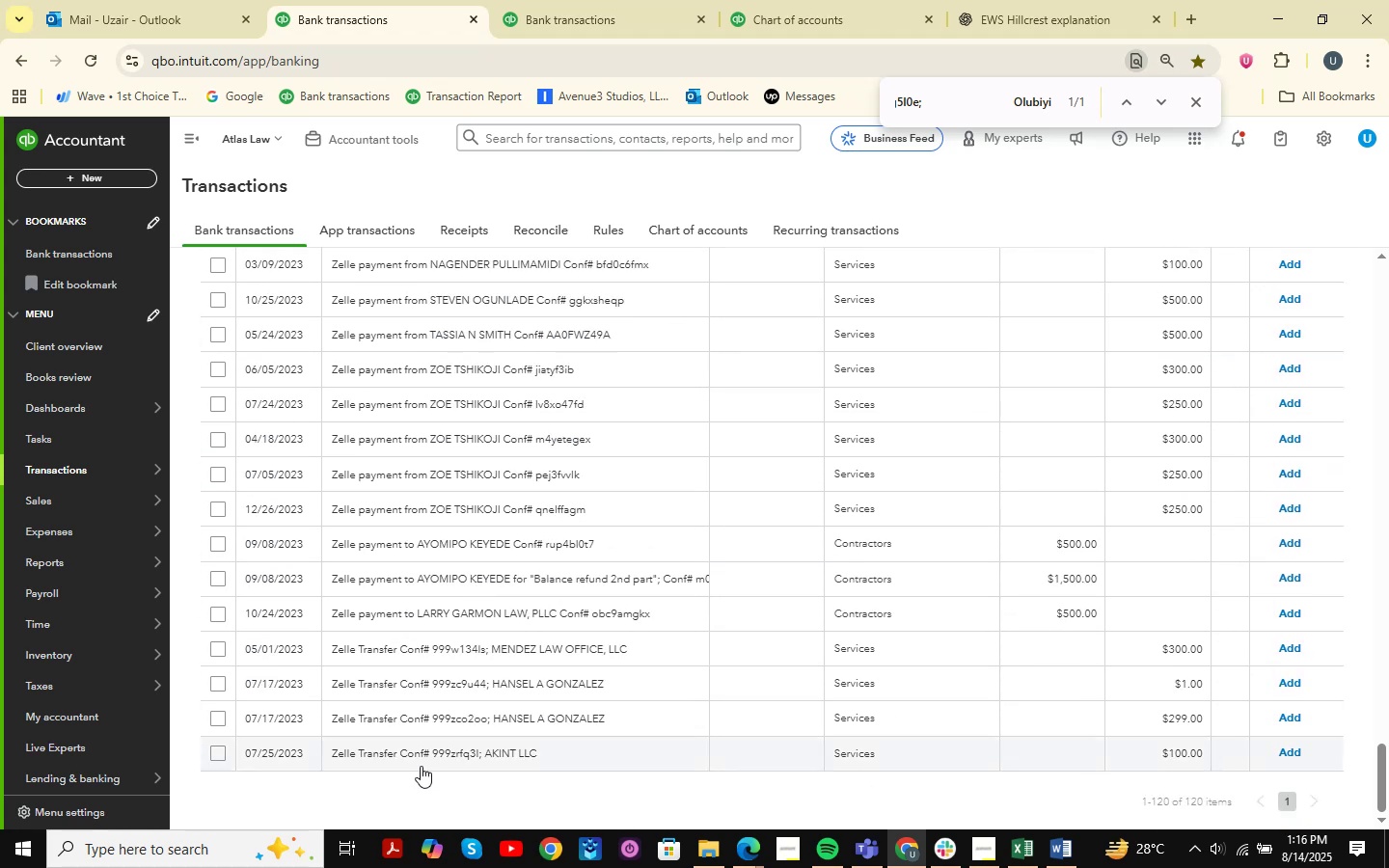 
scroll: coordinate [518, 521], scroll_direction: up, amount: 15.0
 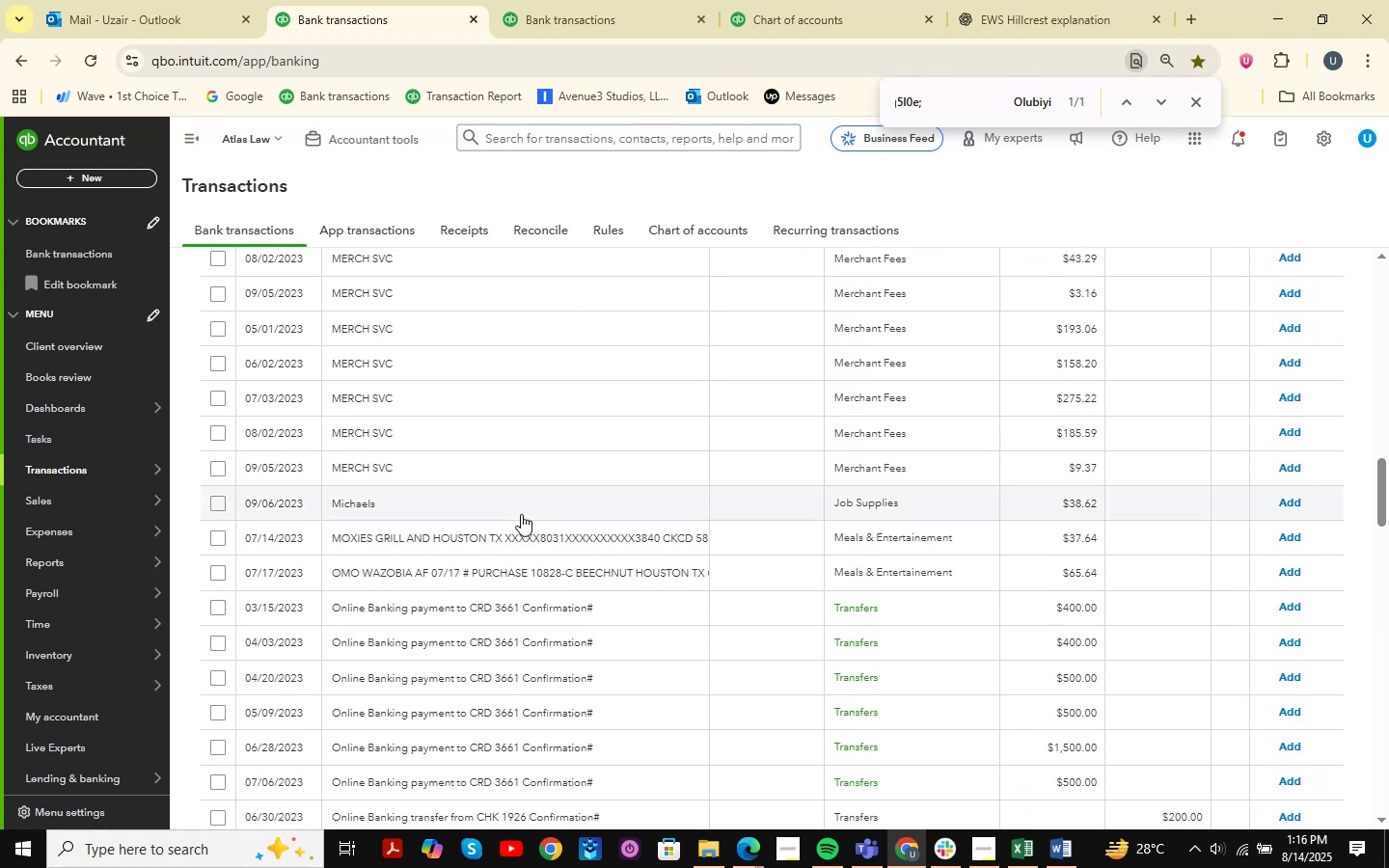 
left_click([525, 507])
 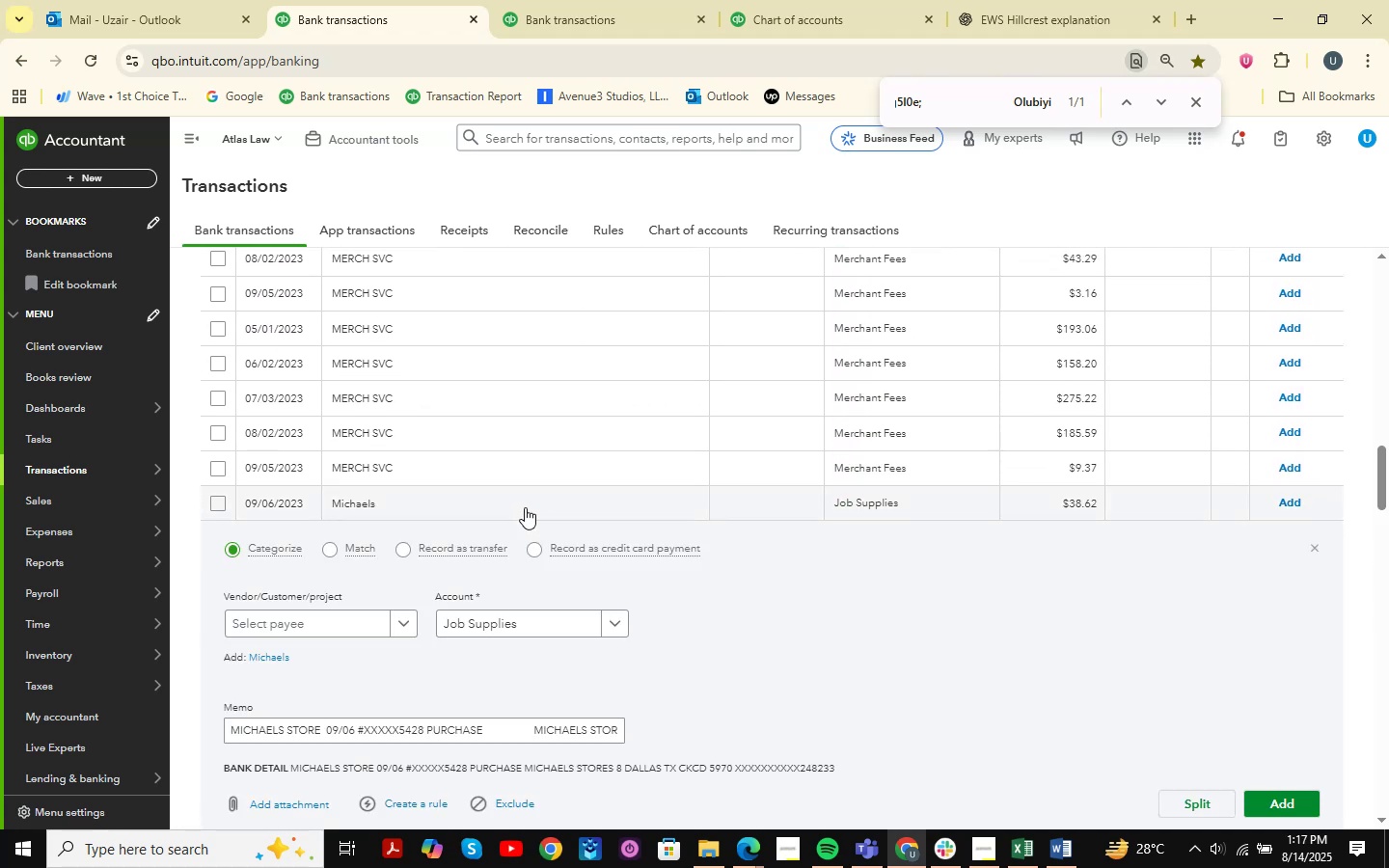 
wait(9.2)
 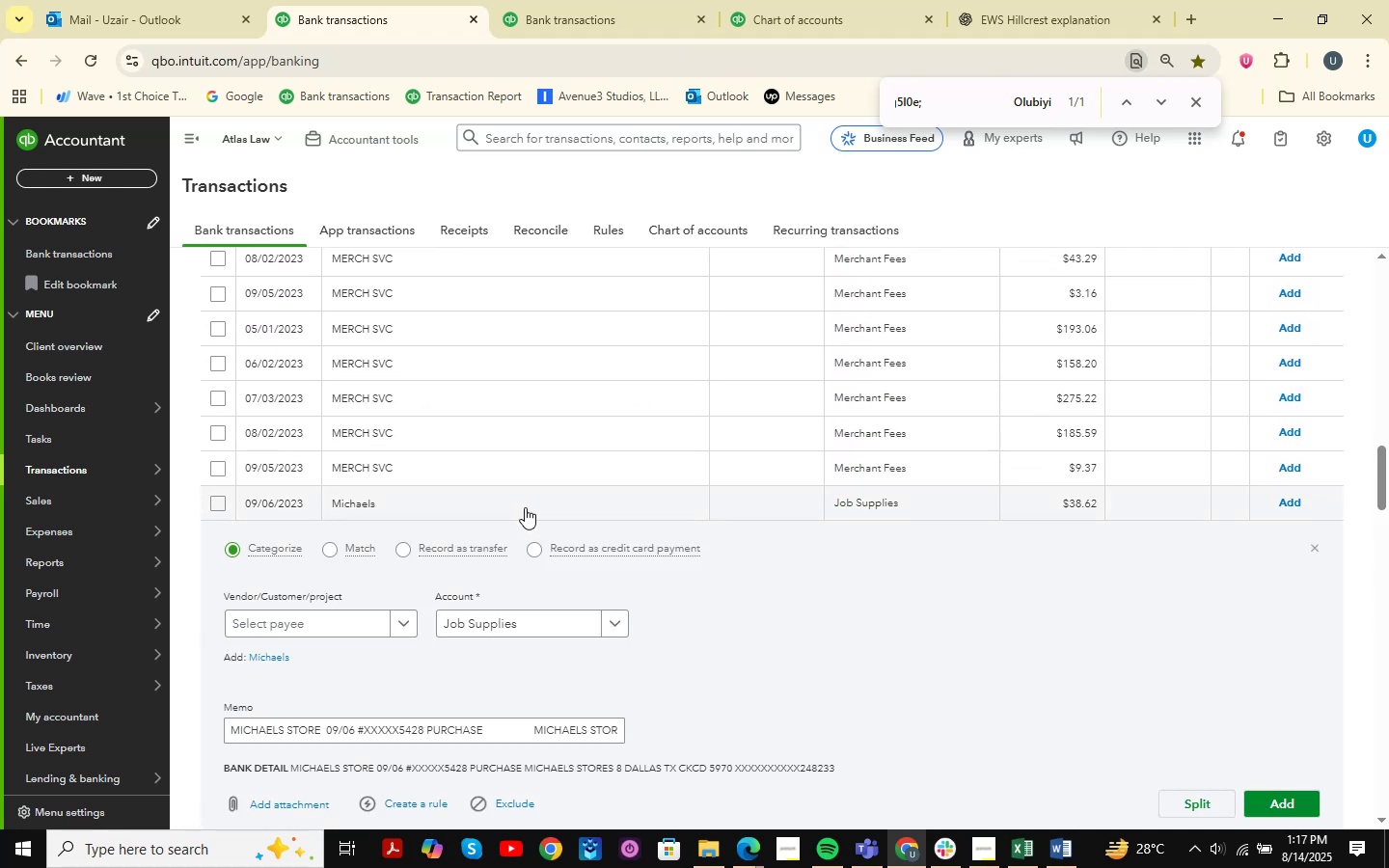 
scroll: coordinate [538, 509], scroll_direction: up, amount: 7.0
 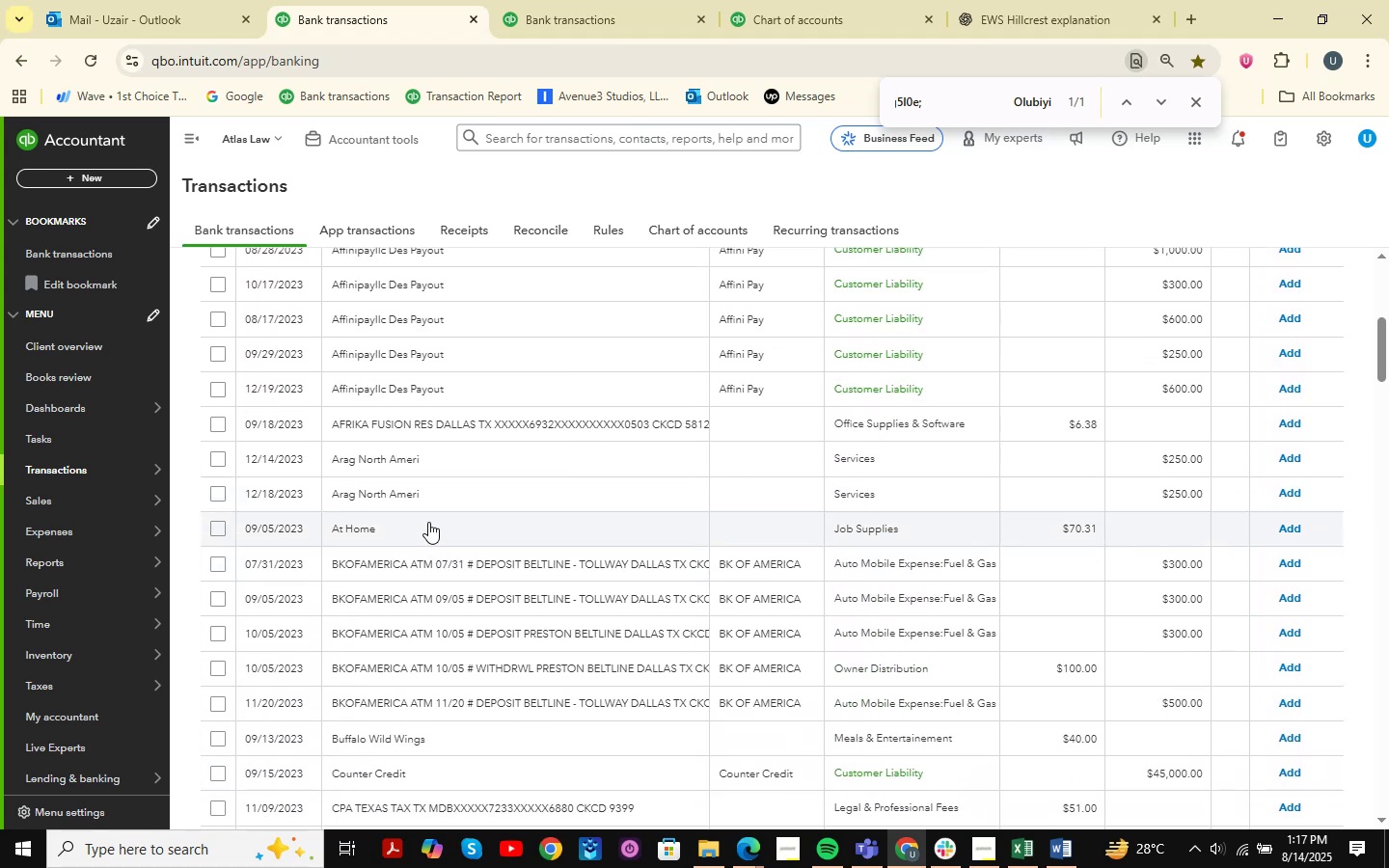 
left_click_drag(start_coordinate=[428, 522], to_coordinate=[449, 536])
 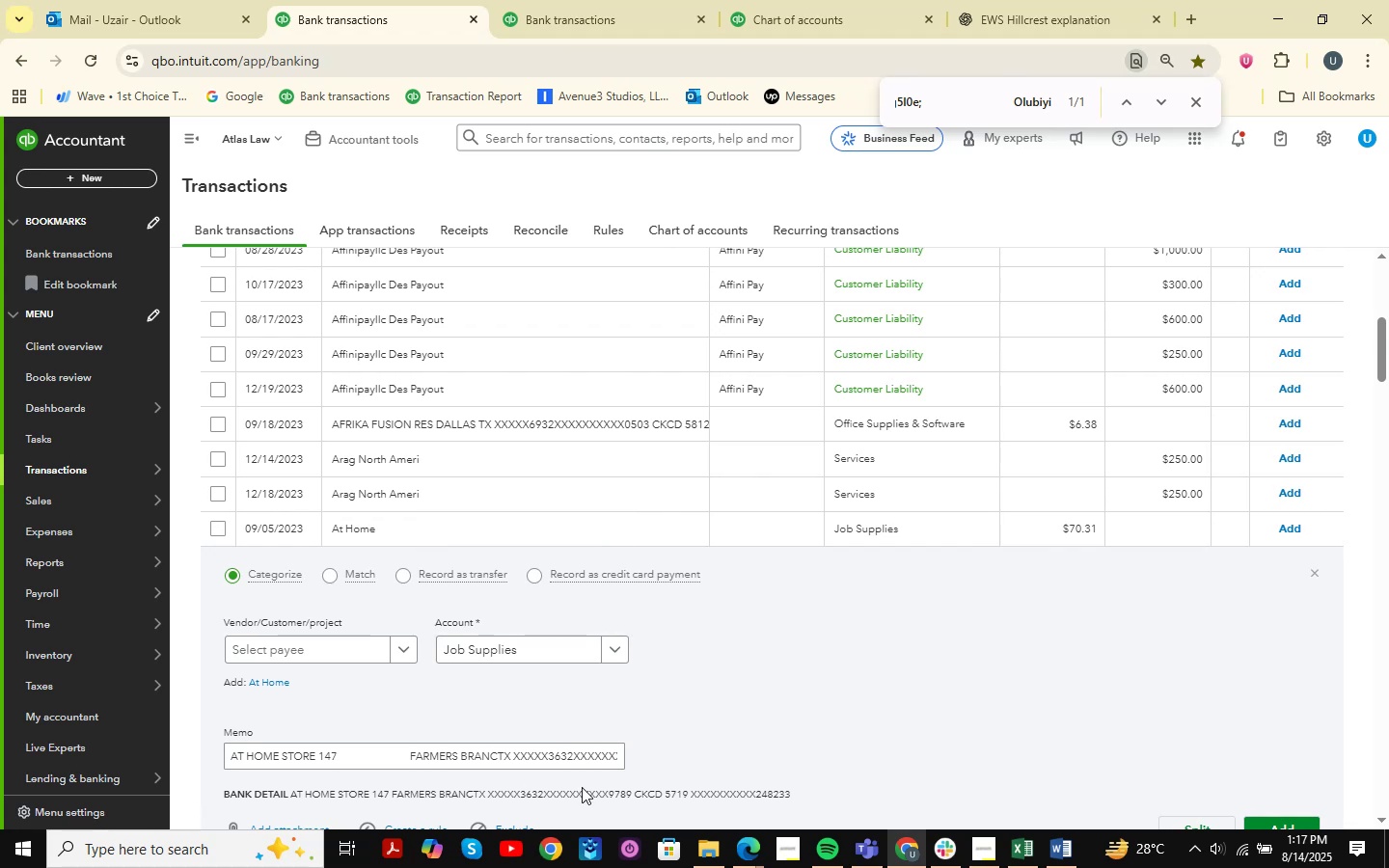 
scroll: coordinate [724, 699], scroll_direction: down, amount: 1.0
 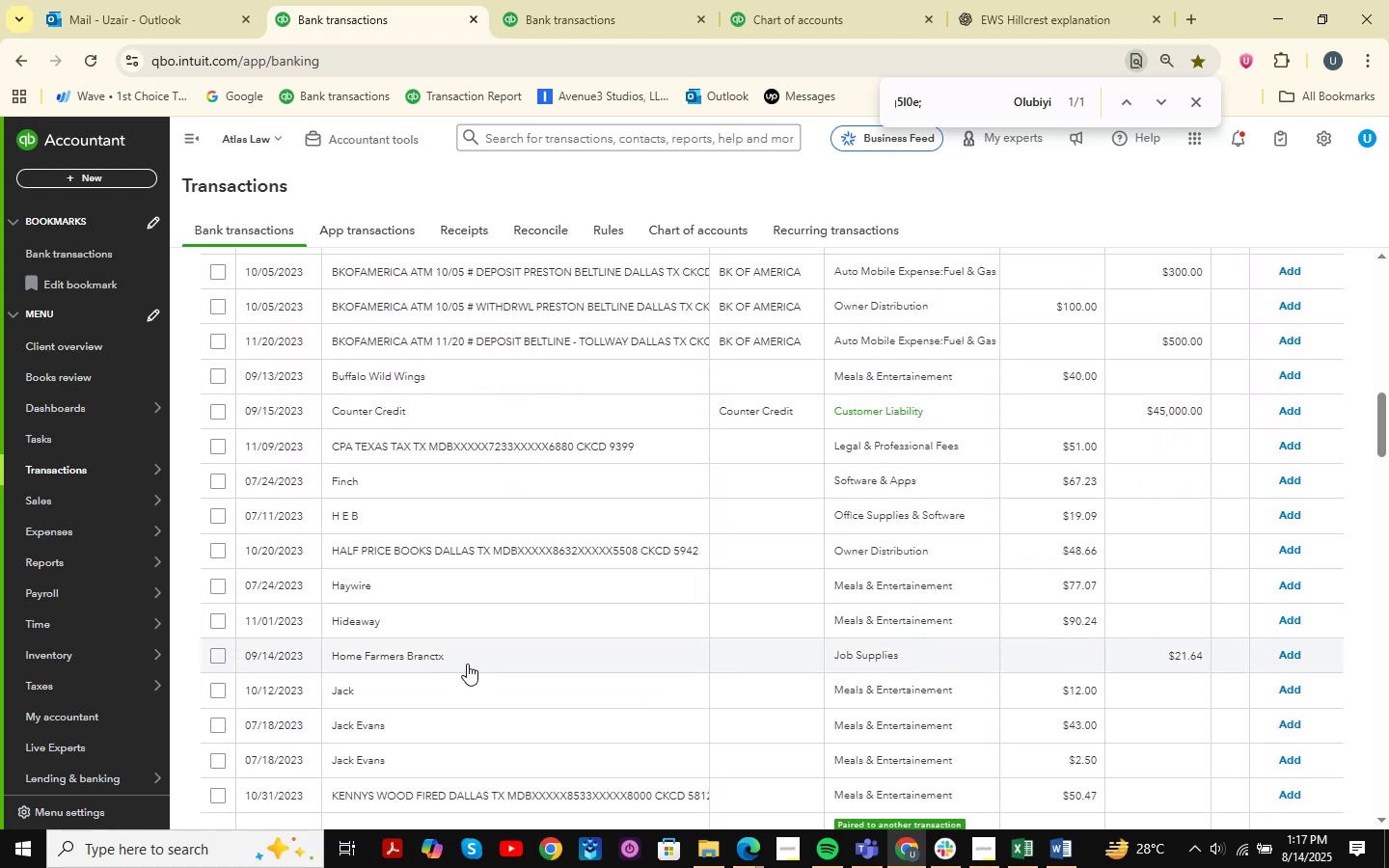 
scroll: coordinate [468, 666], scroll_direction: up, amount: 1.0
 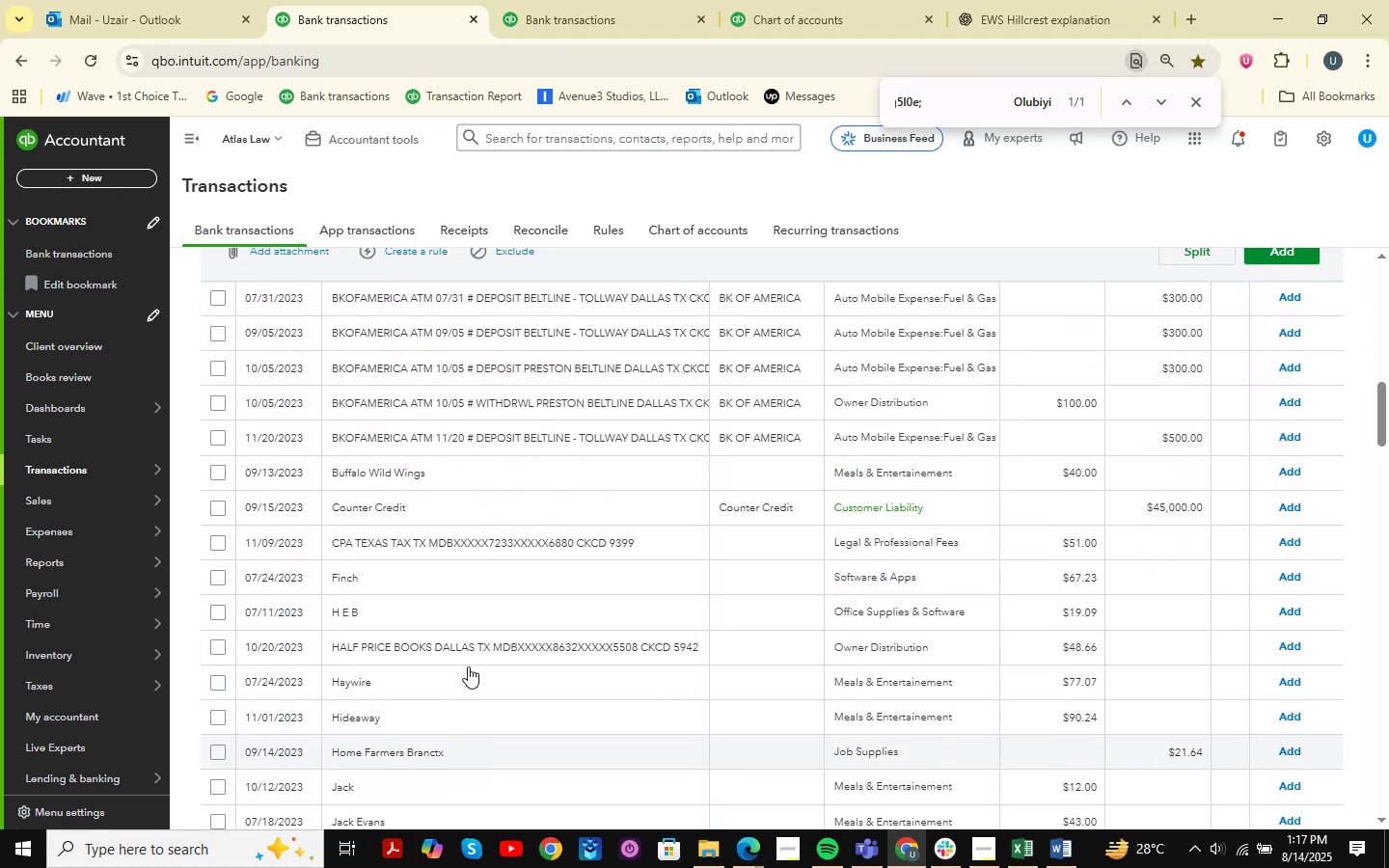 
scroll: coordinate [468, 666], scroll_direction: down, amount: 1.0
 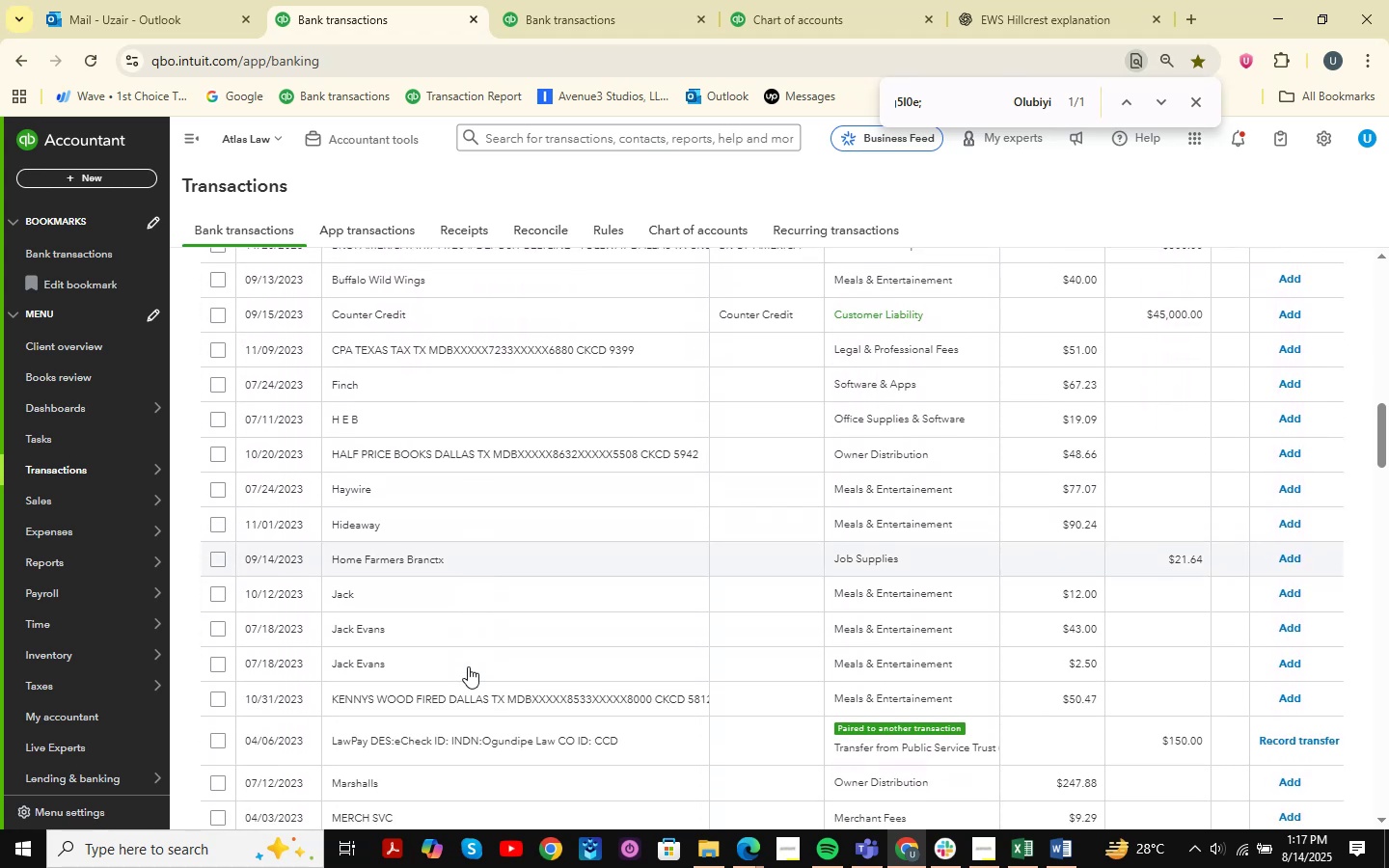 
scroll: coordinate [468, 666], scroll_direction: up, amount: 2.0
 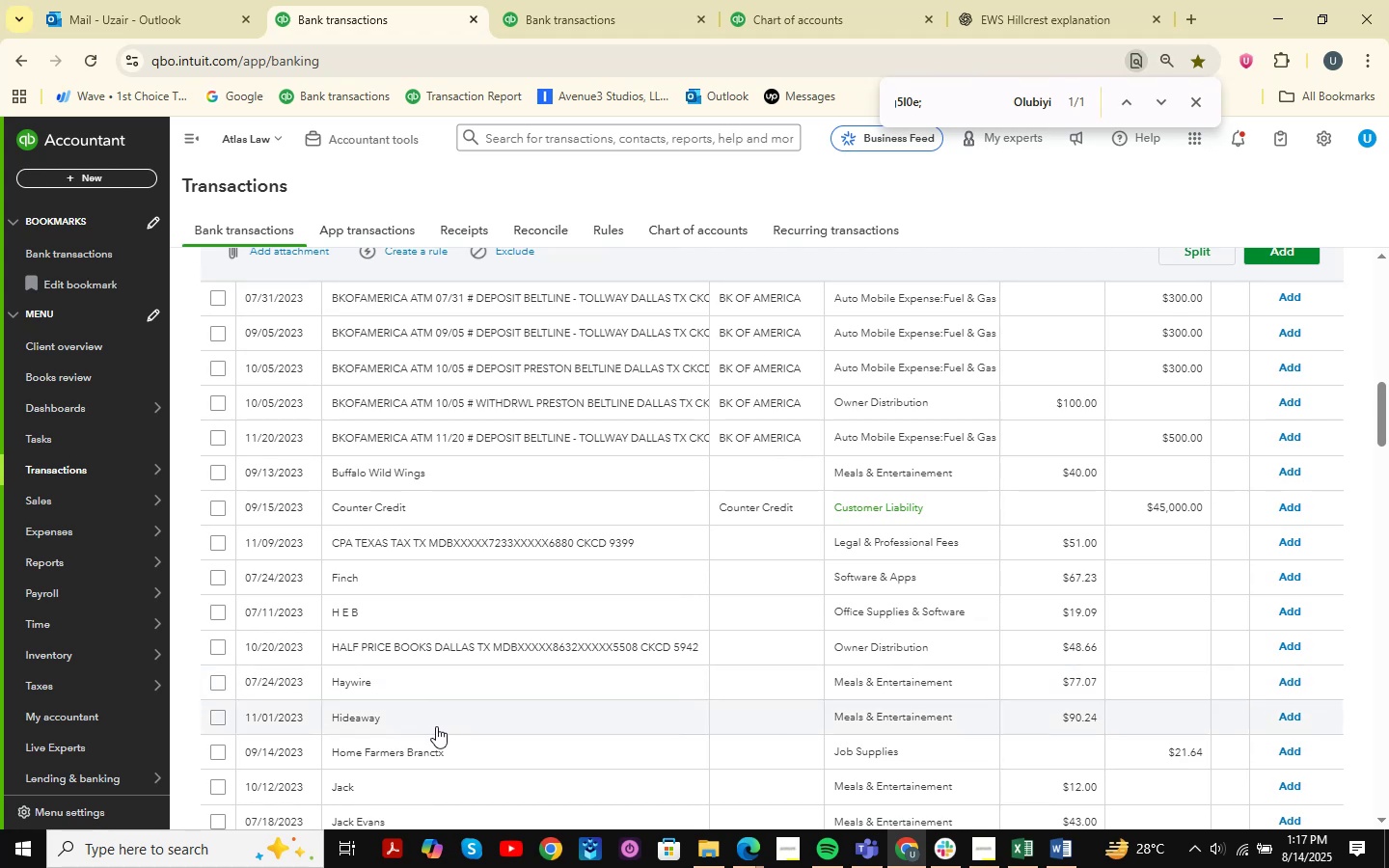 
left_click([436, 726])
 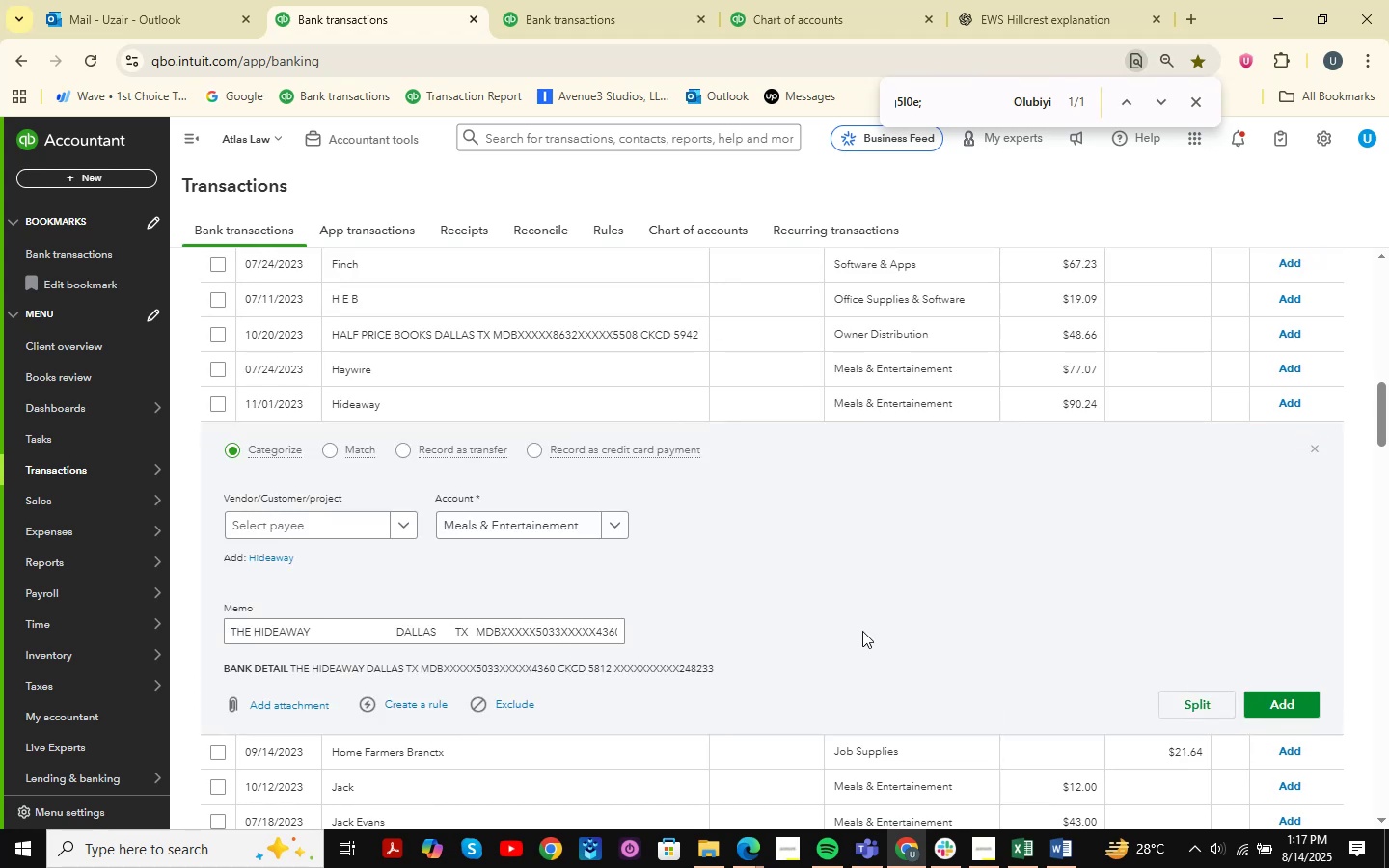 
scroll: coordinate [862, 631], scroll_direction: up, amount: 1.0
 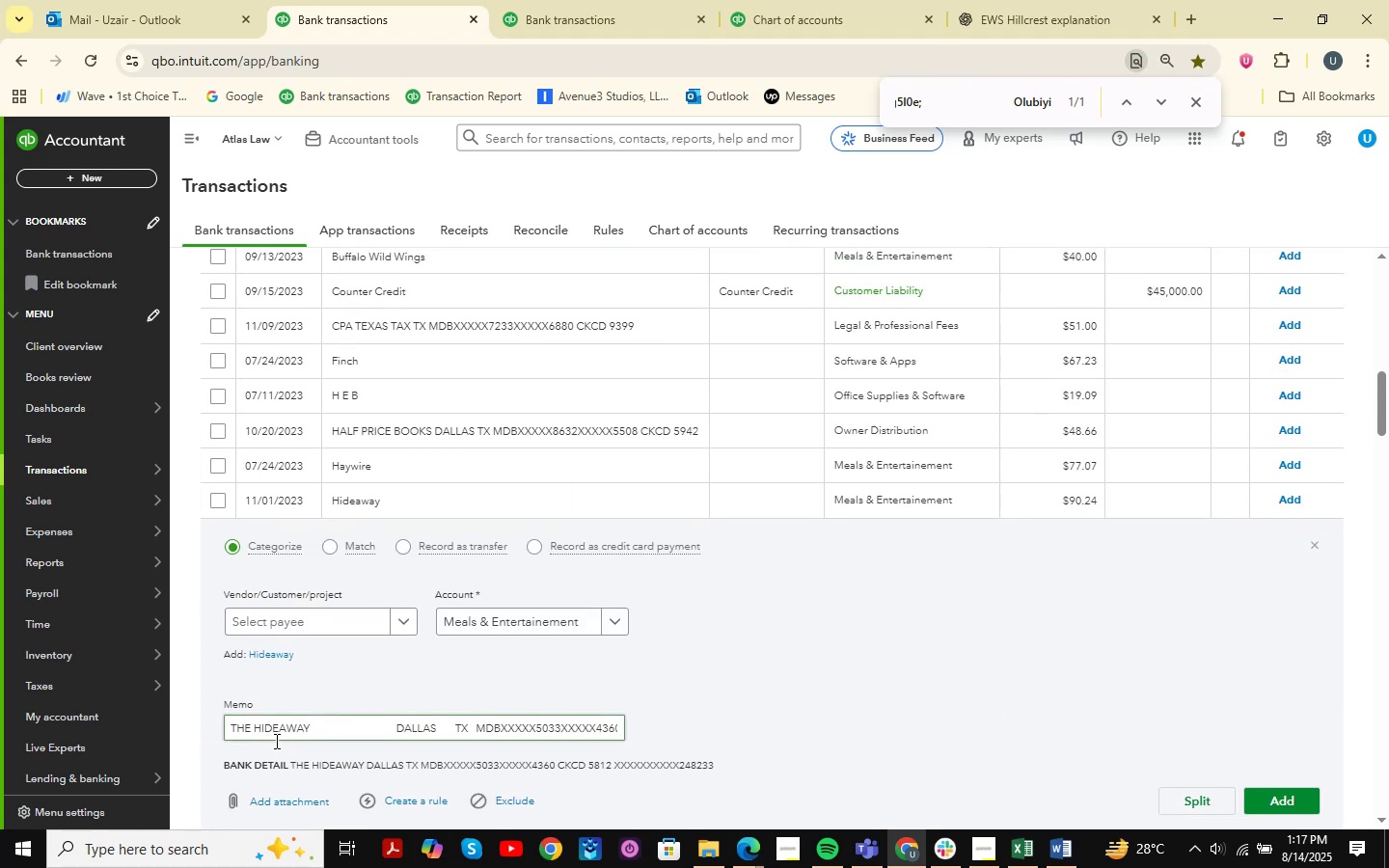 
left_click_drag(start_coordinate=[314, 723], to_coordinate=[190, 724])
 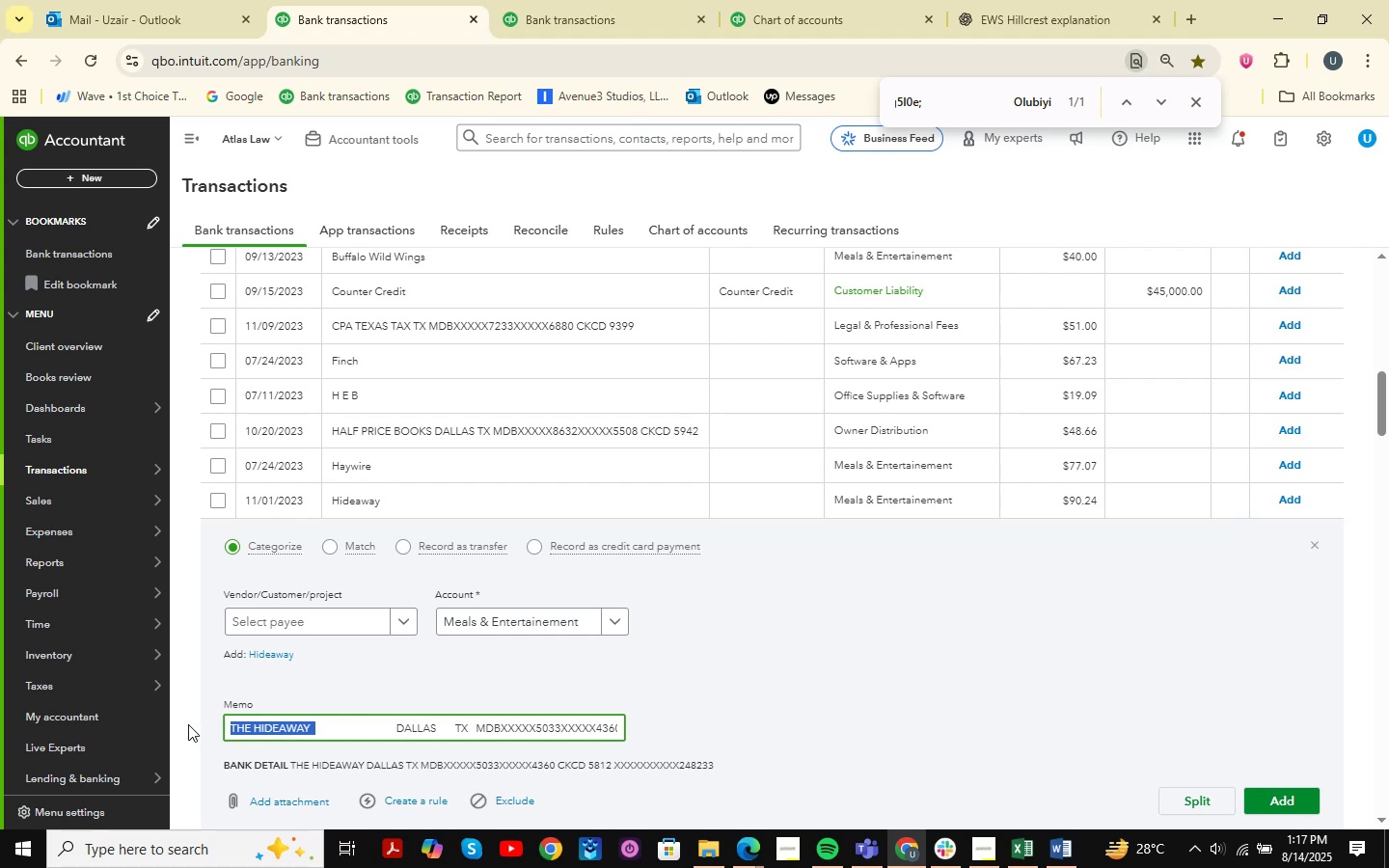 
wait(9.3)
 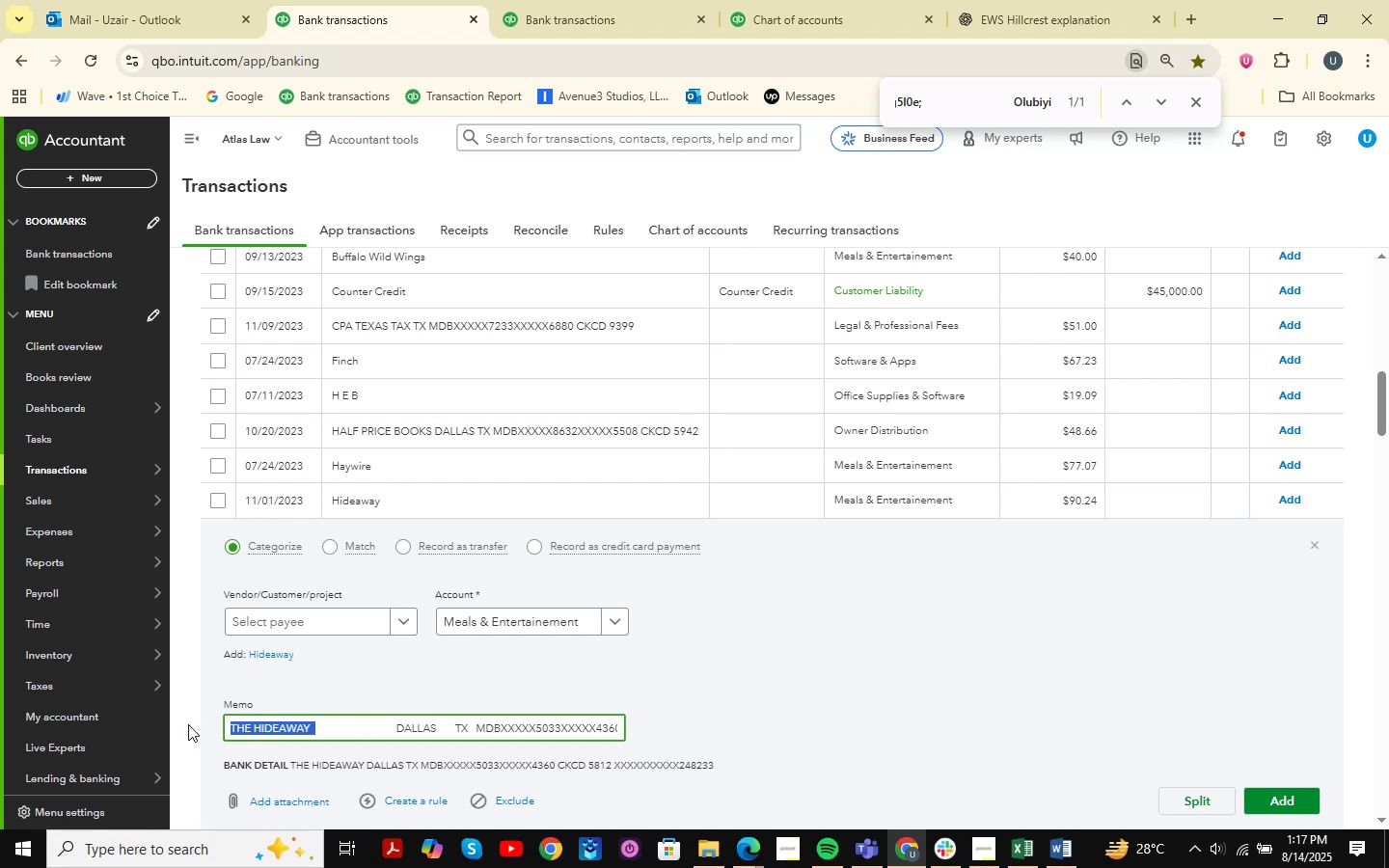 
key(Control+C)
 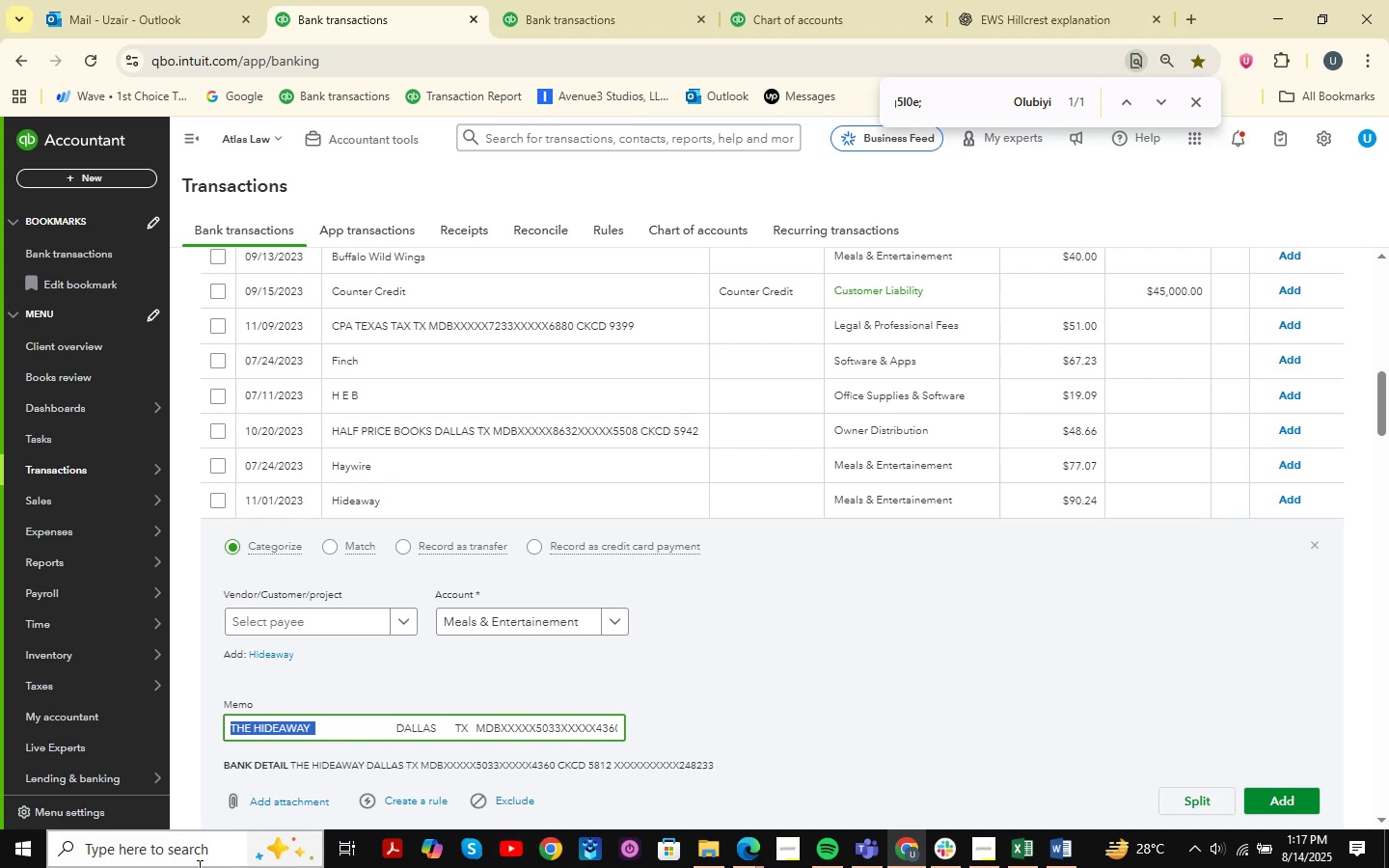 
wait(10.06)
 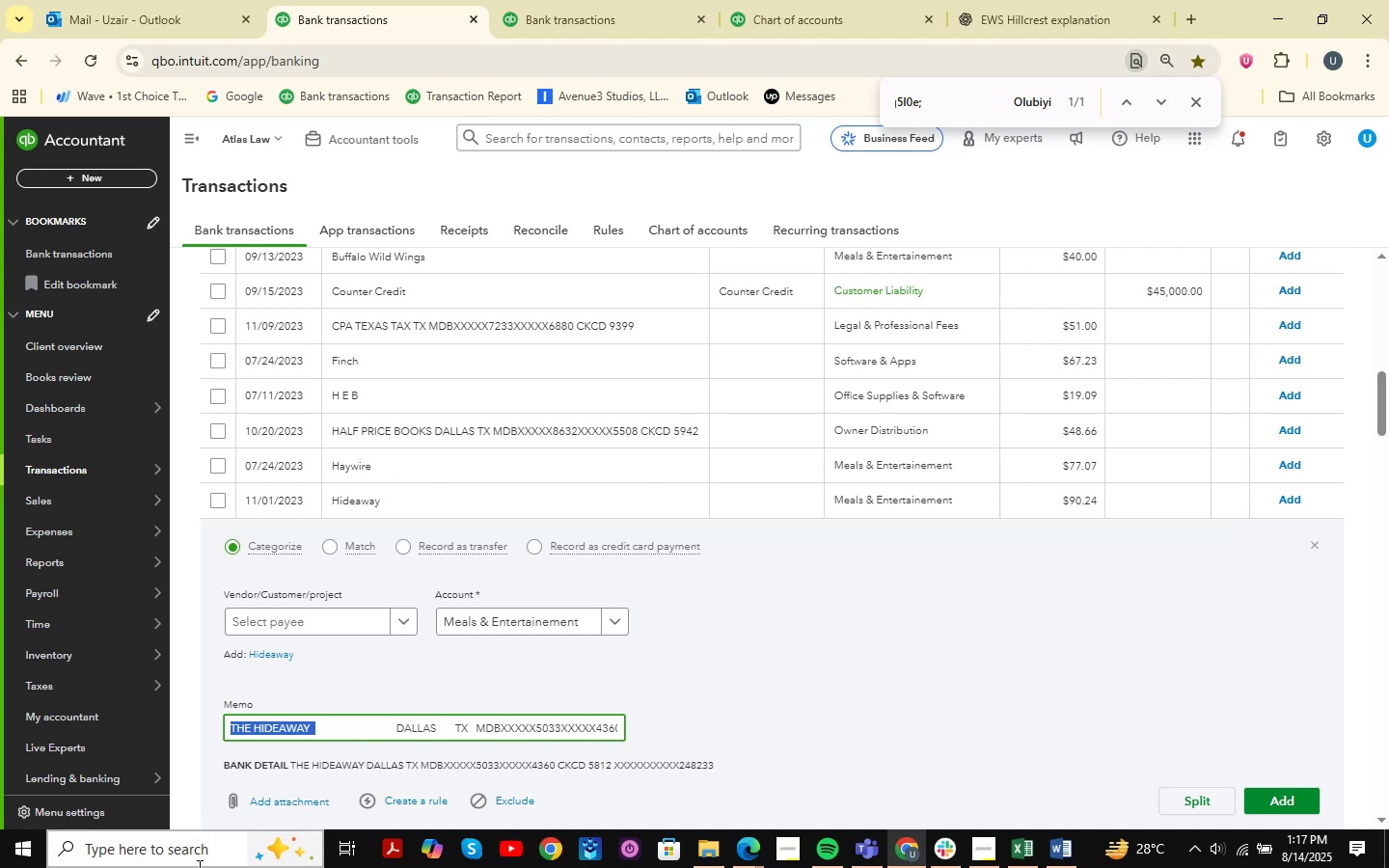 
left_click([572, 27])
 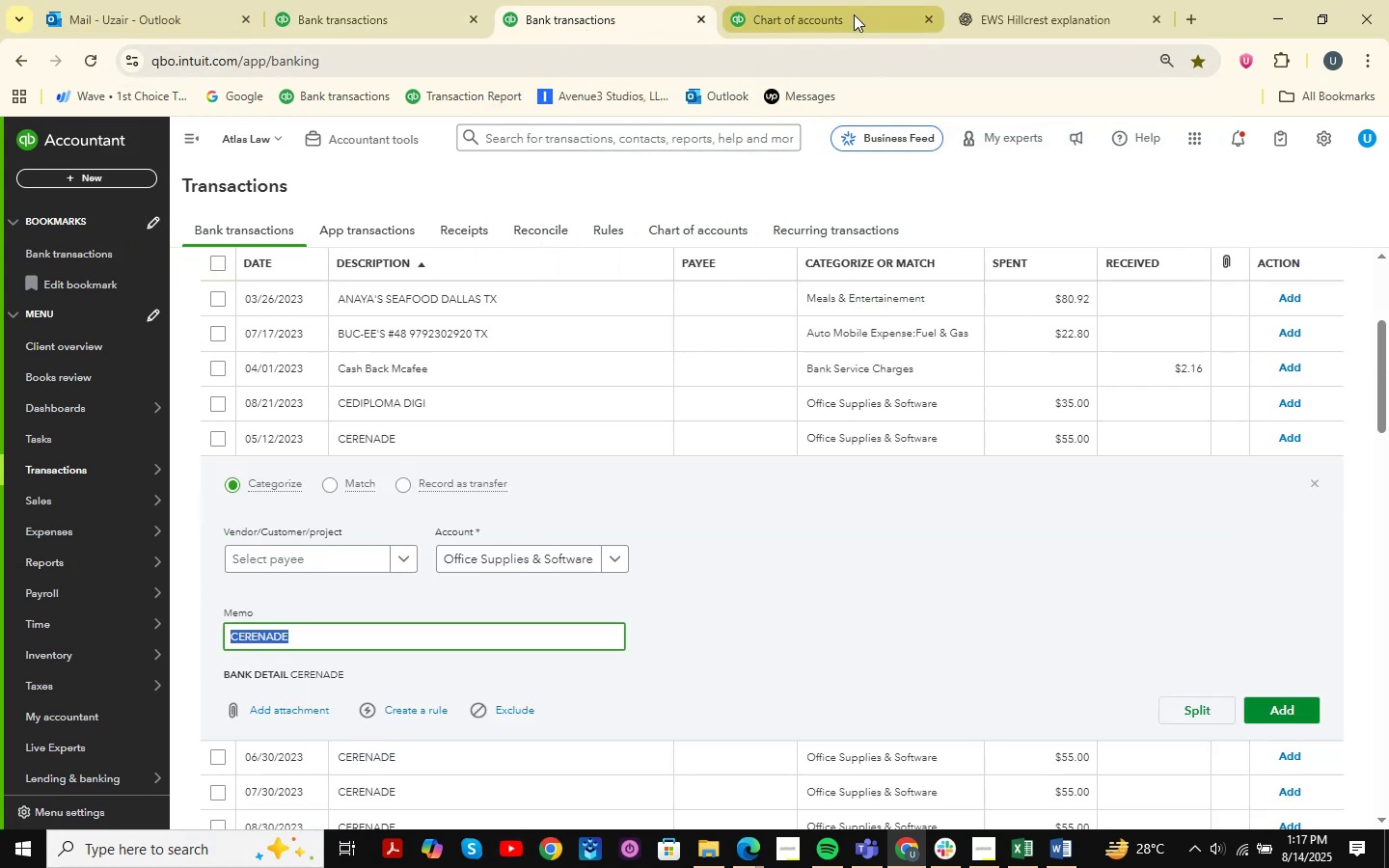 
left_click([855, 11])
 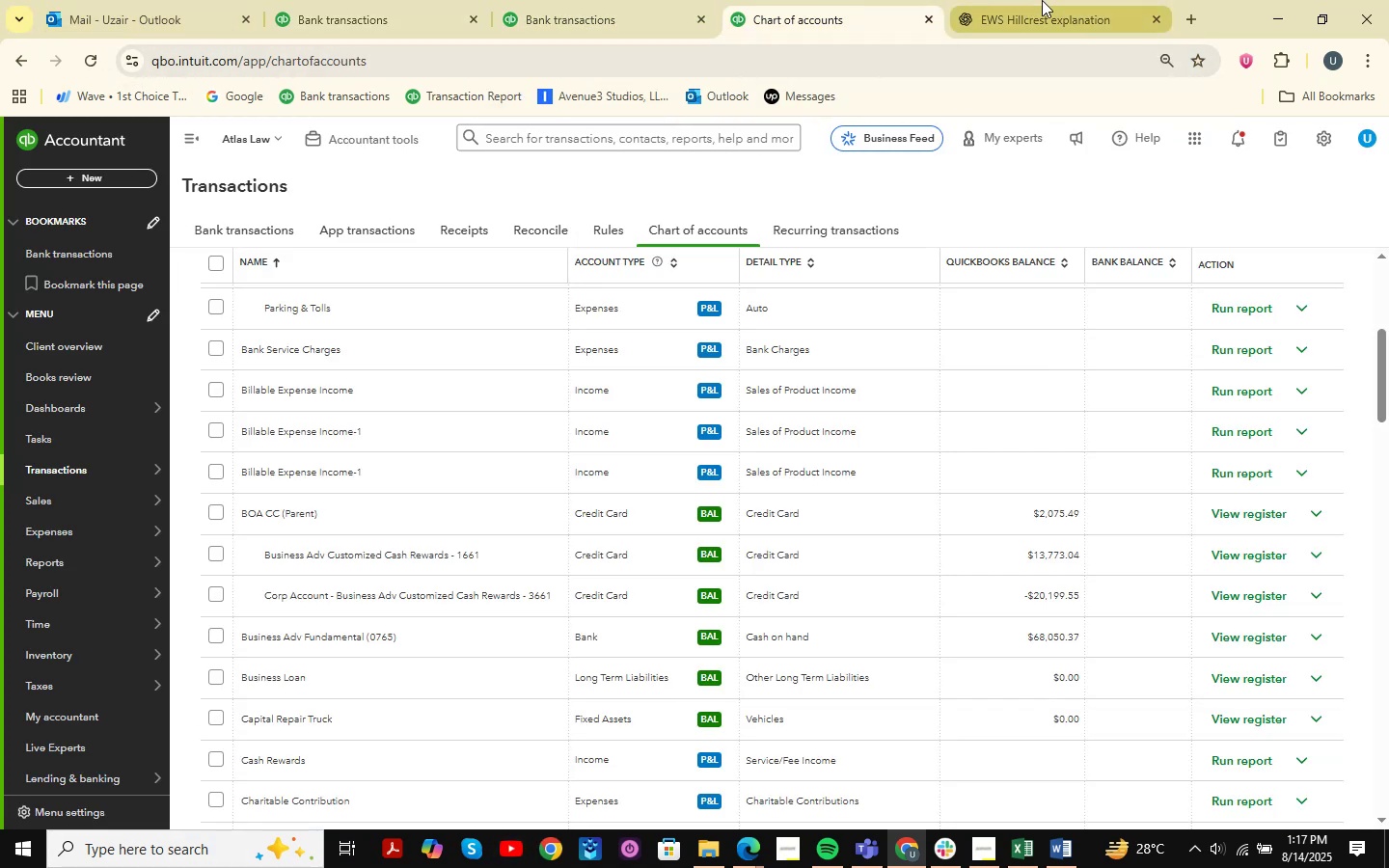 
left_click([1039, 12])
 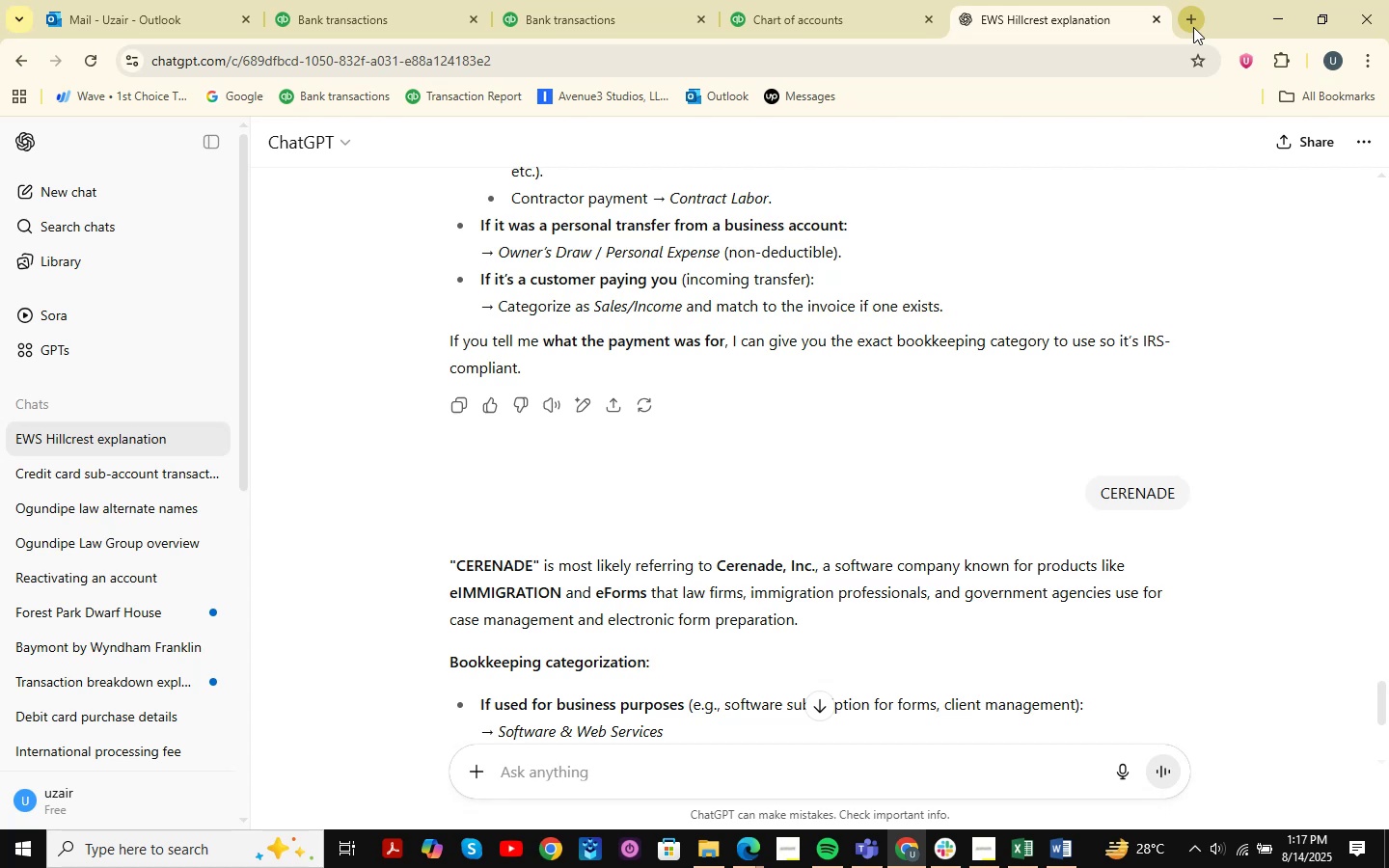 
left_click([1192, 27])
 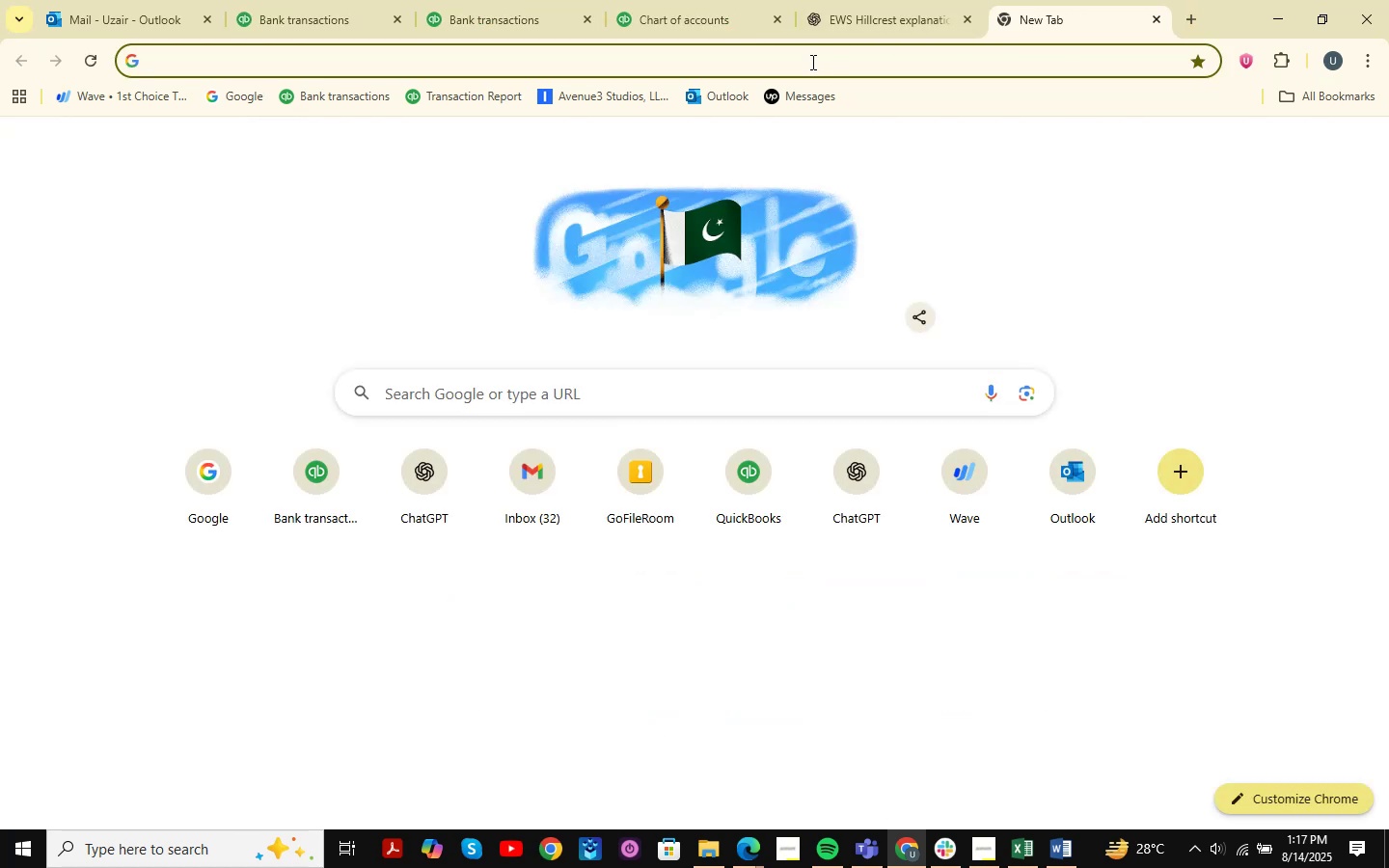 
left_click([810, 62])
 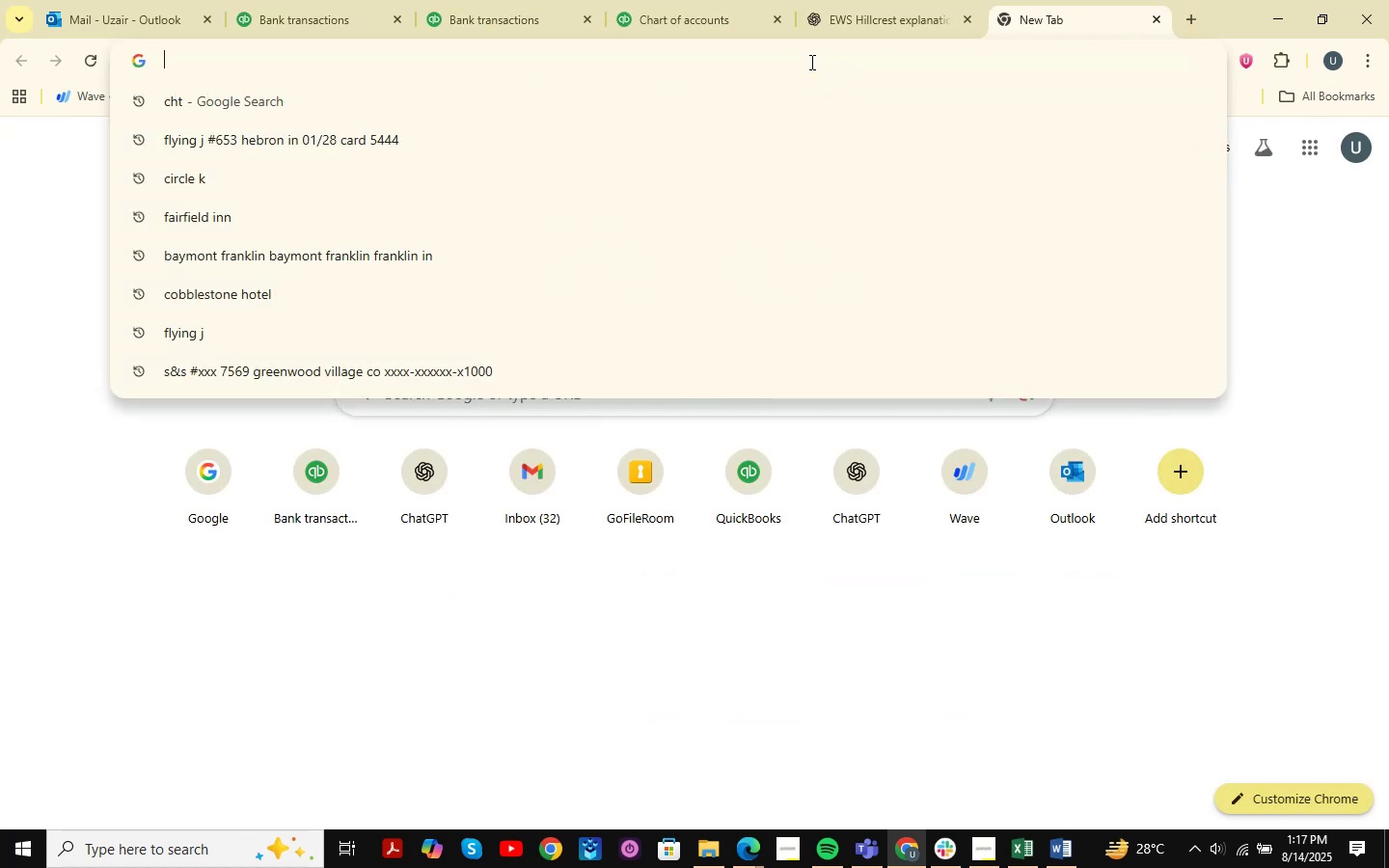 
key(Control+V)
 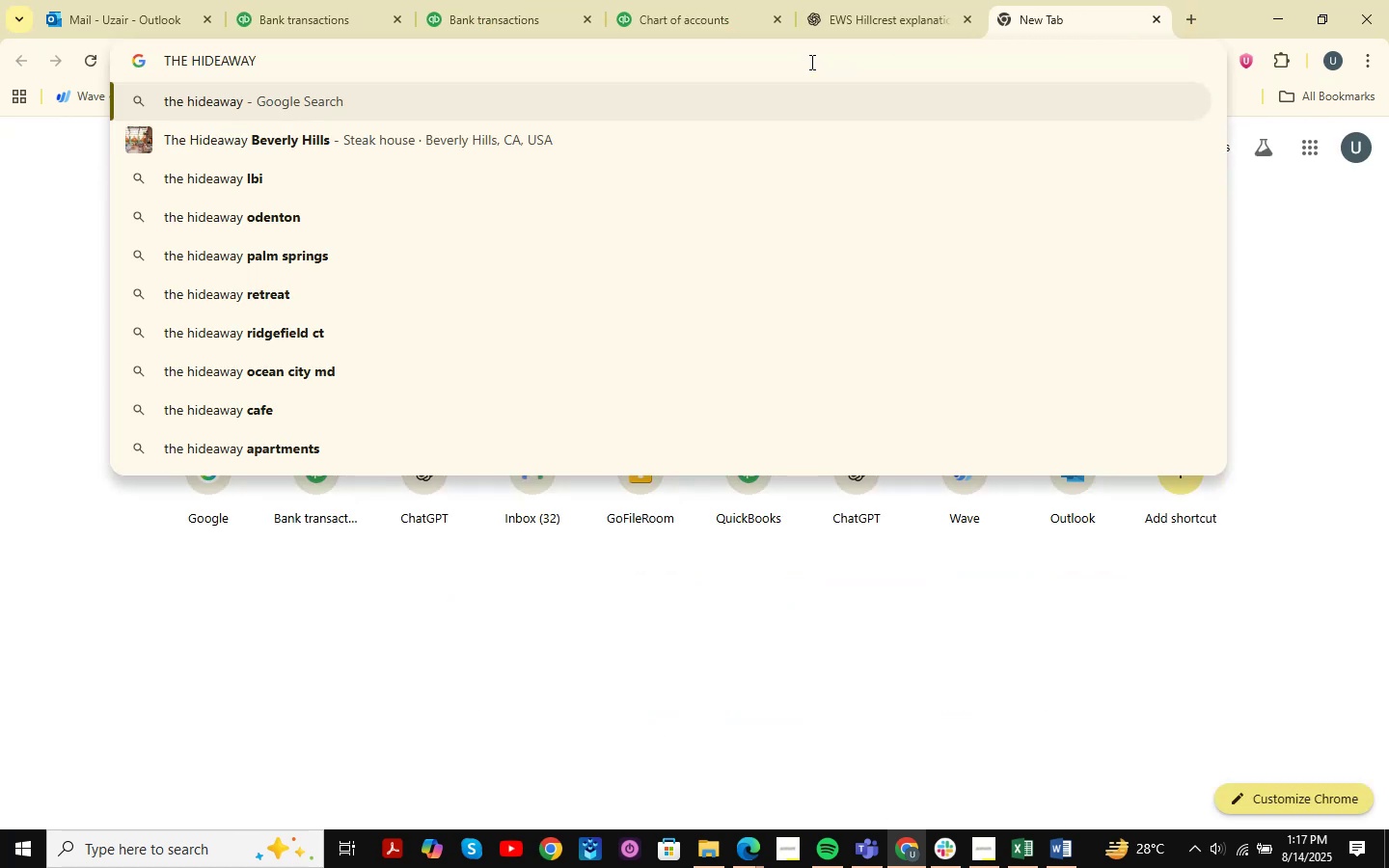 
key(NumpadEnter)
 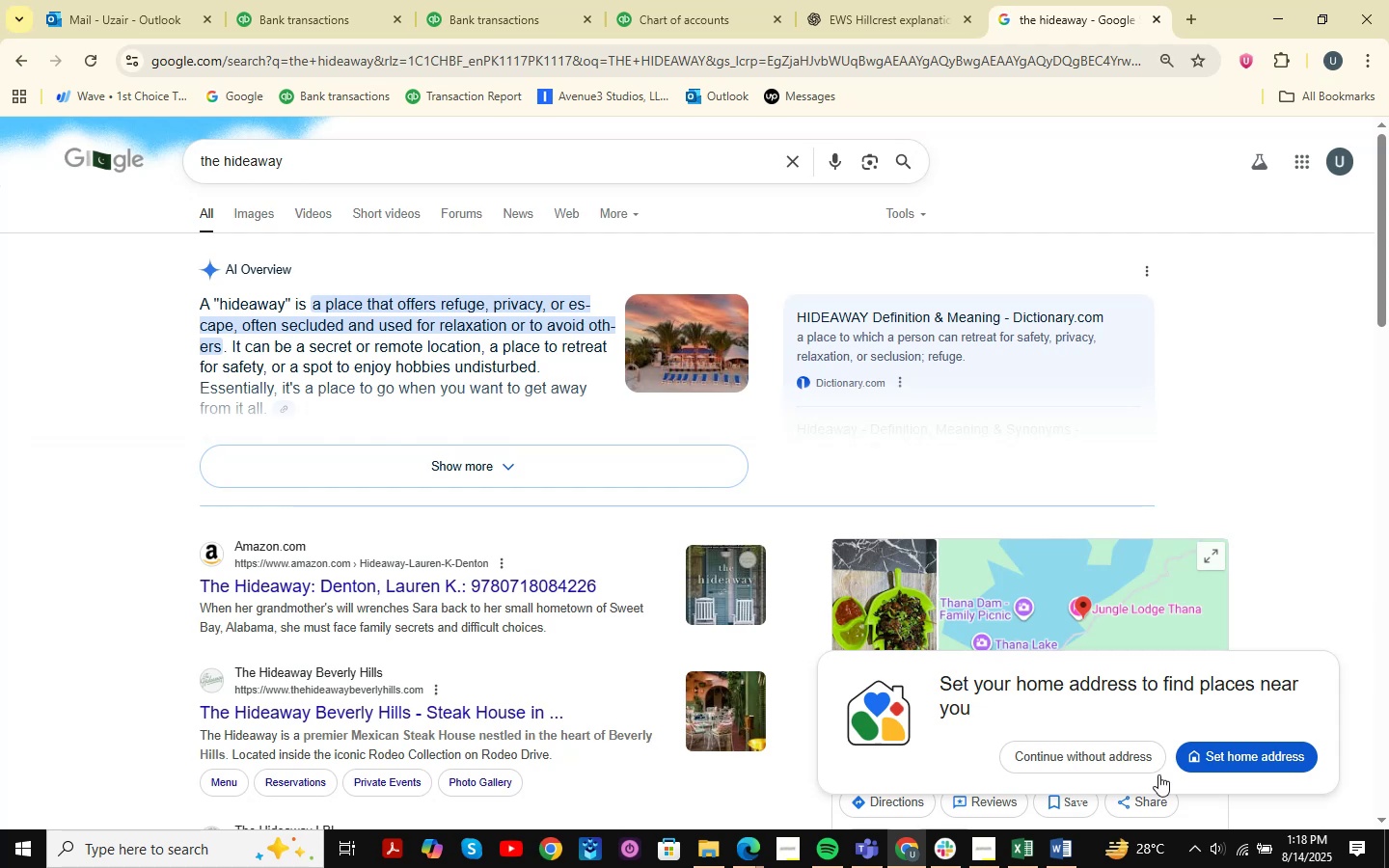 
wait(10.51)
 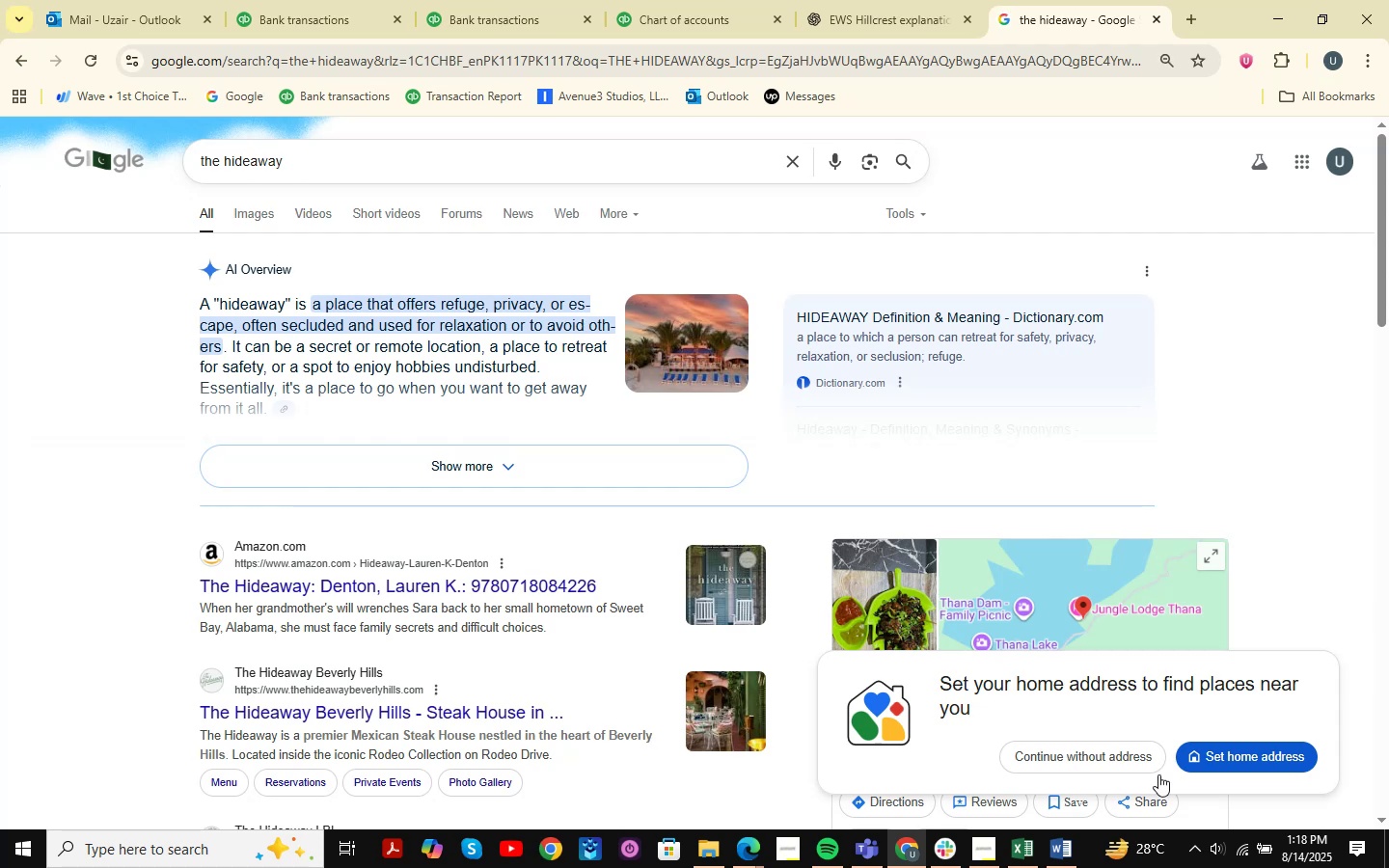 
left_click([1266, 460])
 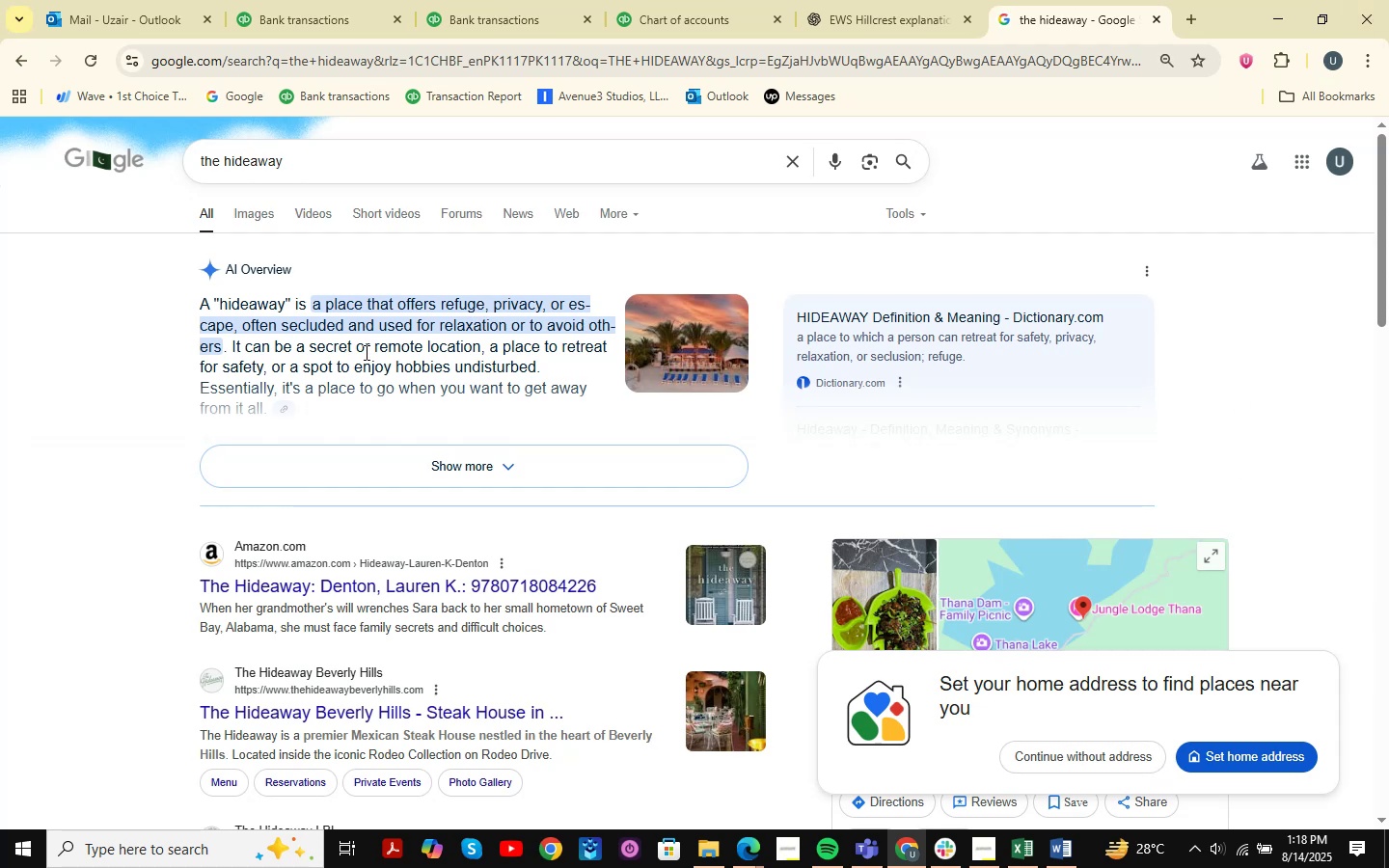 
scroll: coordinate [365, 352], scroll_direction: down, amount: 1.0
 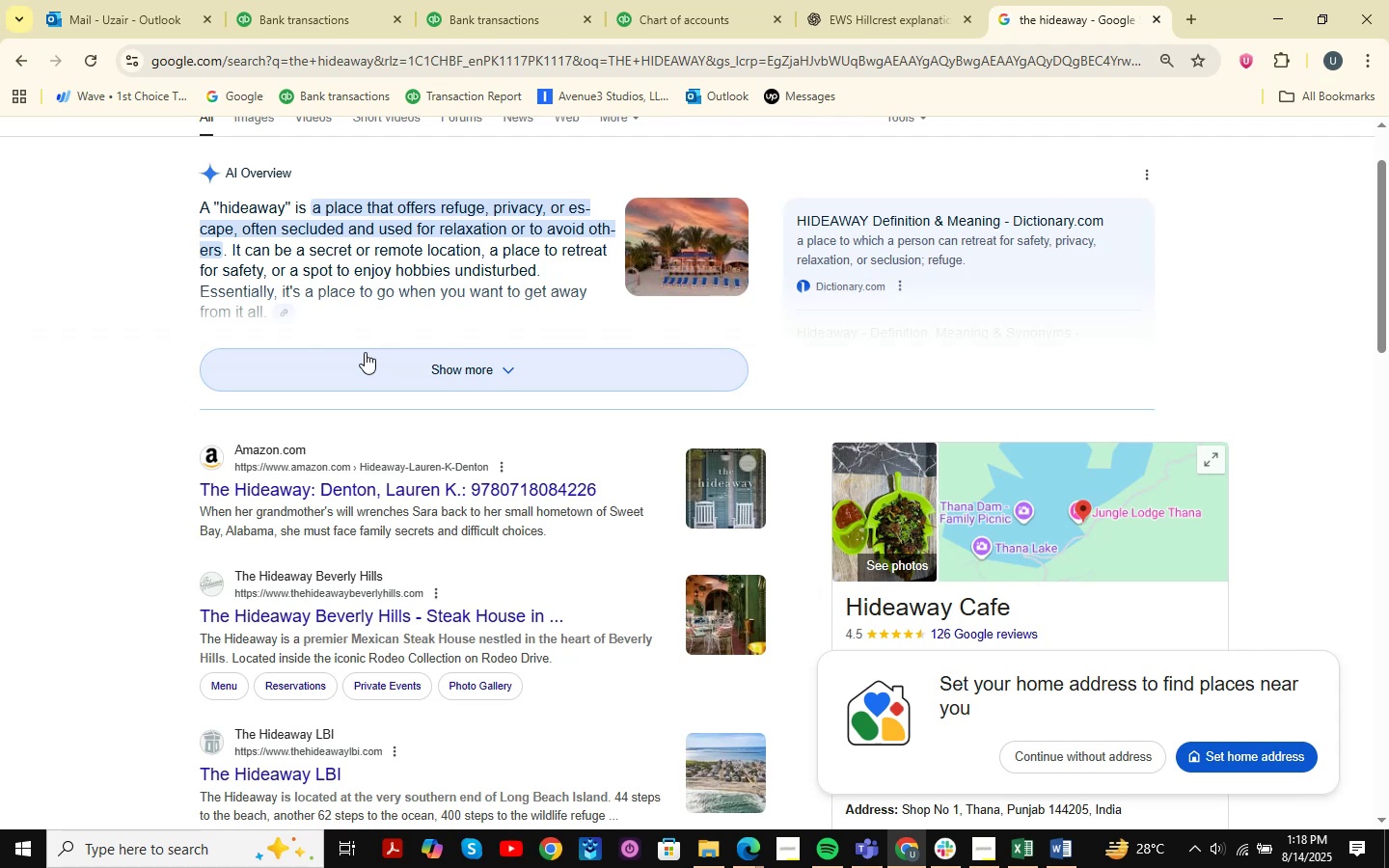 
wait(6.22)
 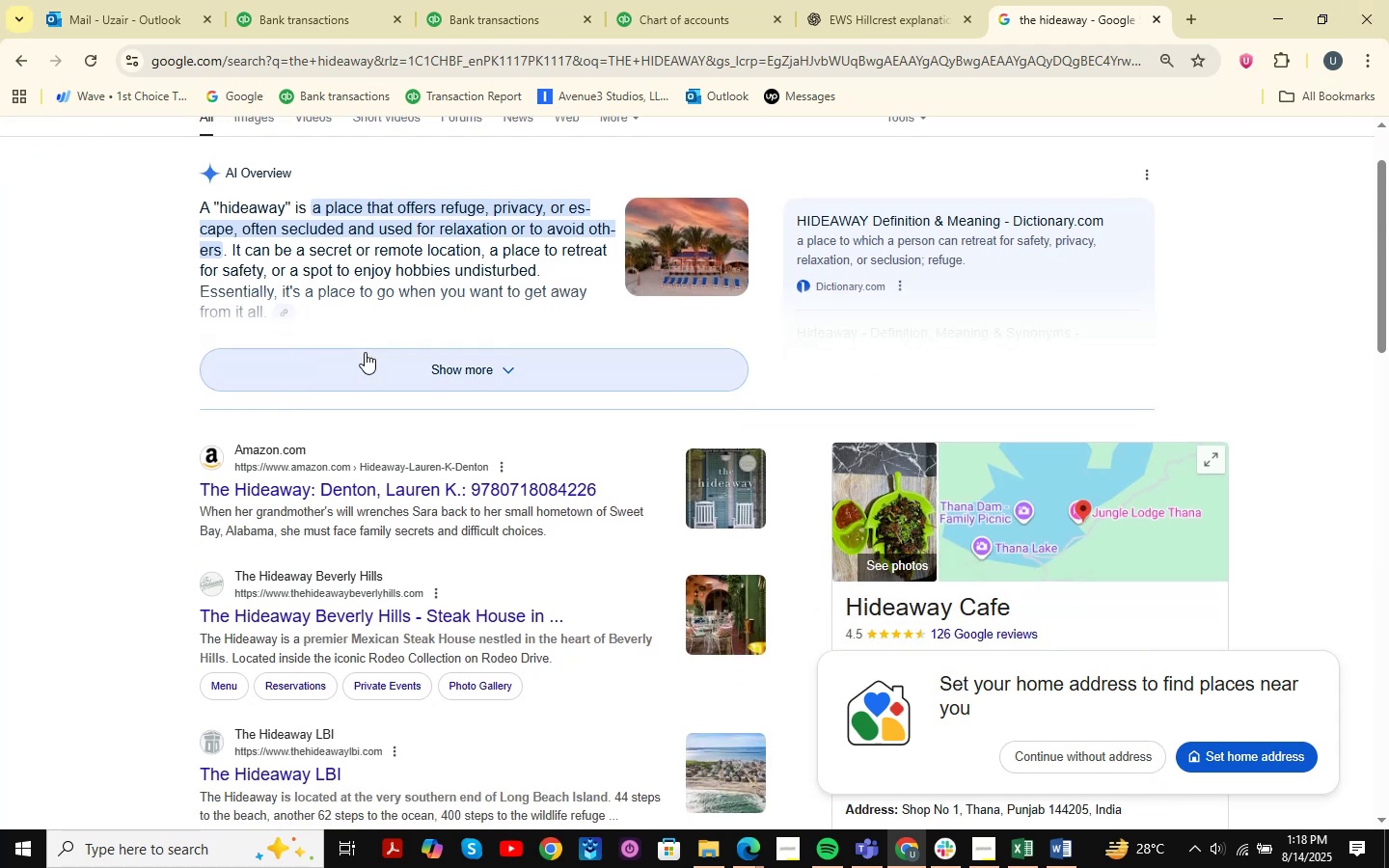 
scroll: coordinate [365, 352], scroll_direction: down, amount: 4.0
 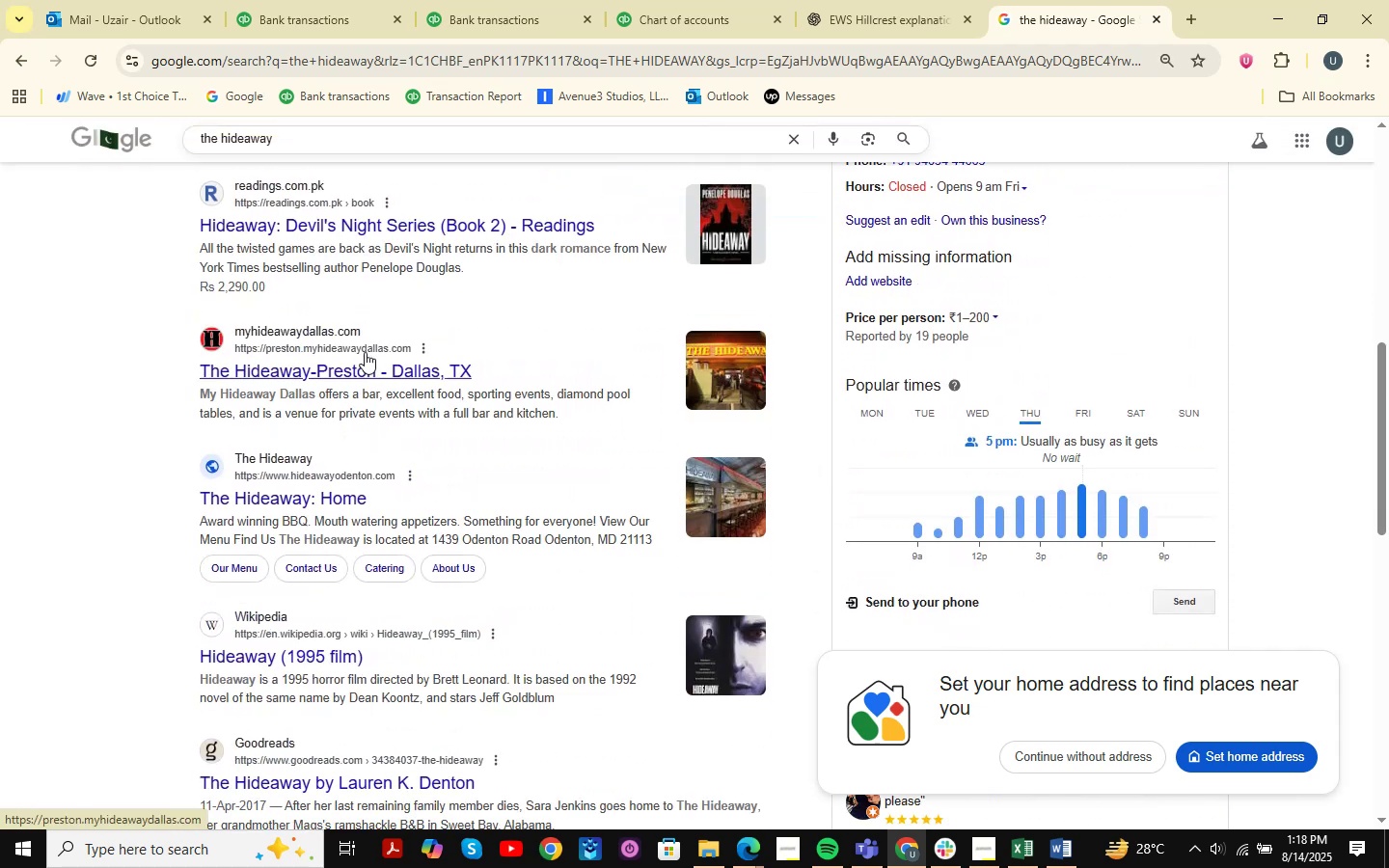 
scroll: coordinate [365, 352], scroll_direction: up, amount: 3.0
 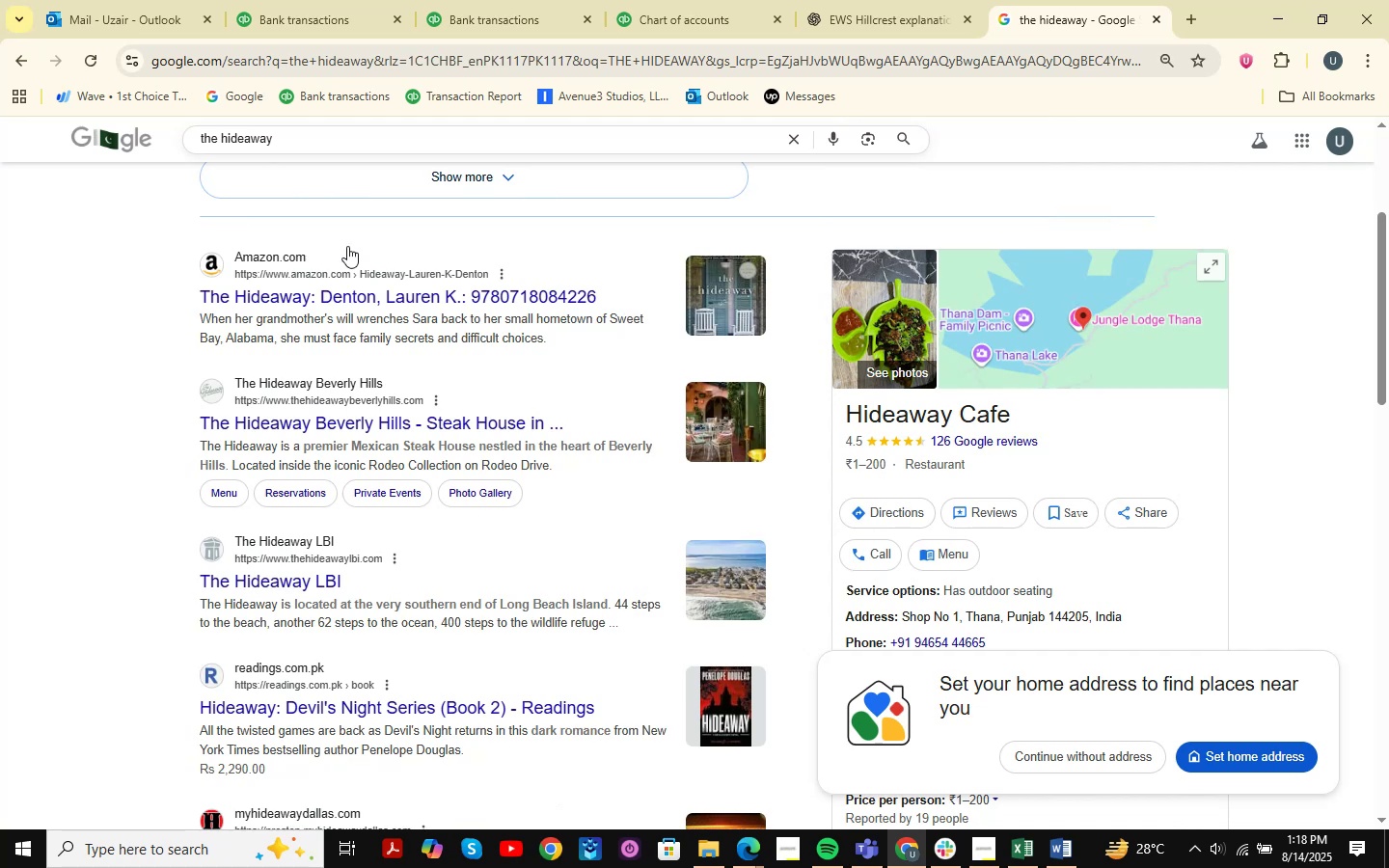 
wait(6.1)
 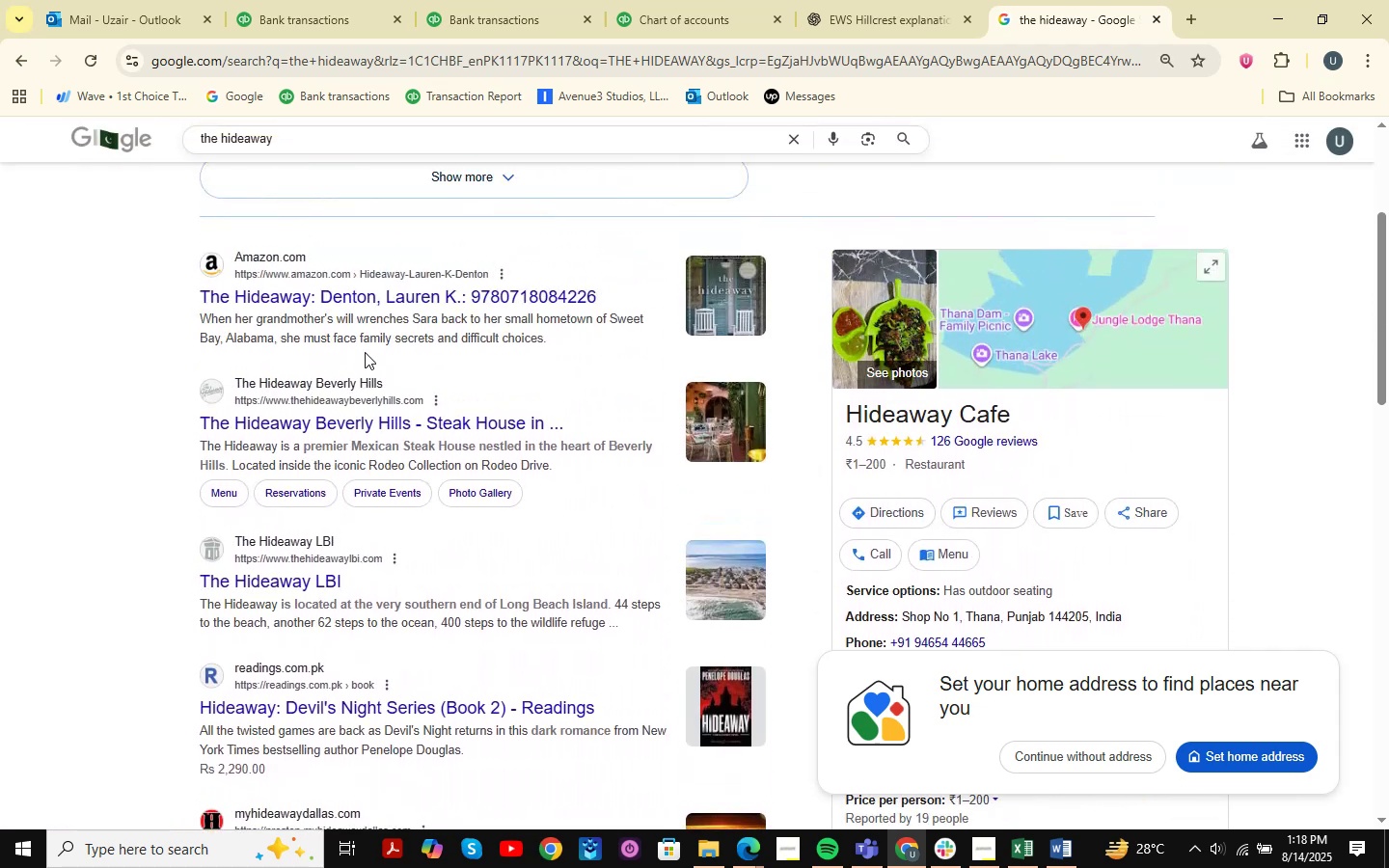 
left_click([342, 5])
 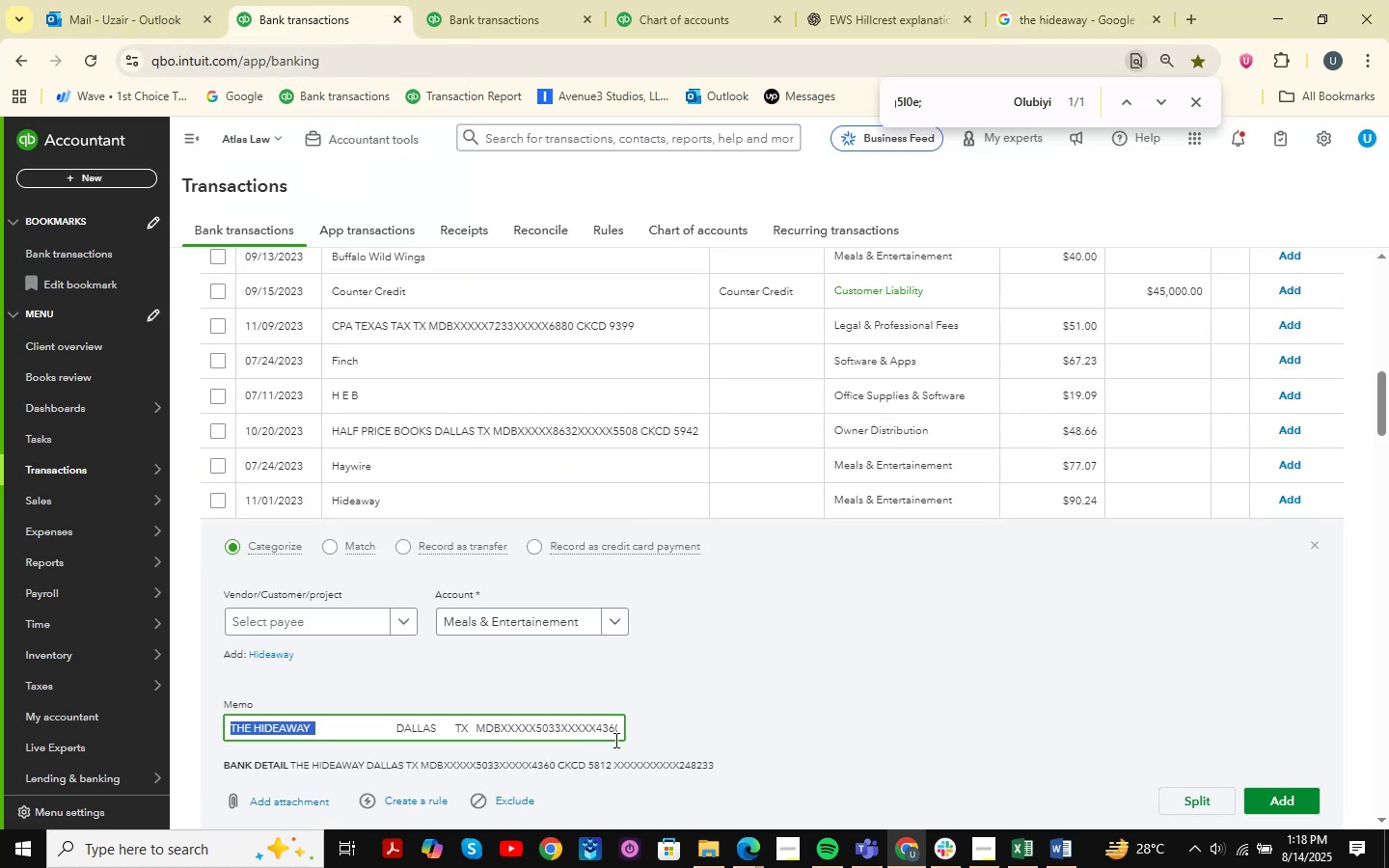 
scroll: coordinate [565, 738], scroll_direction: down, amount: 1.0
 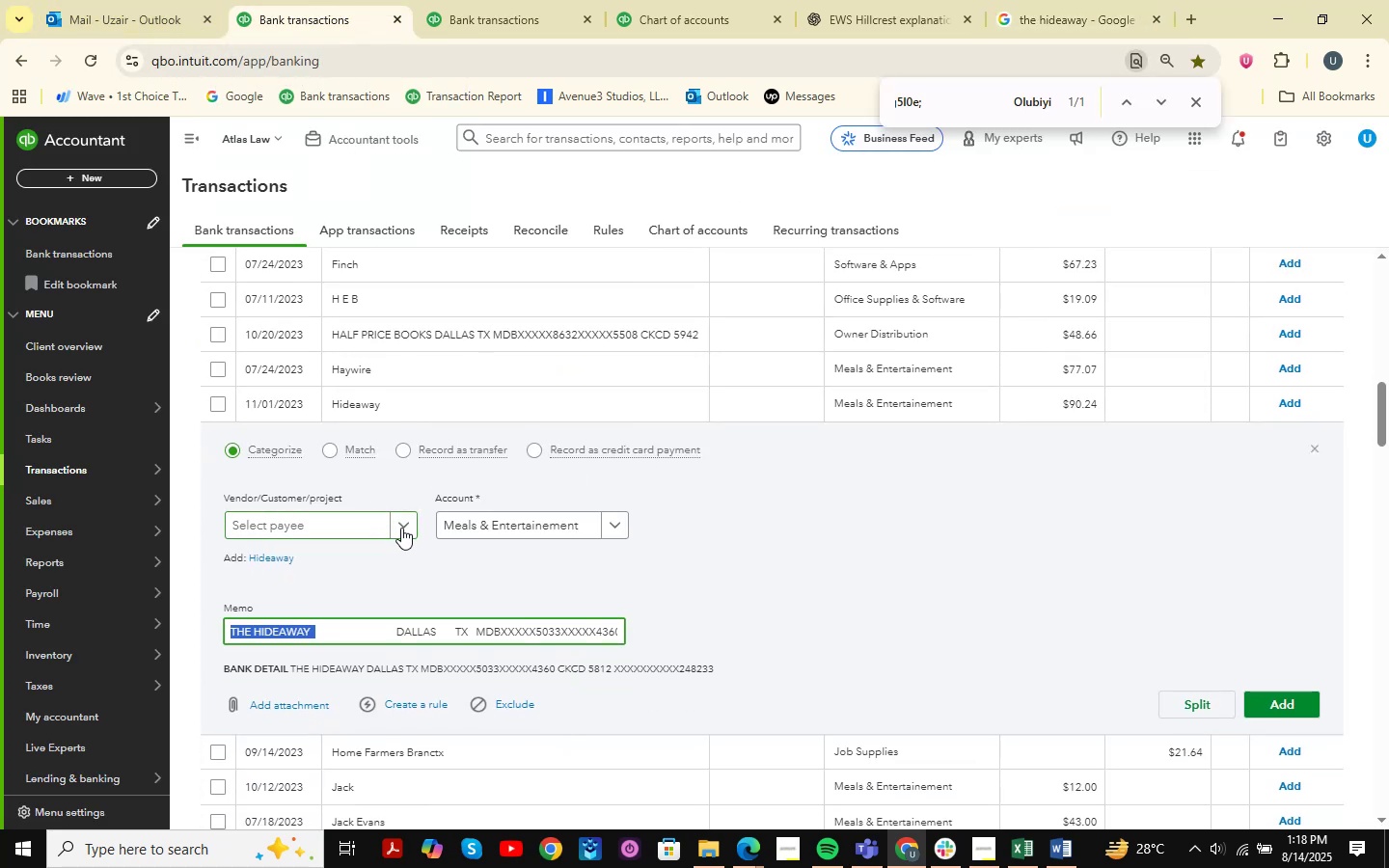 
wait(5.22)
 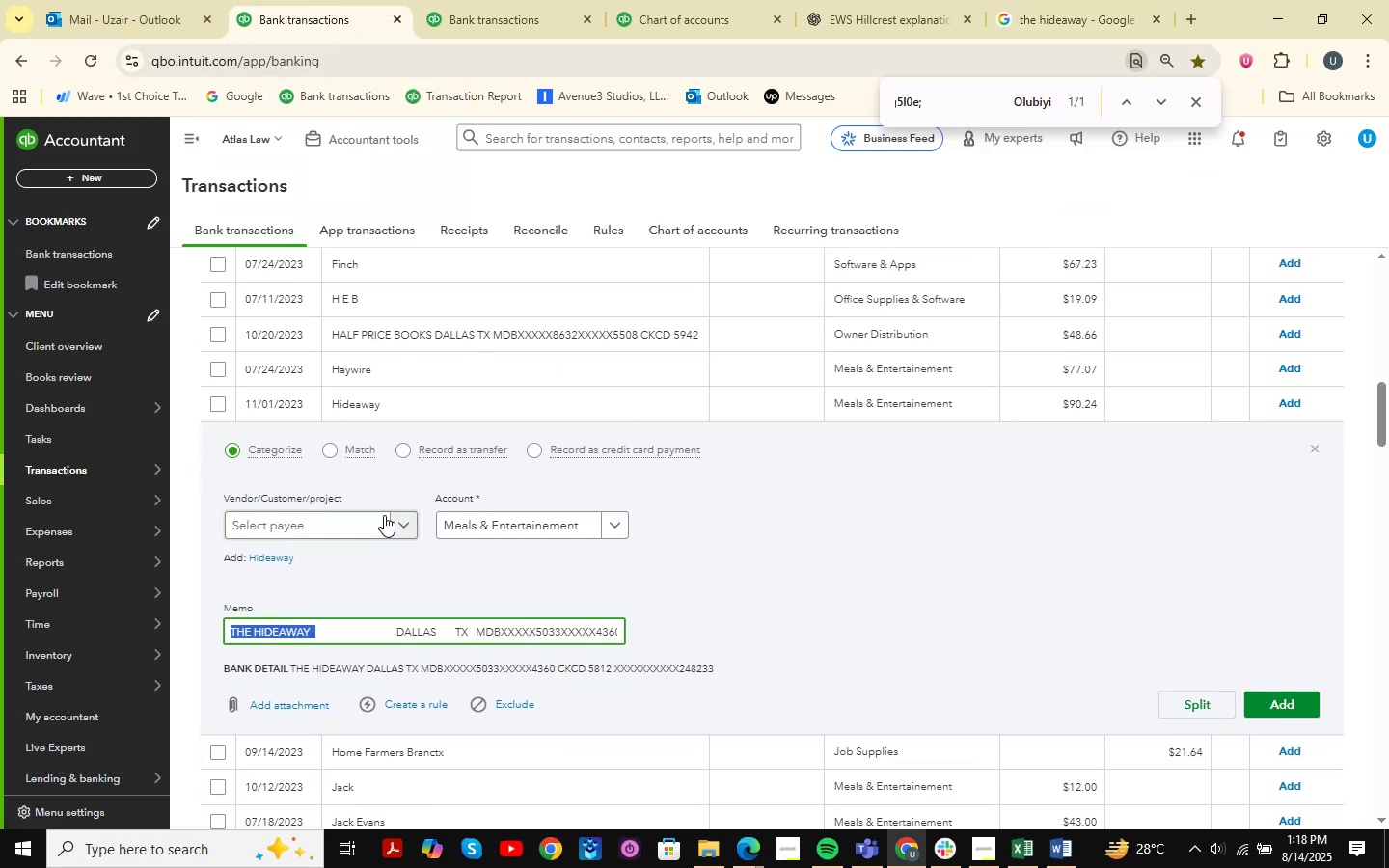 
left_click([402, 528])
 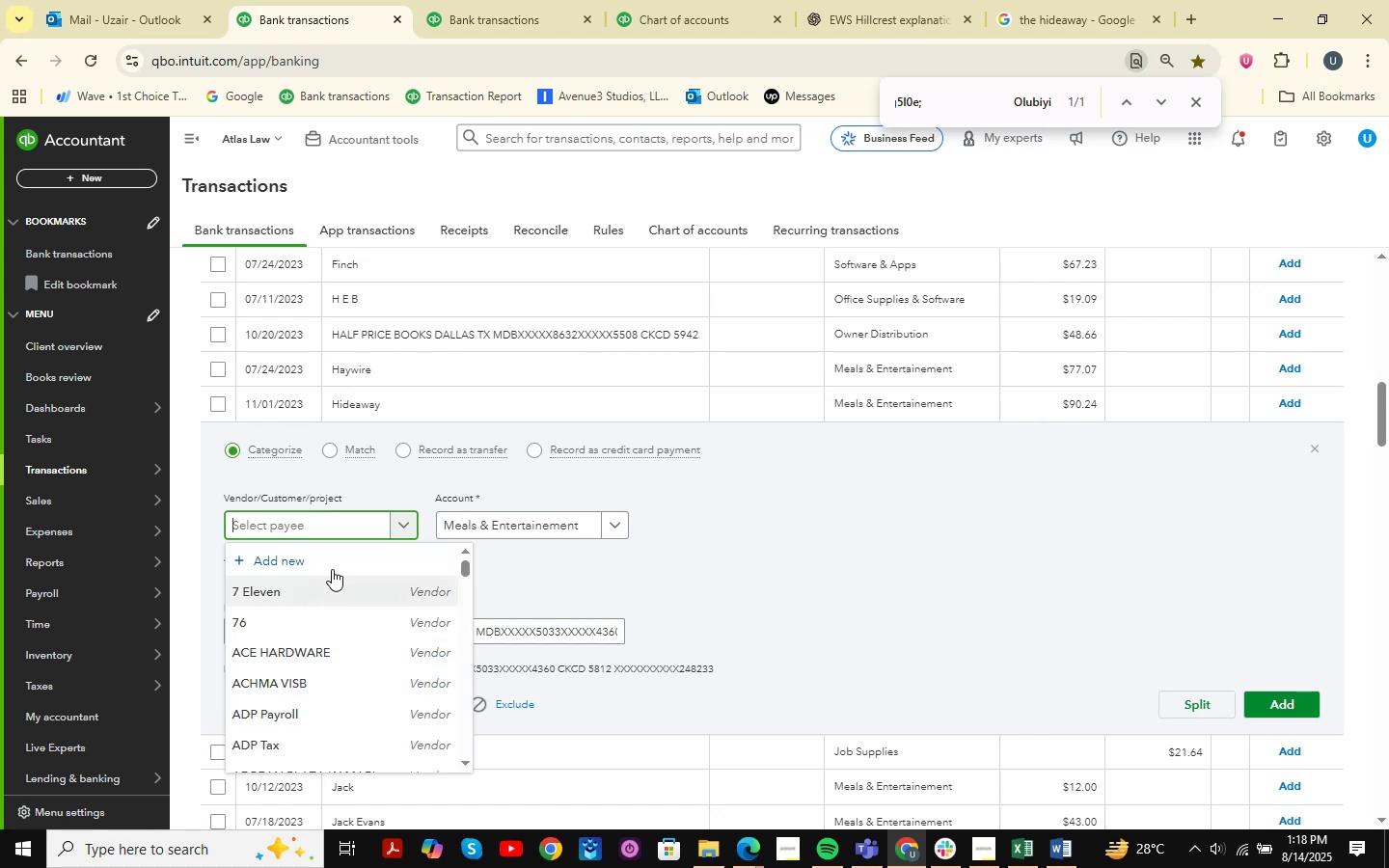 
left_click([332, 568])
 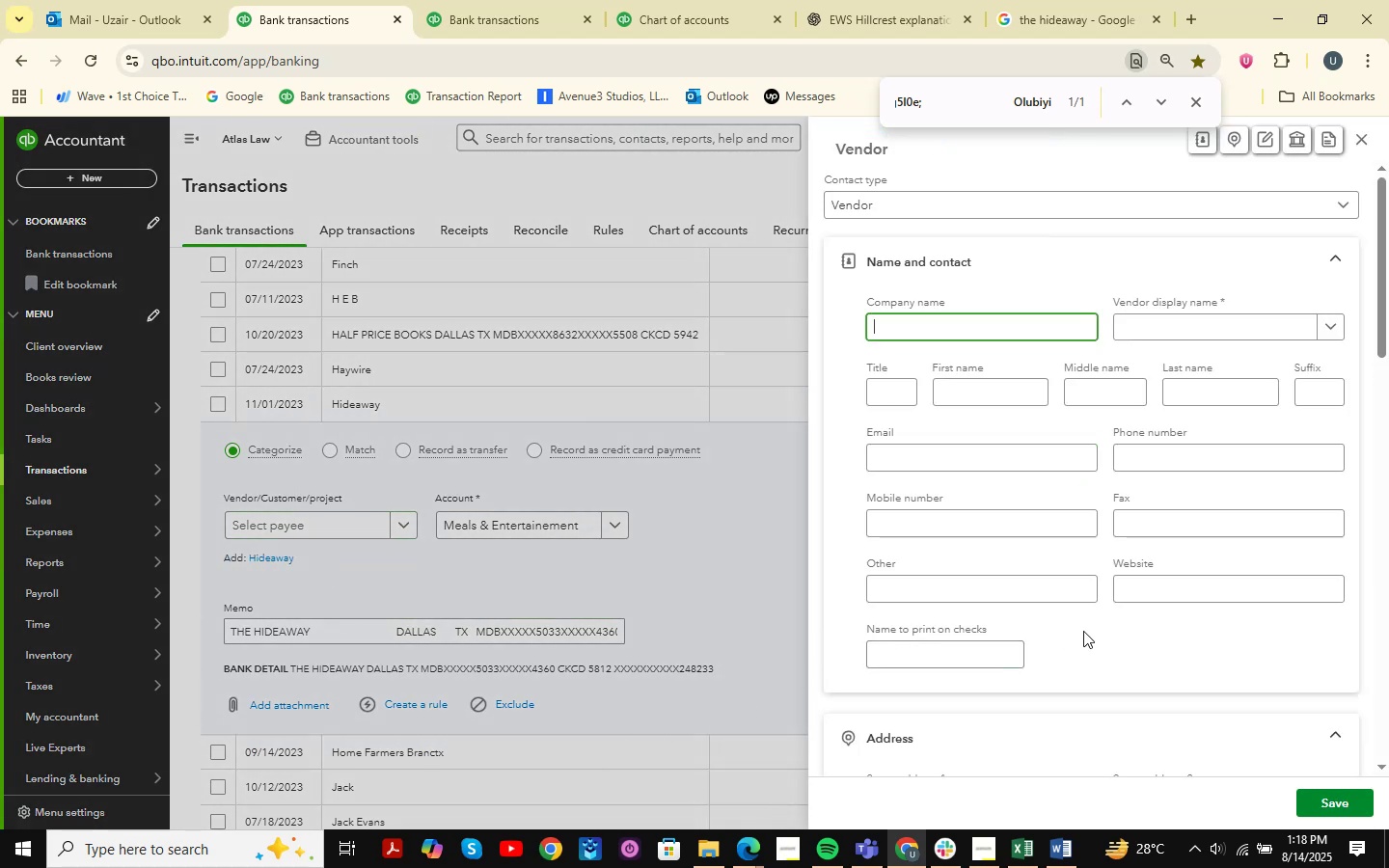 
wait(5.73)
 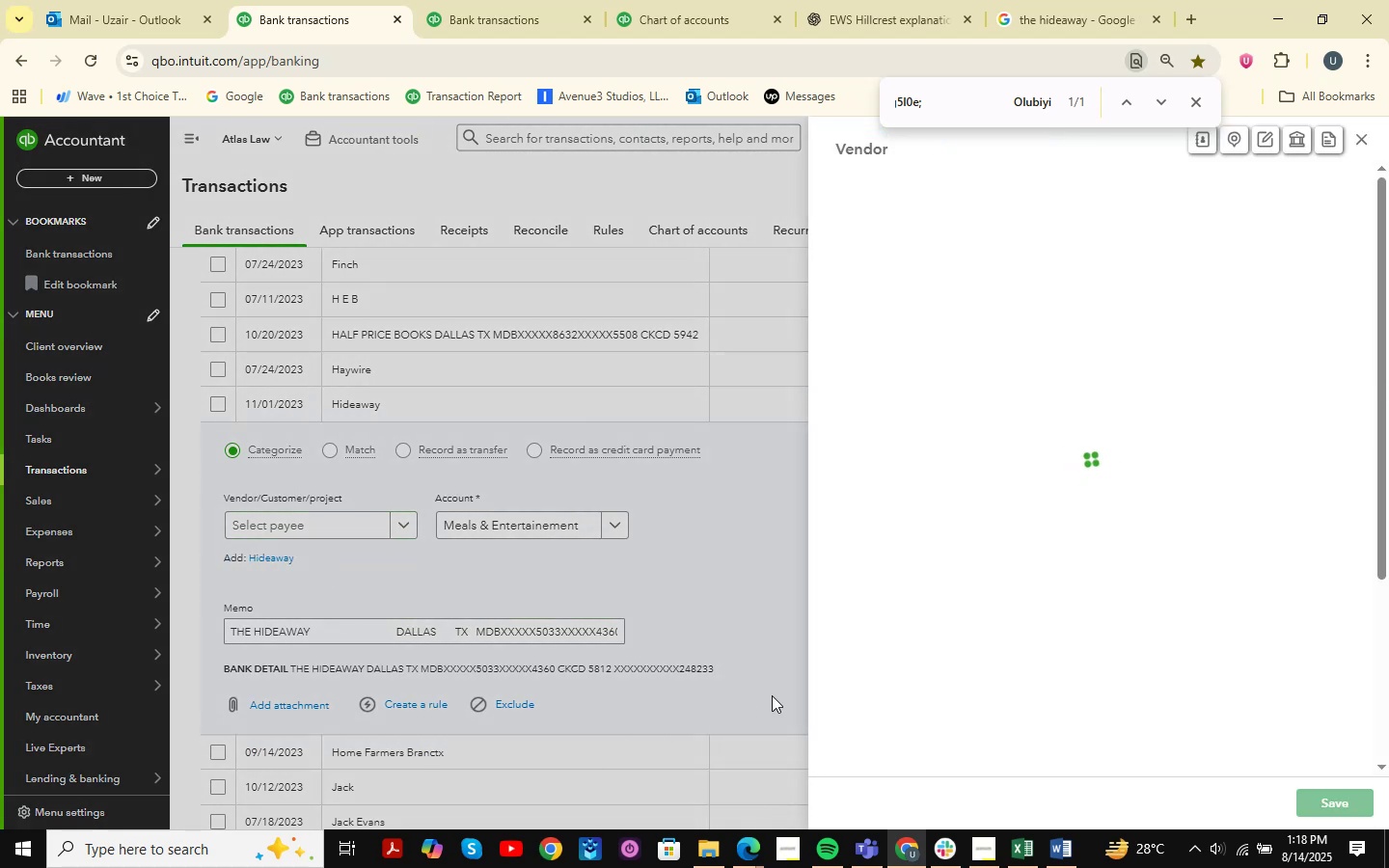 
left_click([1208, 317])
 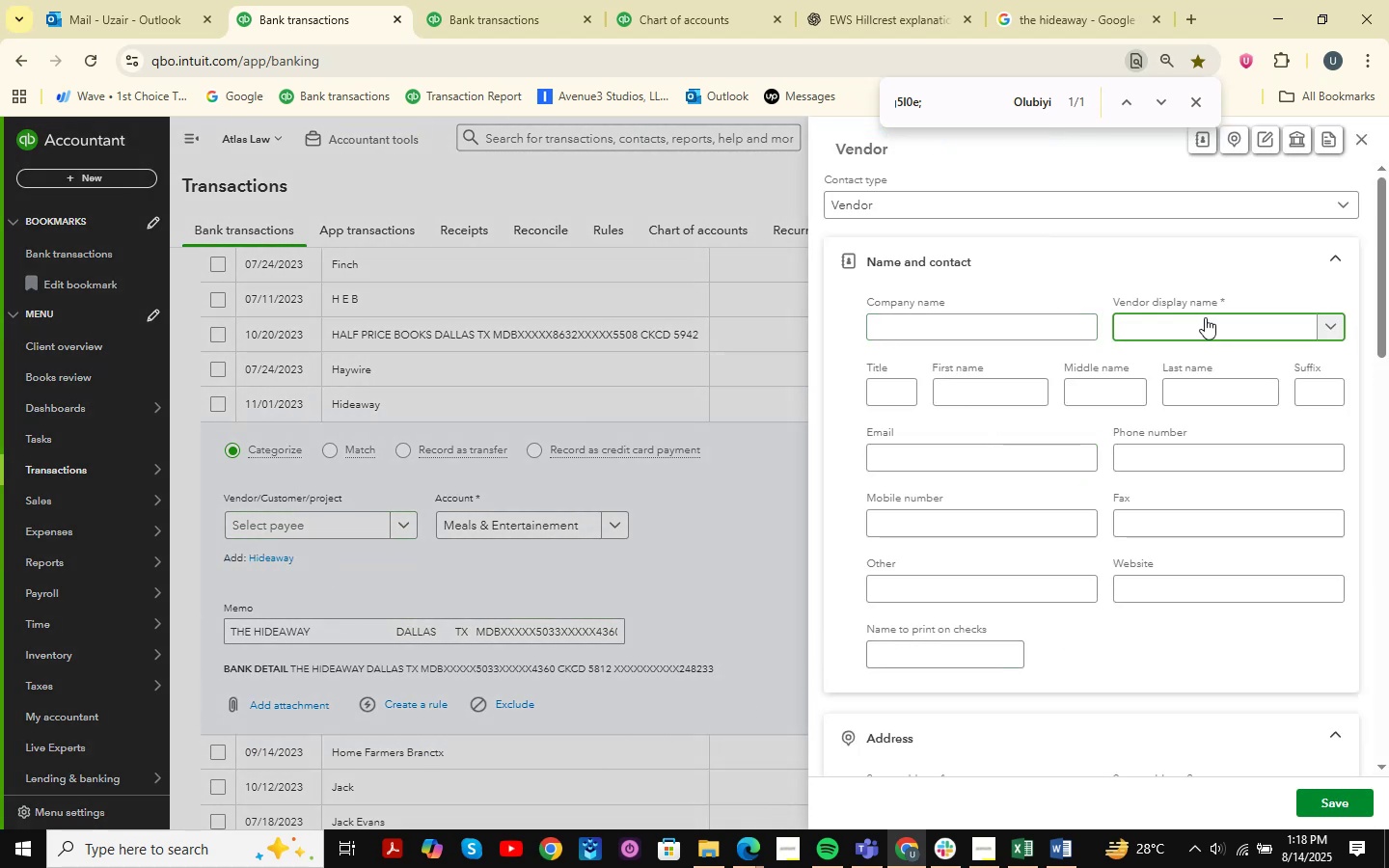 
key(Control+V)
 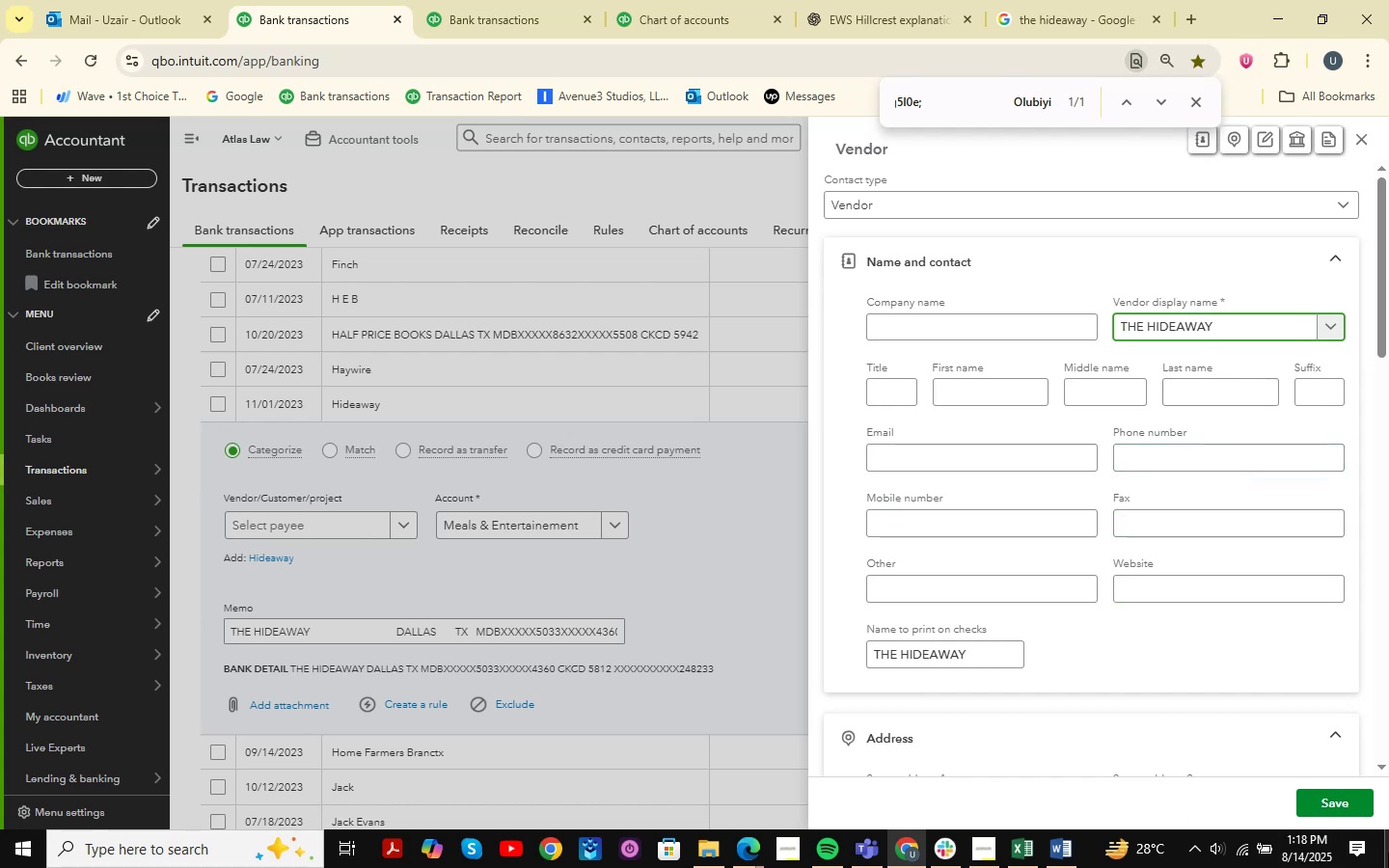 
left_click([1353, 794])
 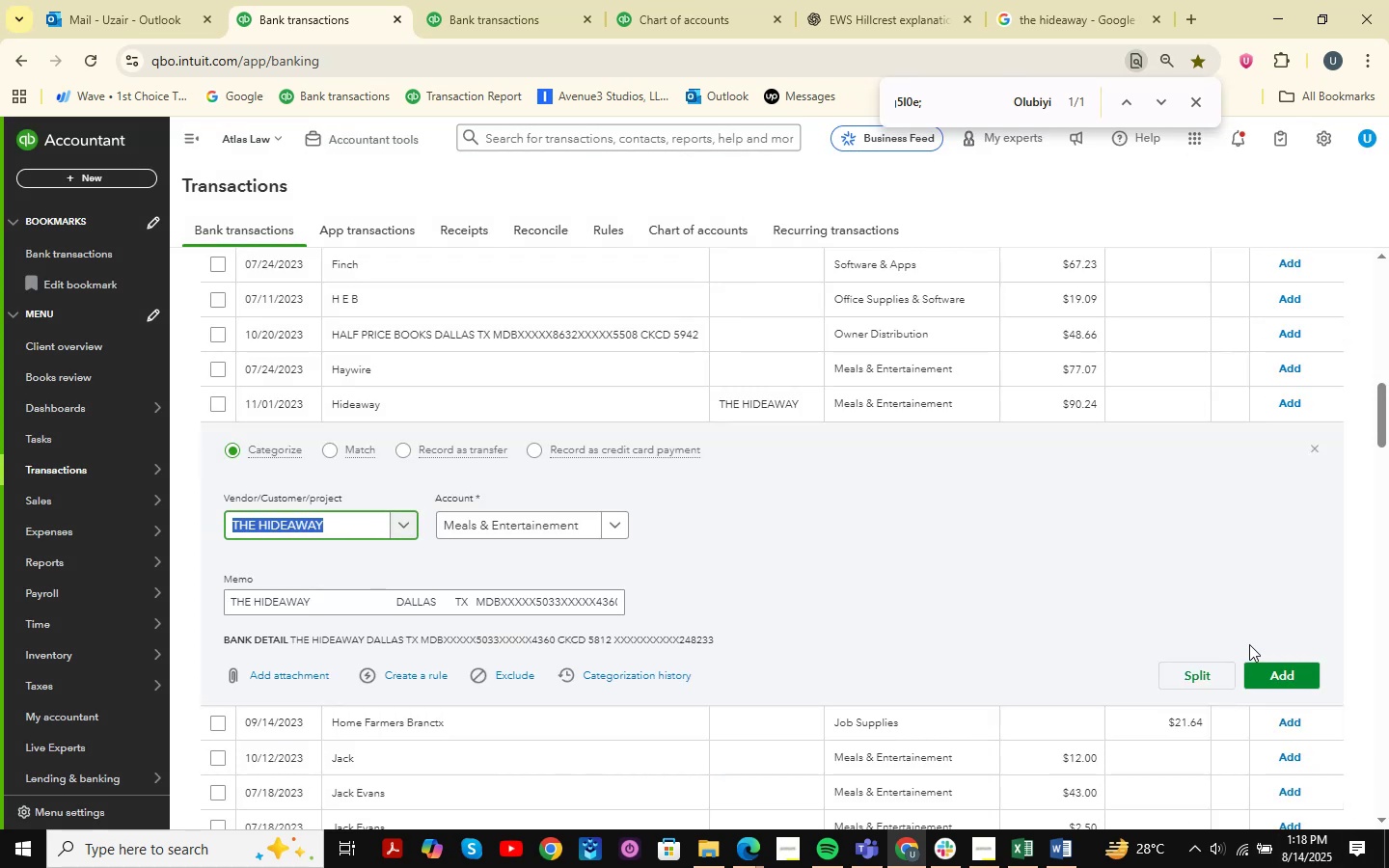 
left_click([1260, 667])
 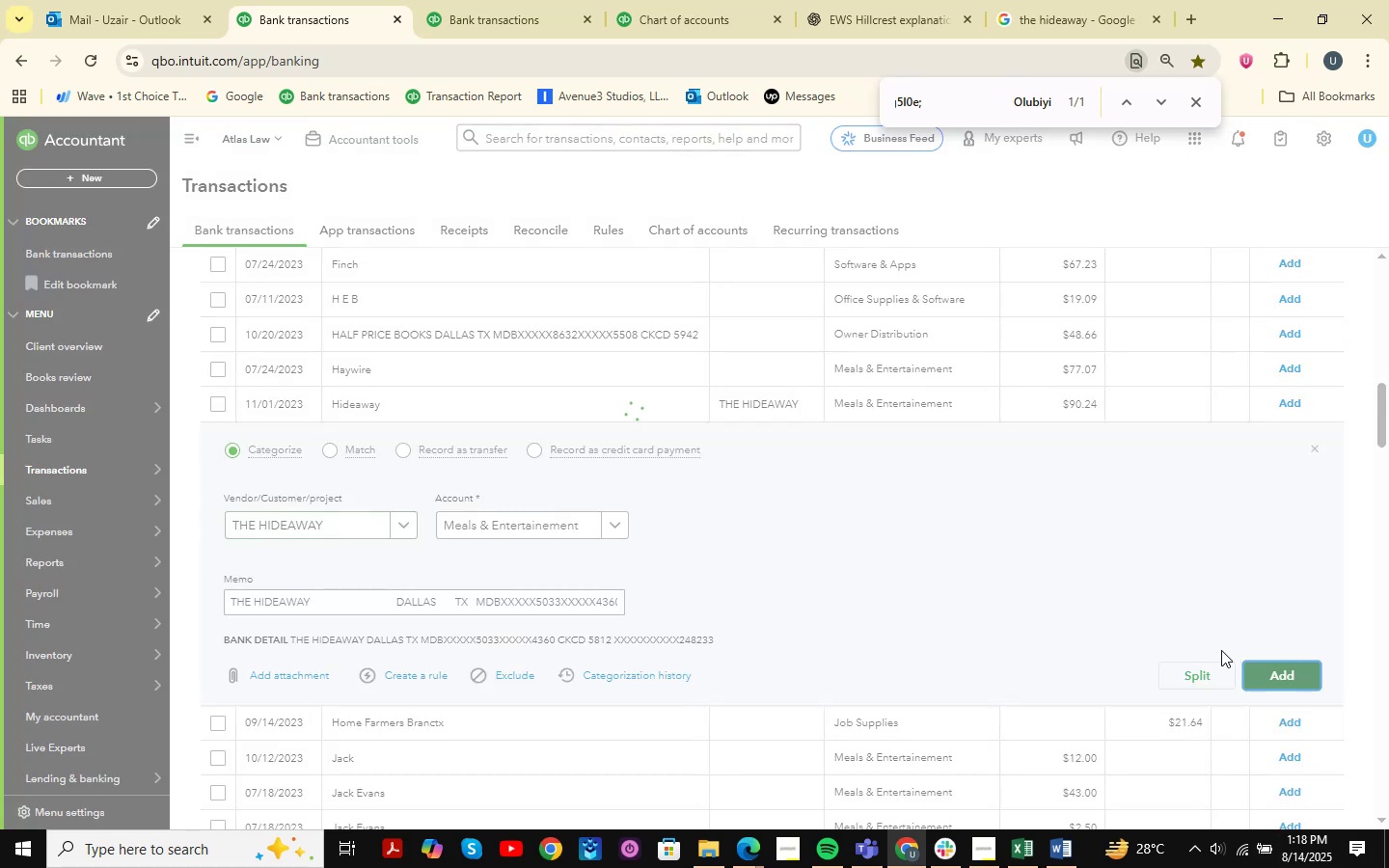 
mouse_move([1071, 654])
 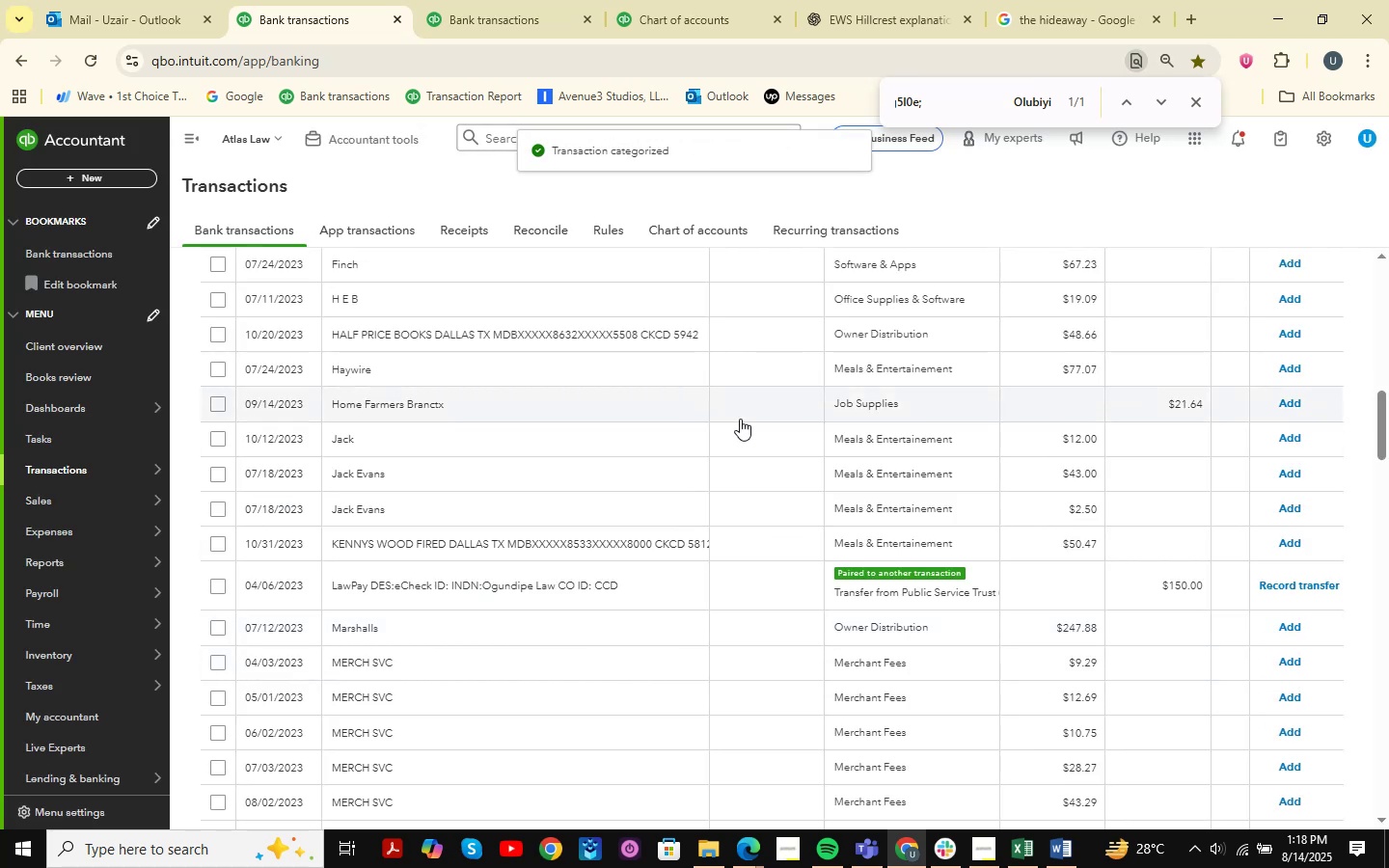 
scroll: coordinate [473, 612], scroll_direction: up, amount: 6.0
 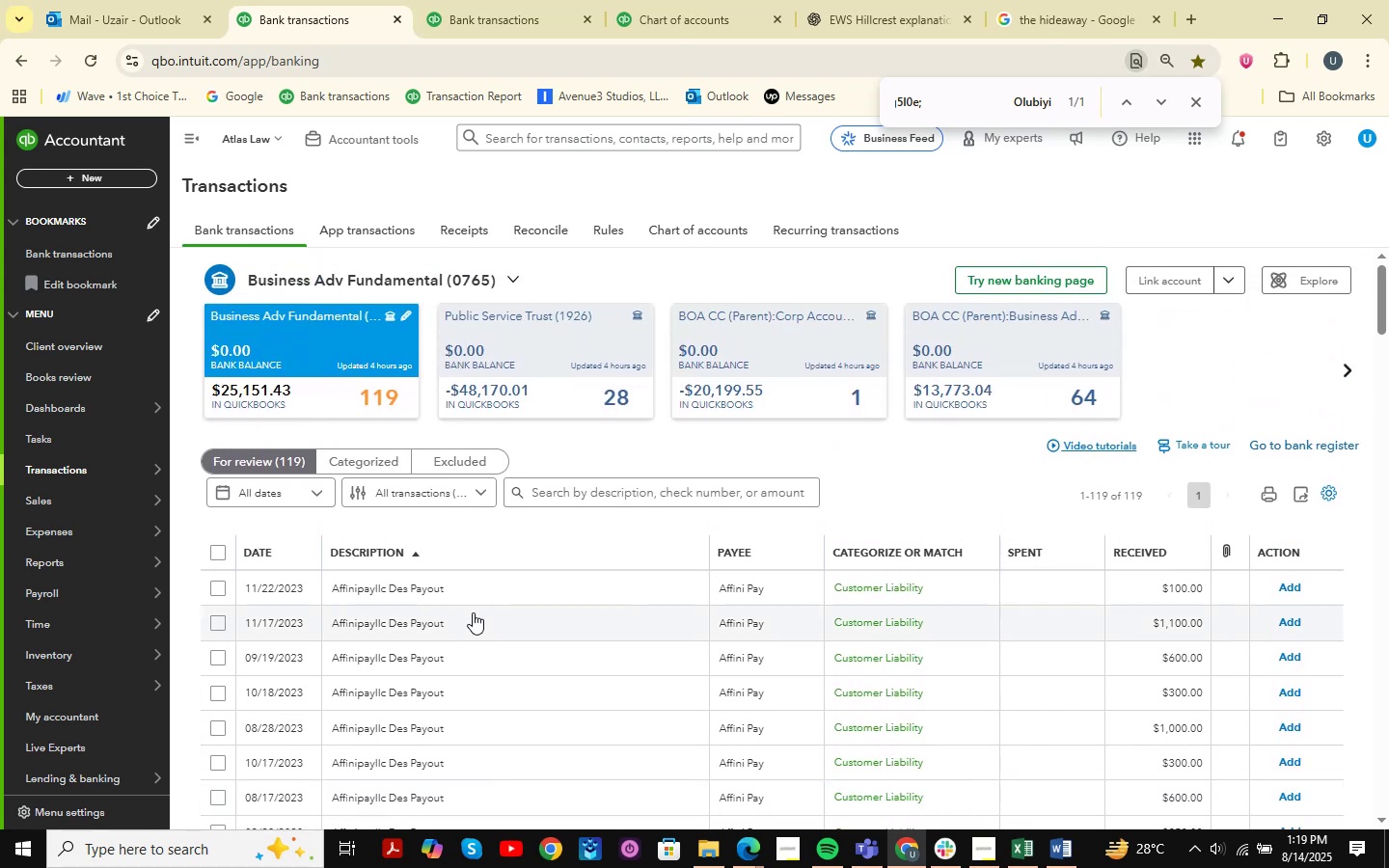 
wait(9.87)
 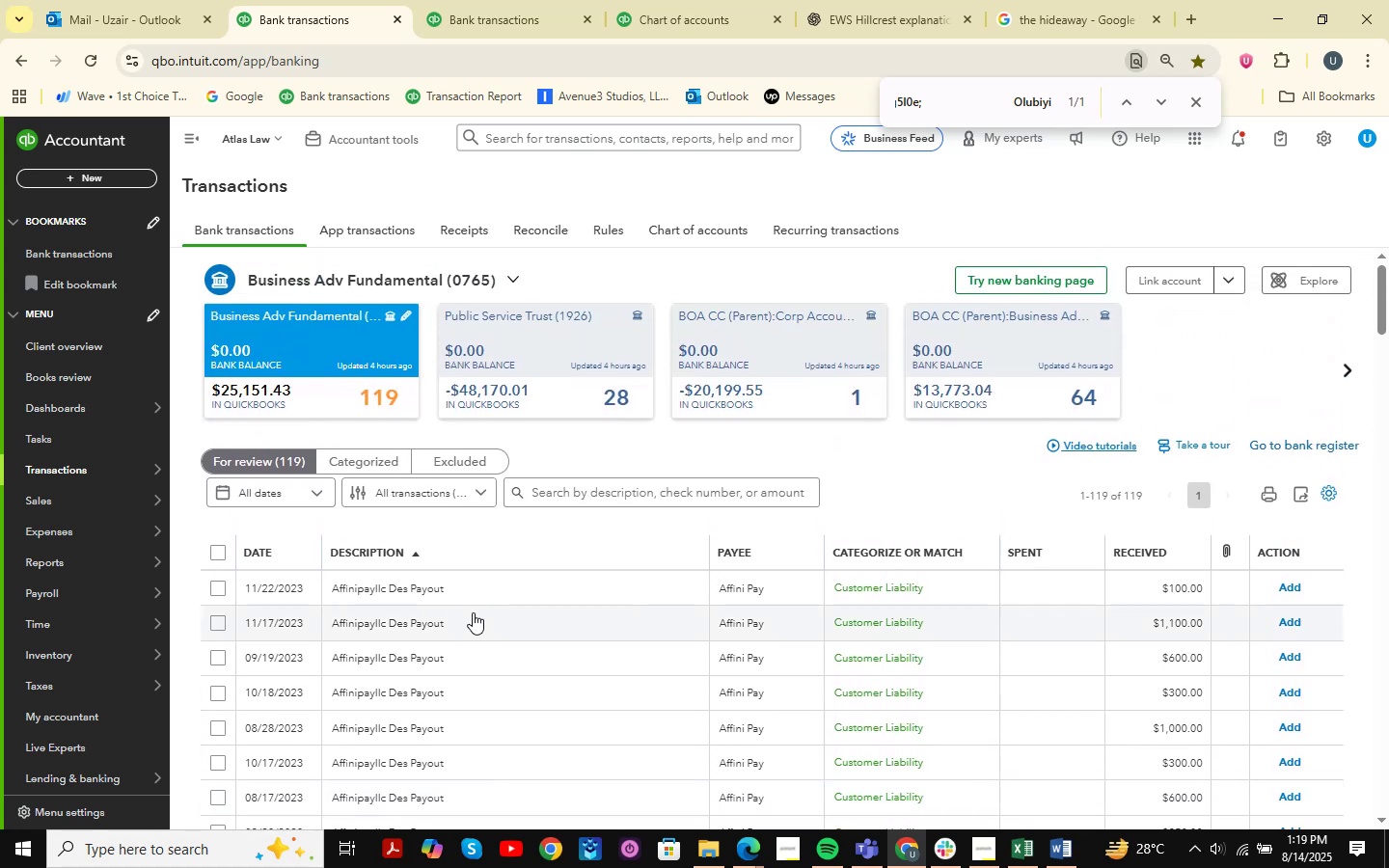 
scroll: coordinate [445, 606], scroll_direction: down, amount: 3.0
 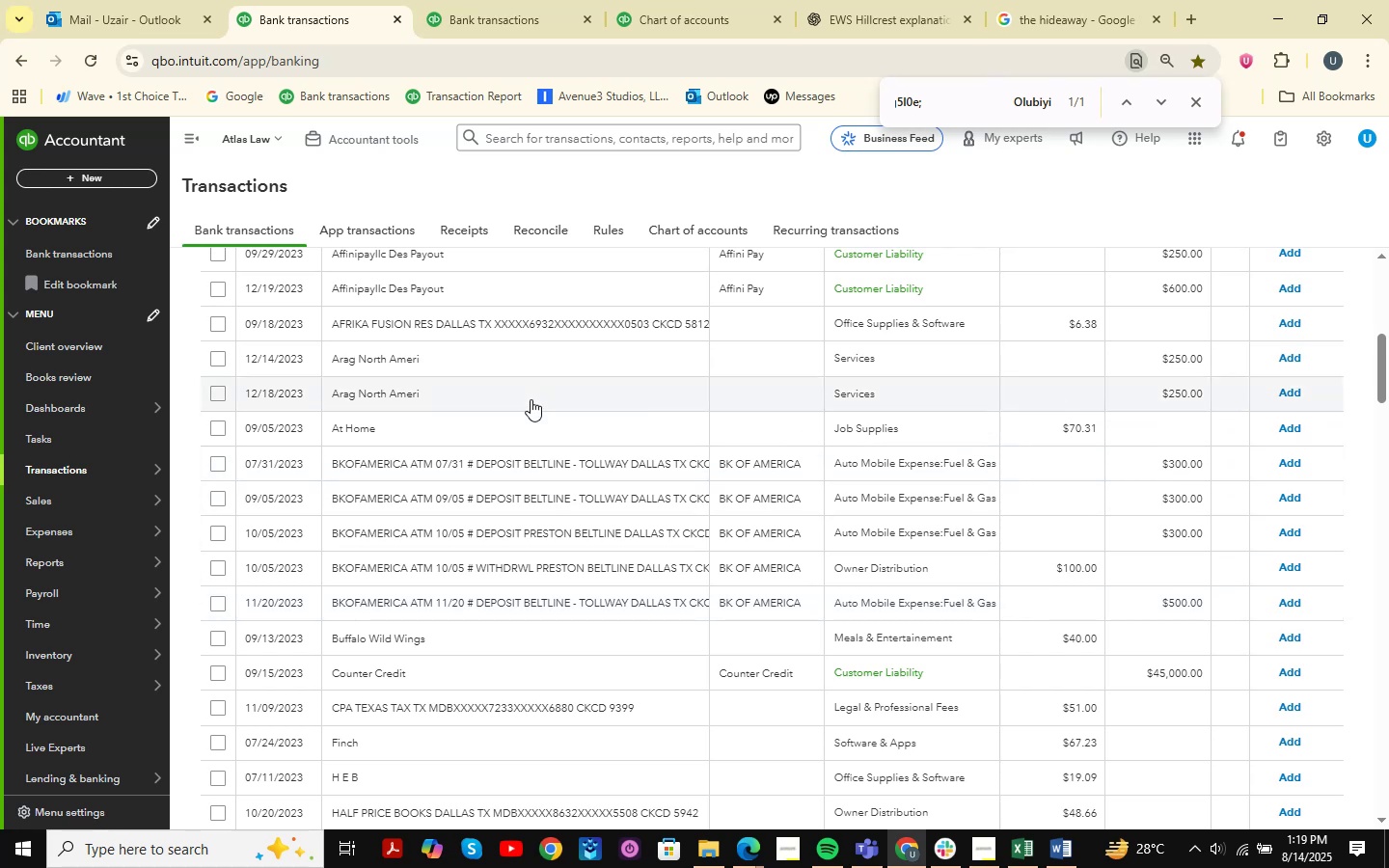 
left_click([513, 349])
 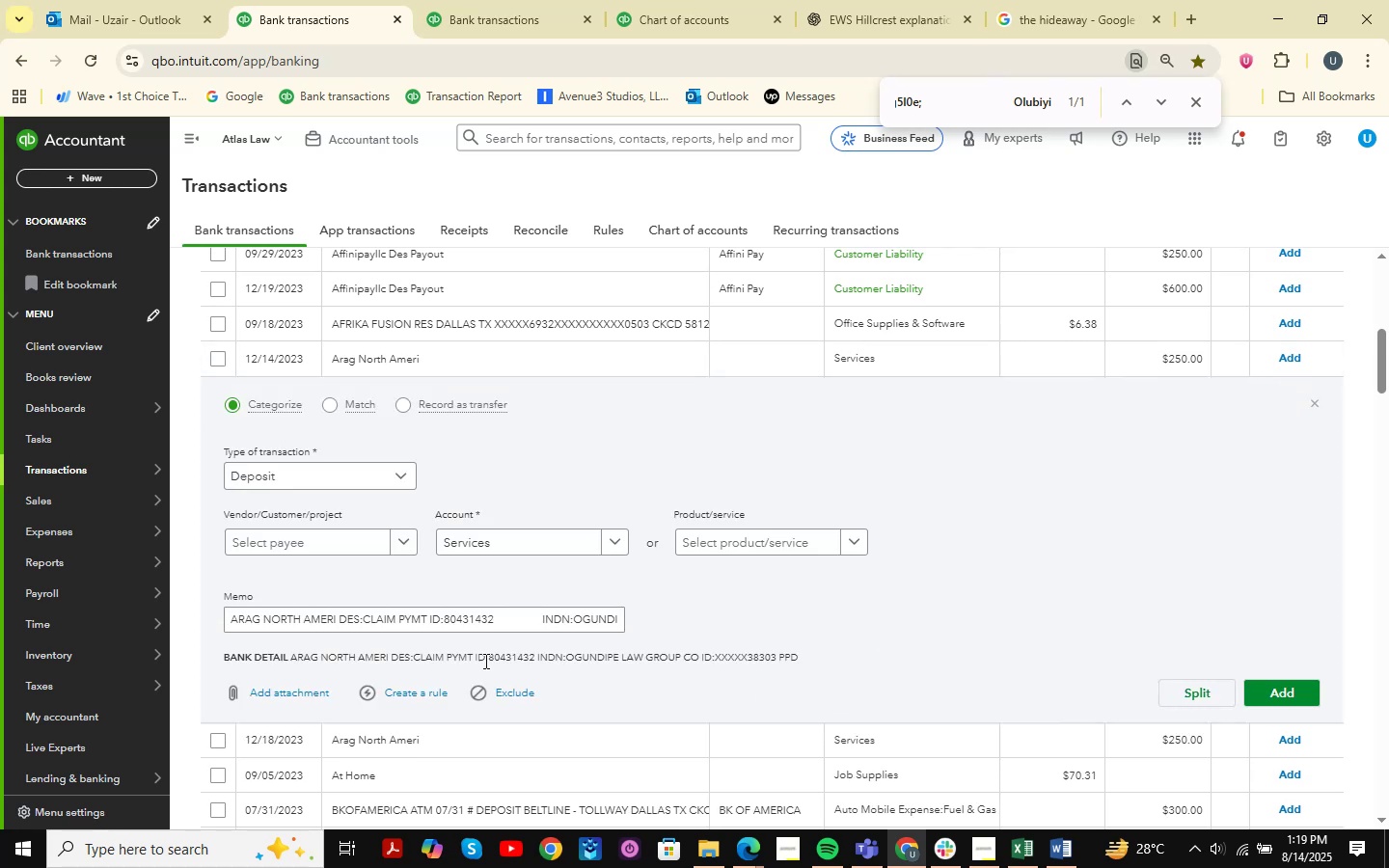 
wait(6.3)
 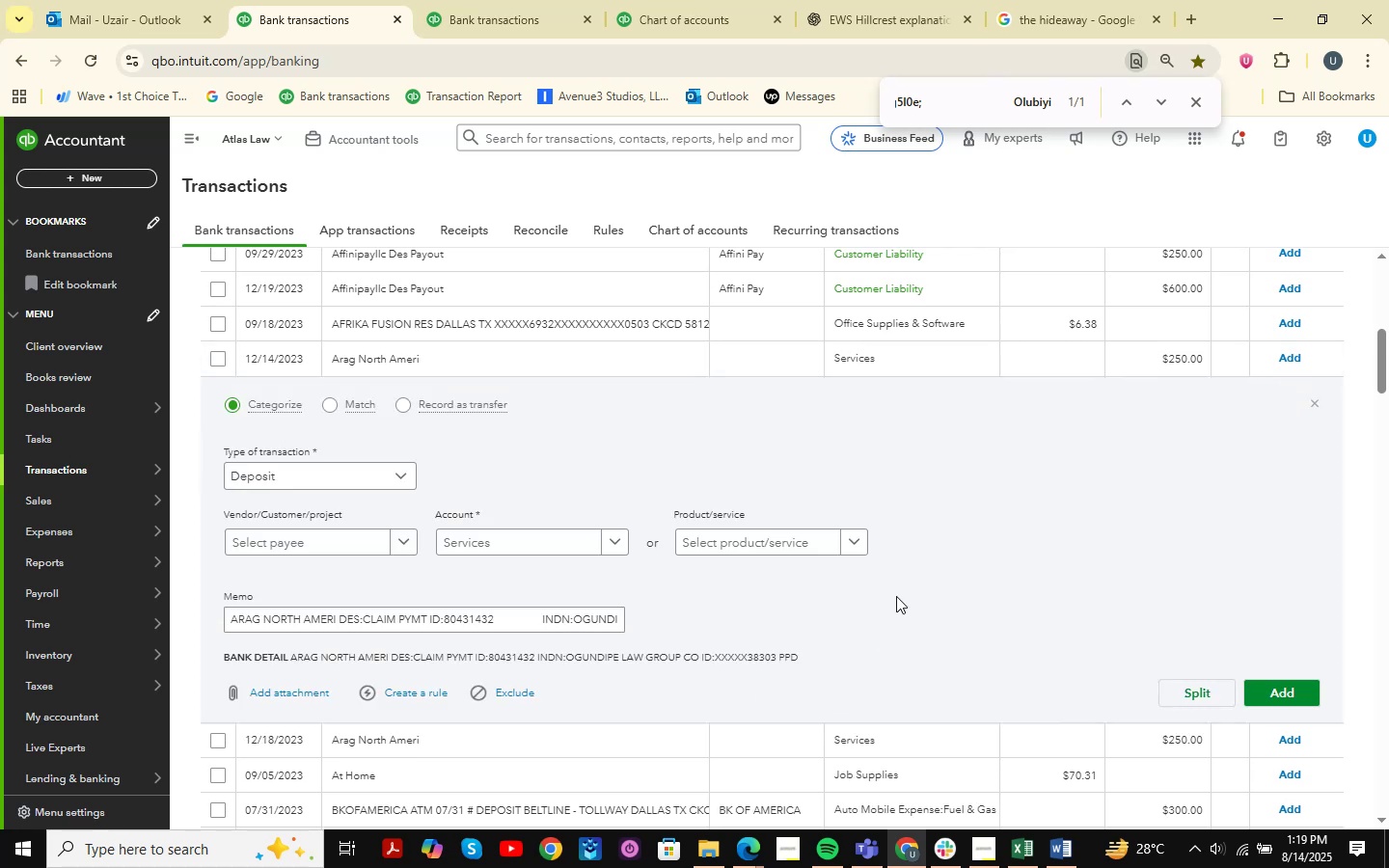 
left_click_drag(start_coordinate=[423, 621], to_coordinate=[226, 632])
 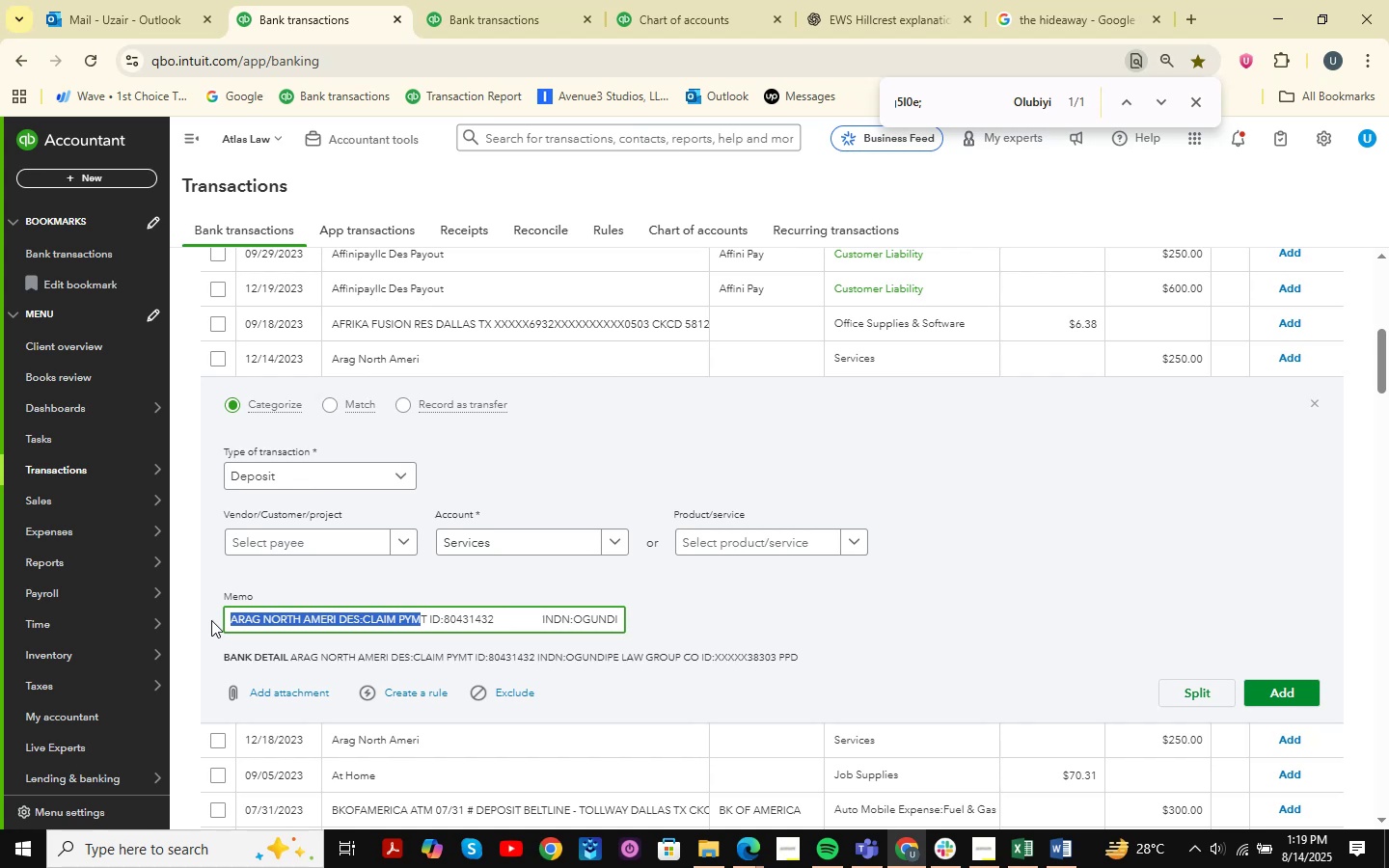 
mouse_move([436, -9])
 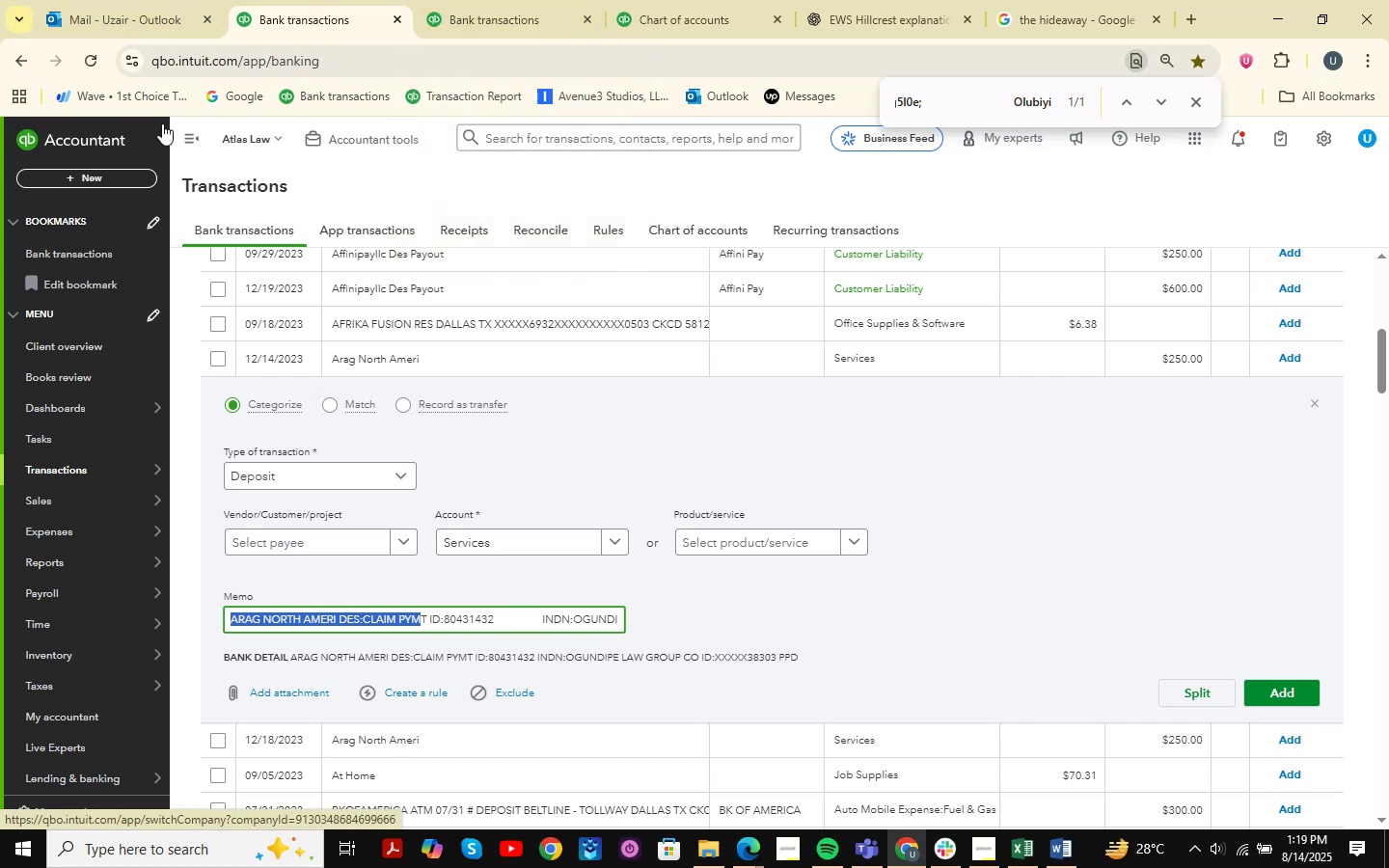 
wait(6.06)
 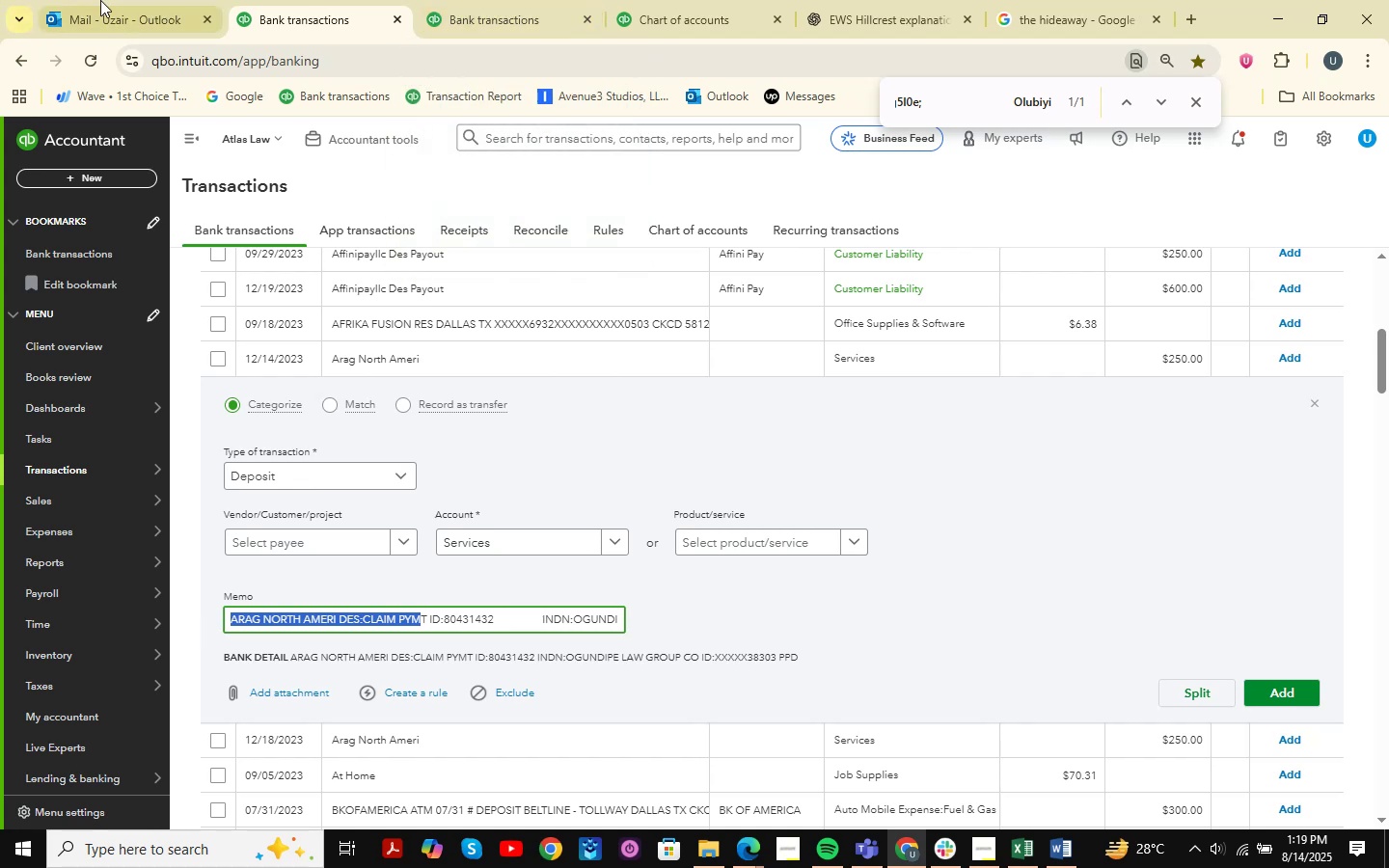 
mouse_move([121, 92])
 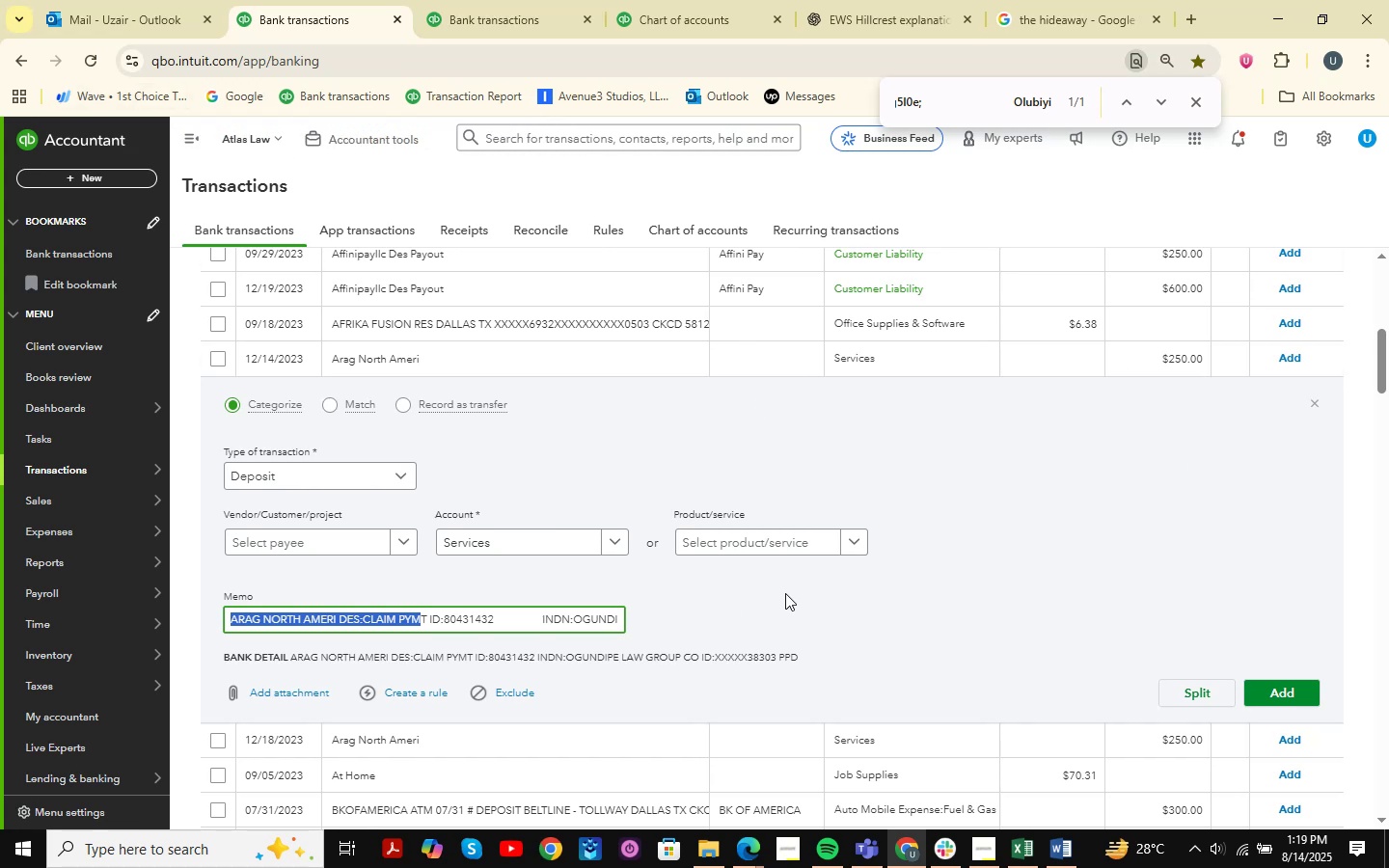 
mouse_move([992, 820])
 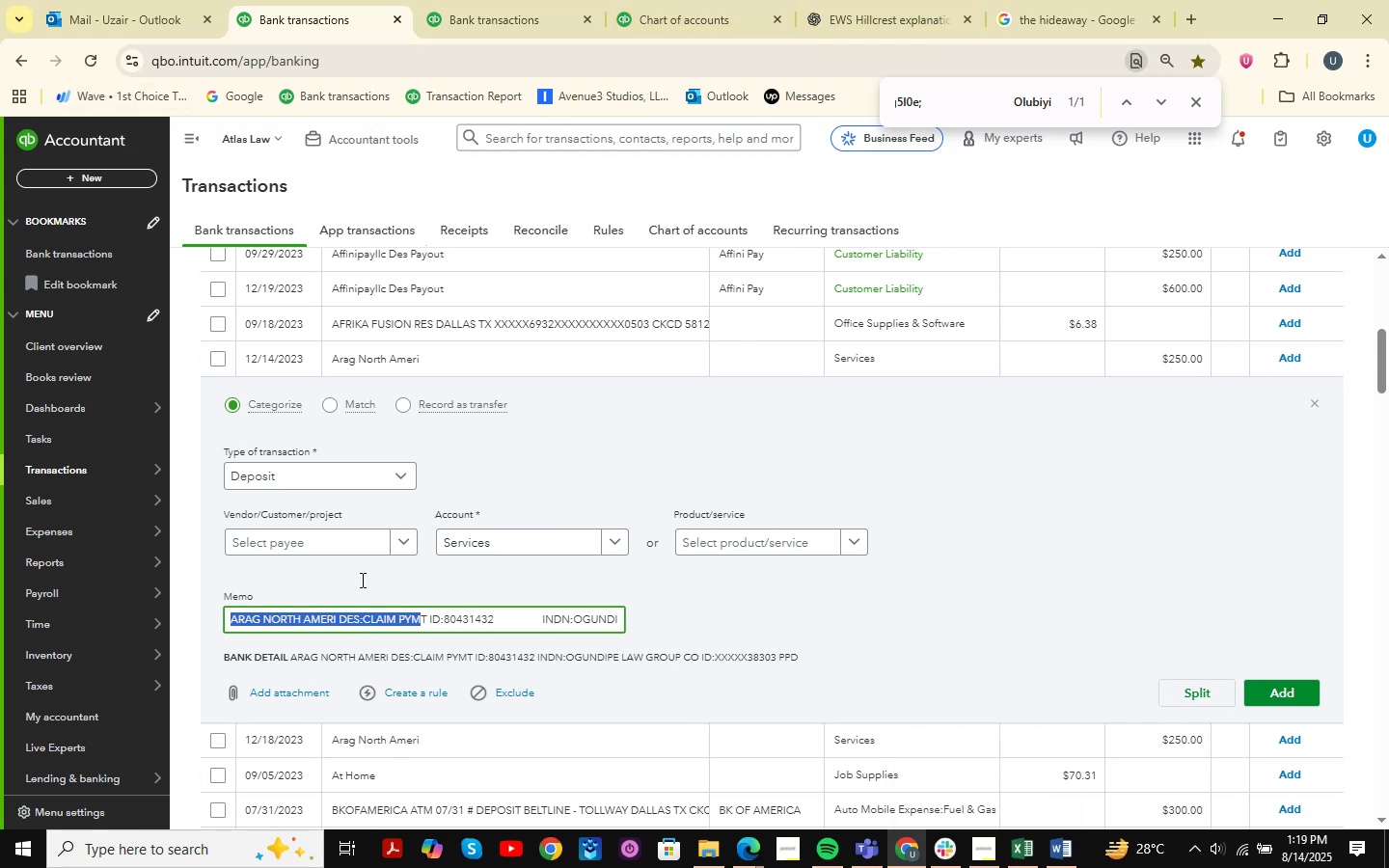 
key(Control+ControlLeft)
 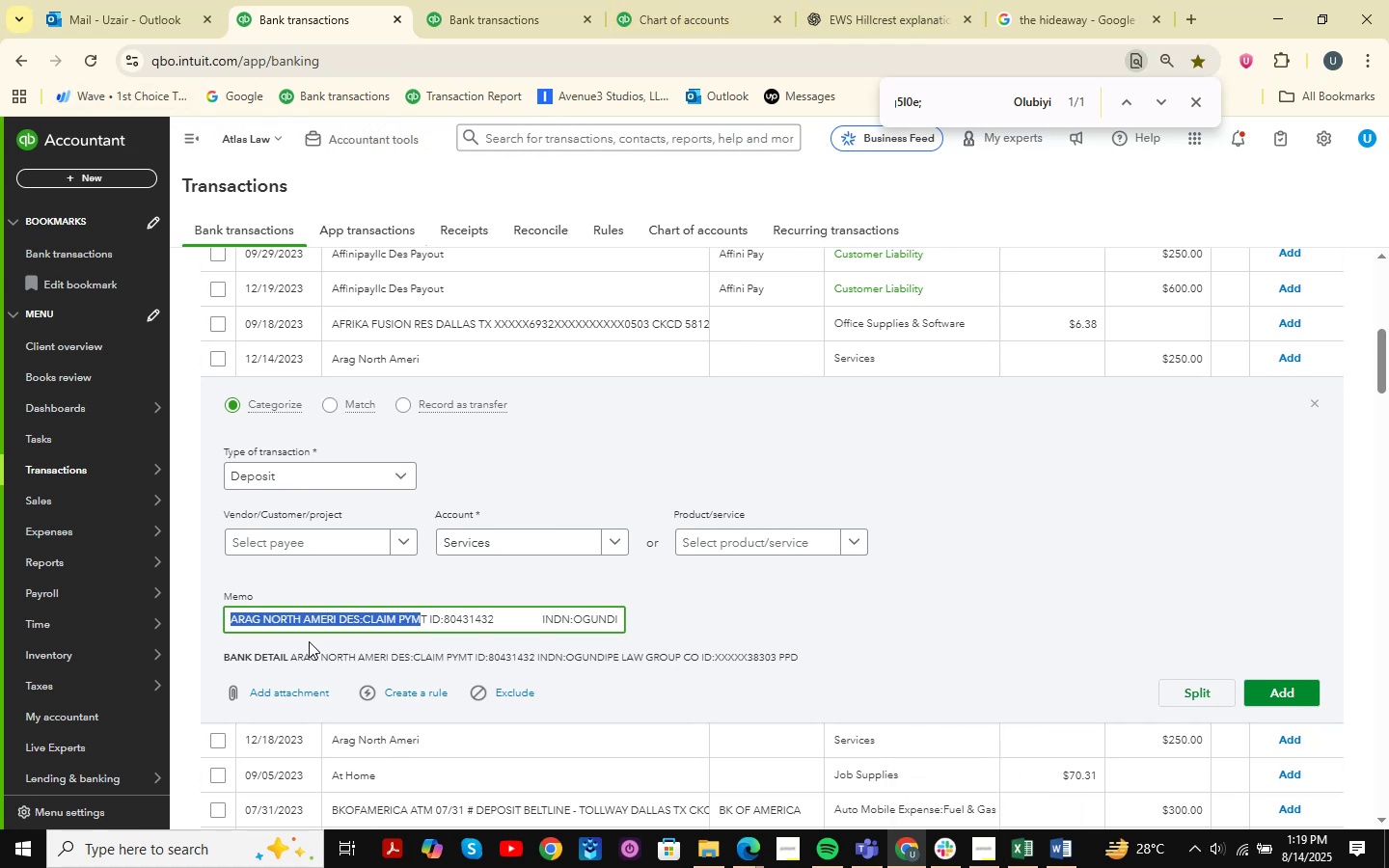 
left_click([308, 627])
 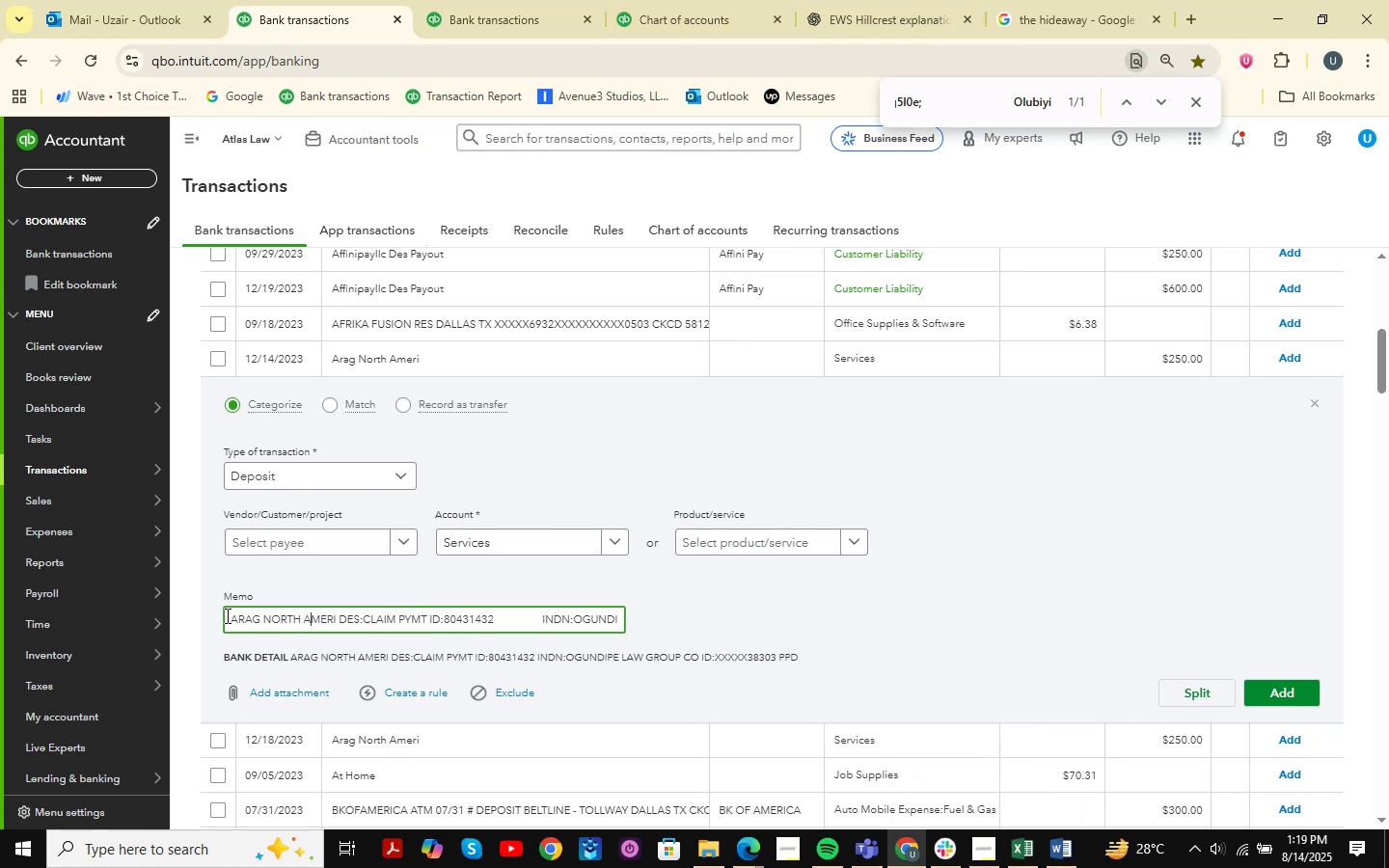 
left_click_drag(start_coordinate=[231, 619], to_coordinate=[492, 641])
 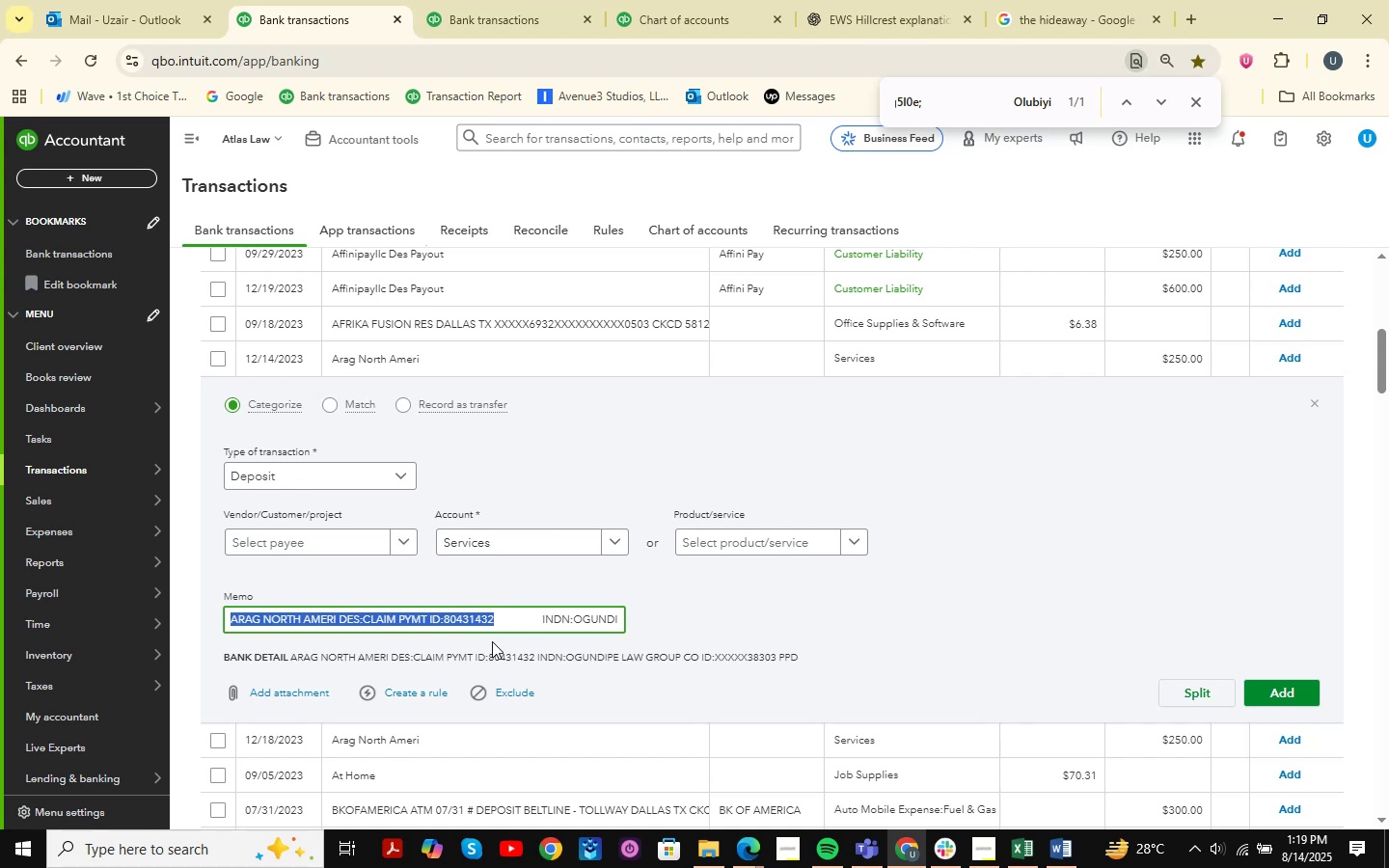 
key(Control+ControlLeft)
 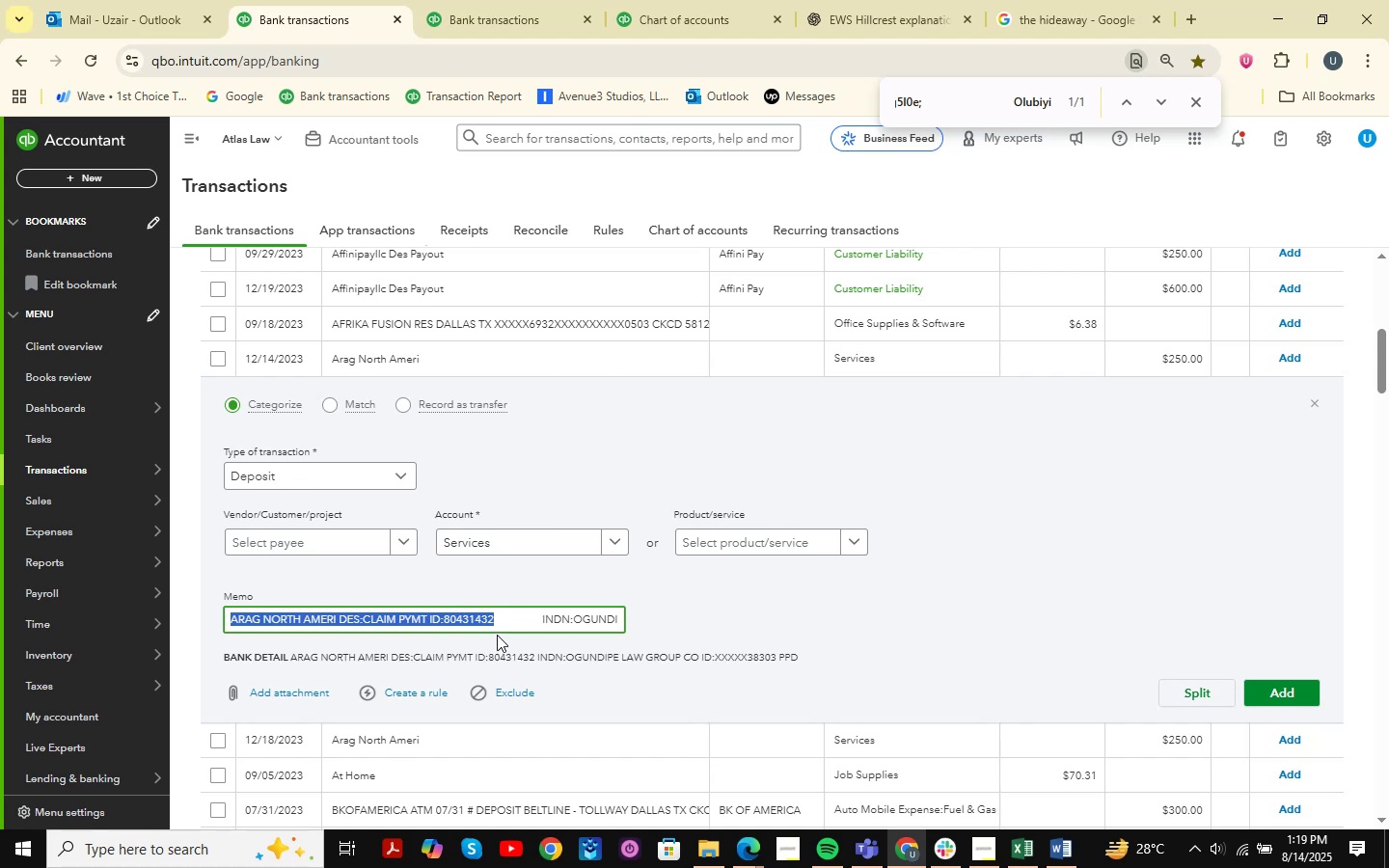 
key(Control+C)
 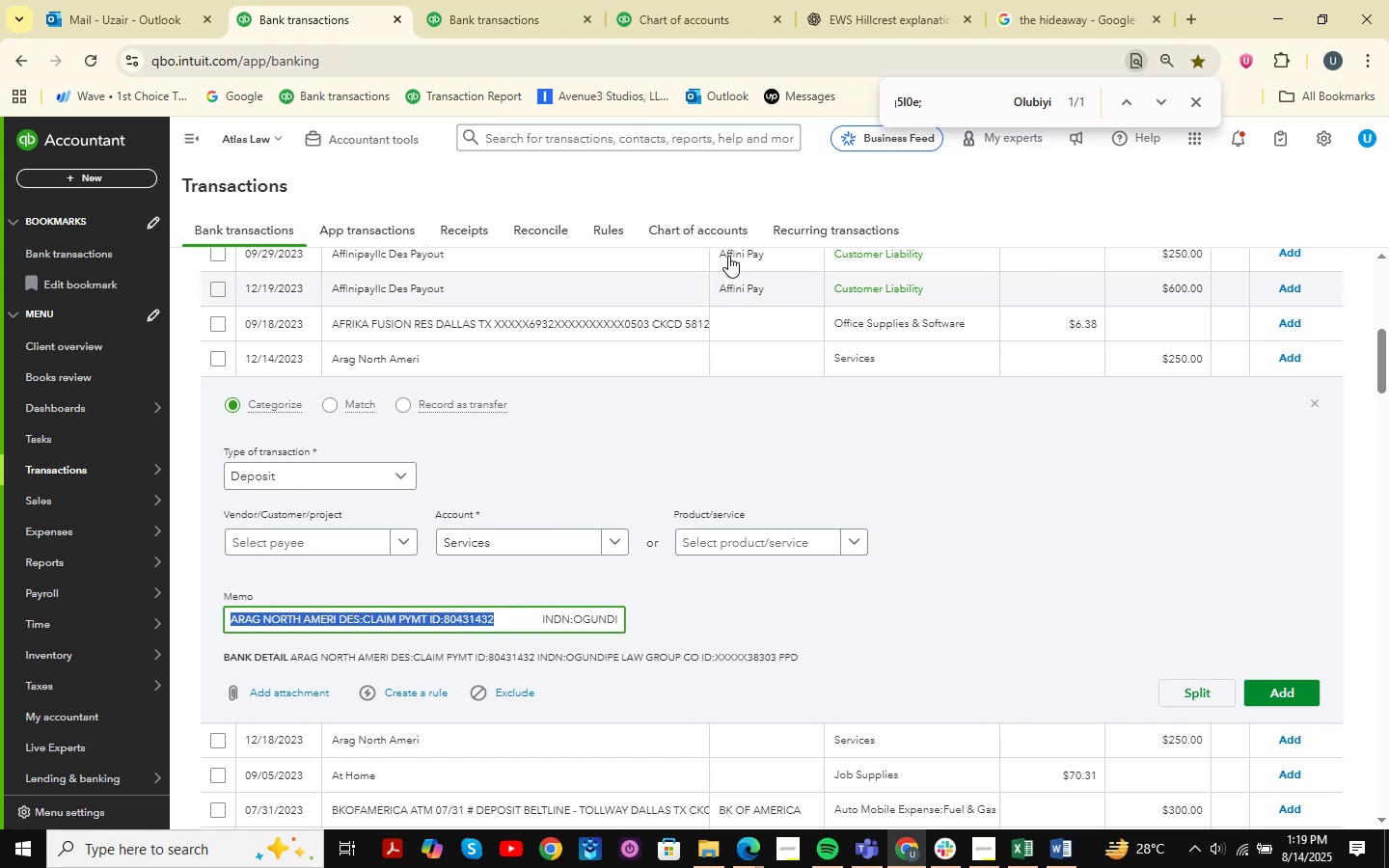 
left_click([906, 26])
 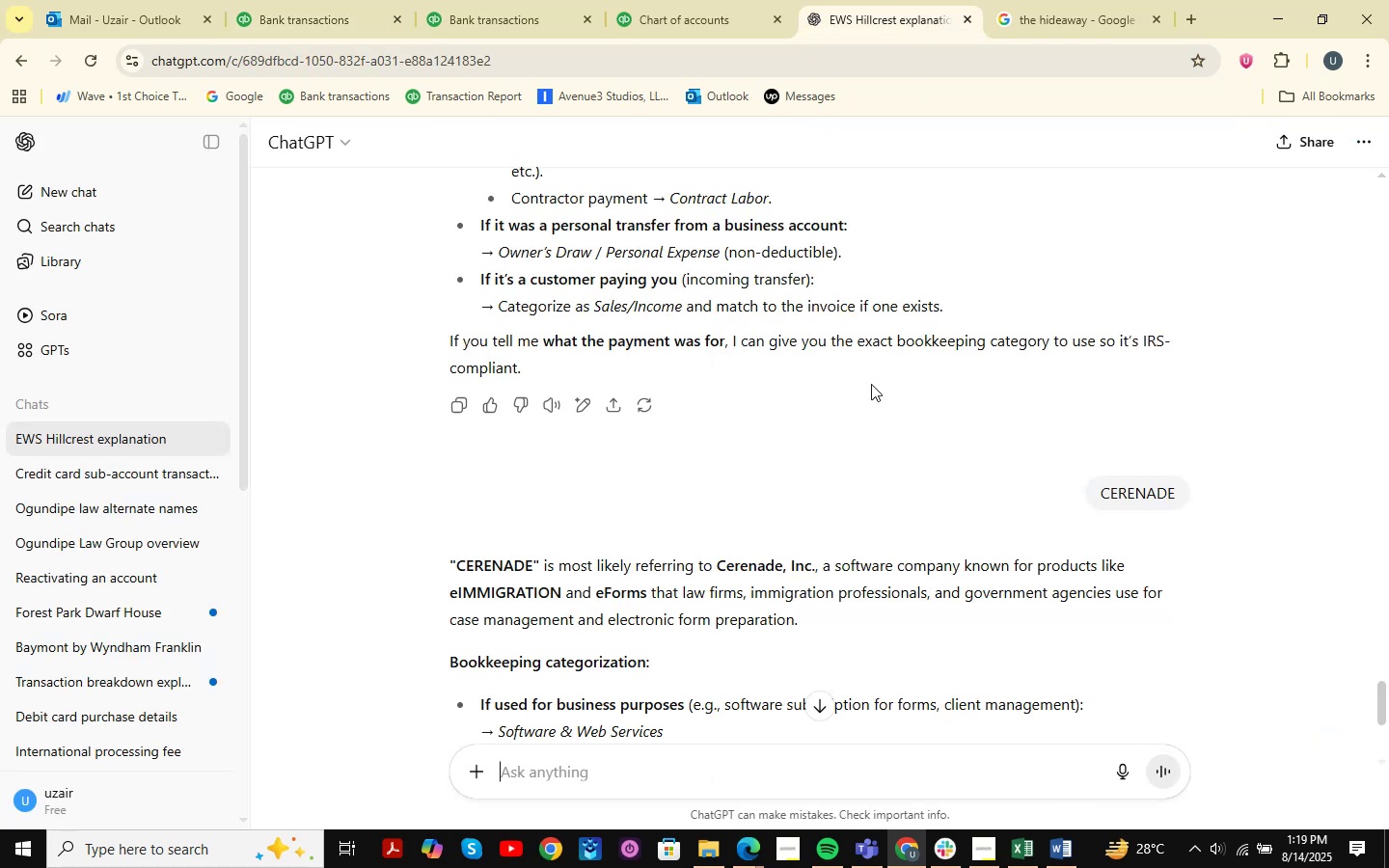 
key(Control+V)
 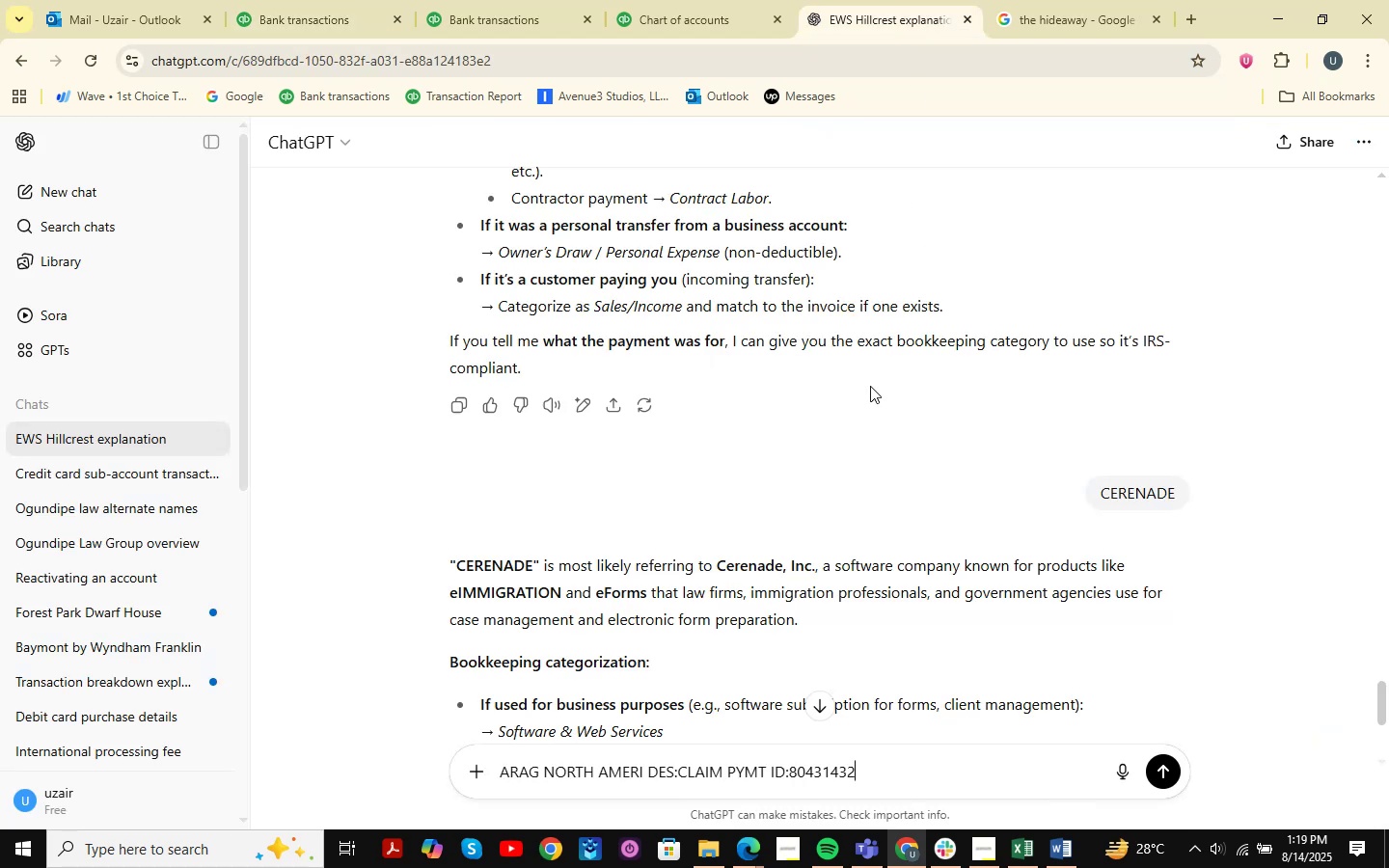 
key(NumpadEnter)
 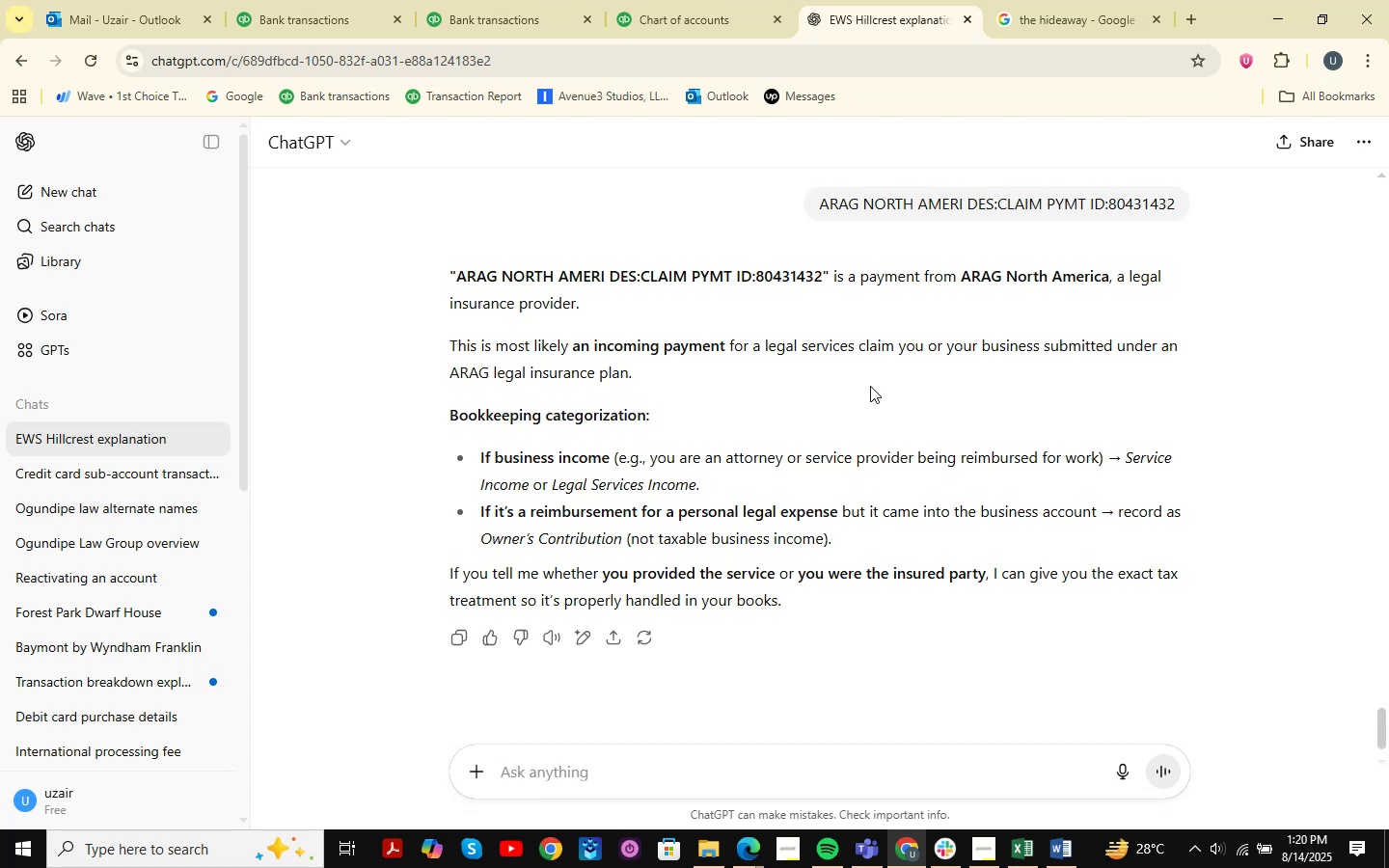 
wait(17.69)
 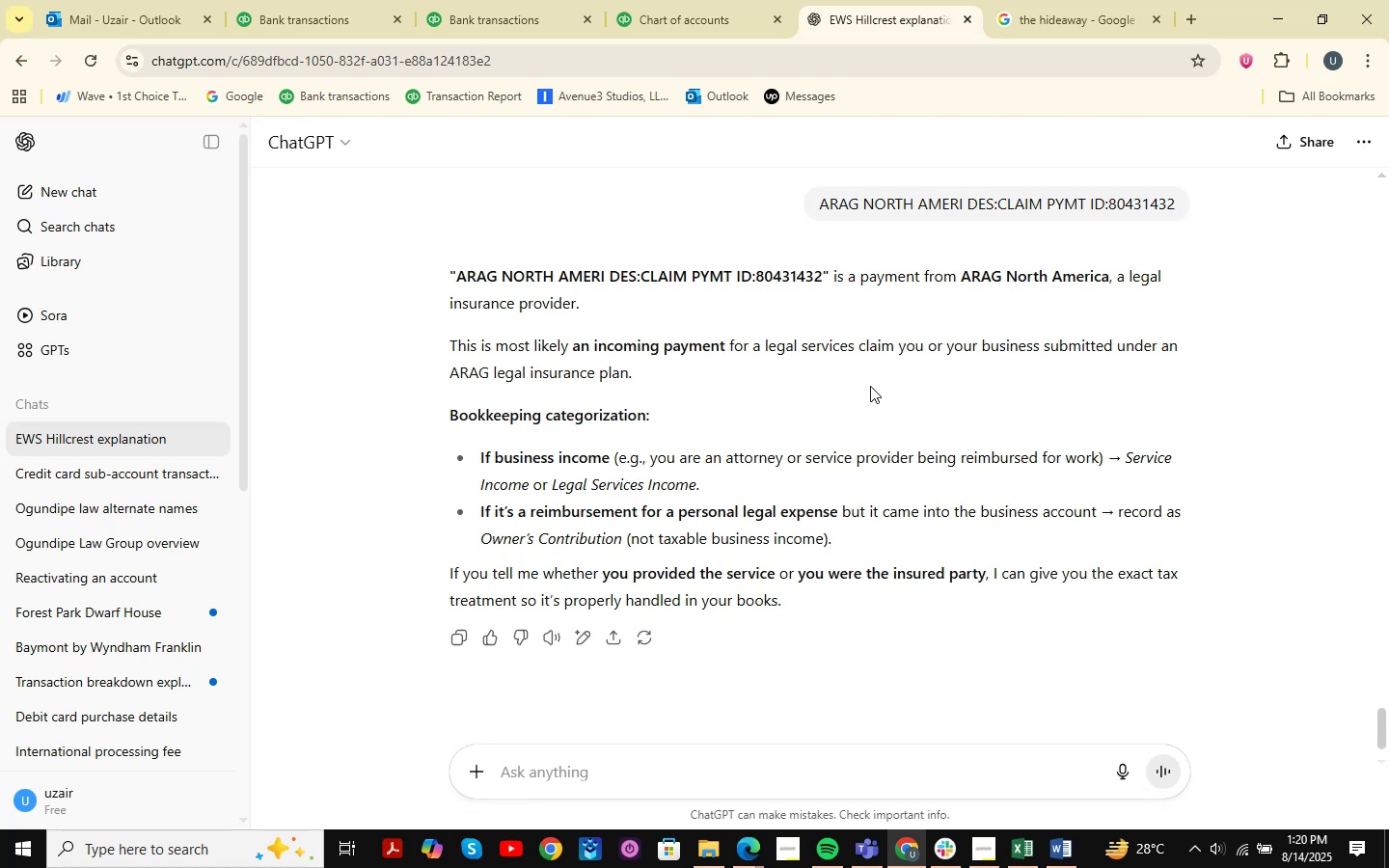 
left_click([303, 0])
 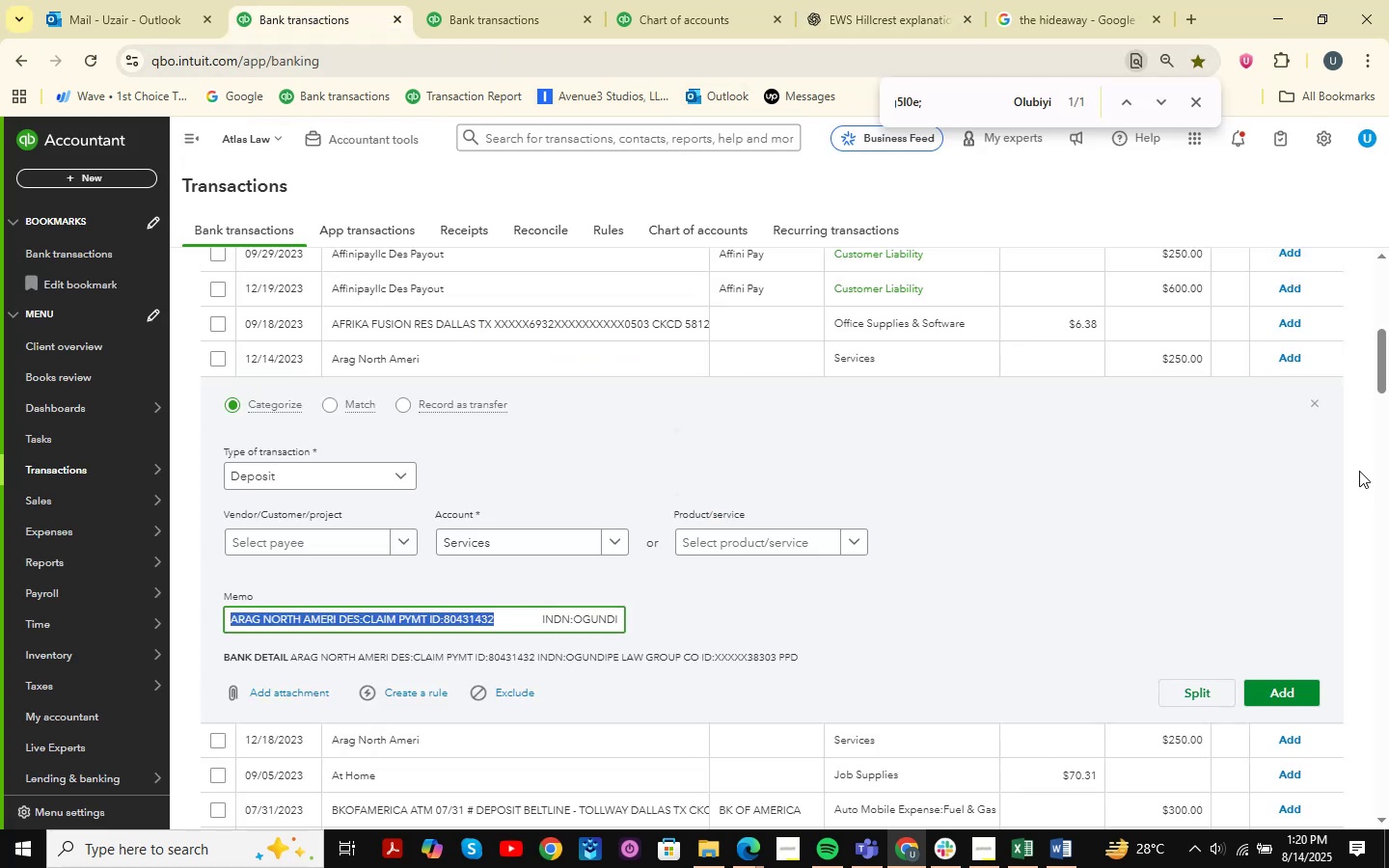 
left_click([1317, 404])
 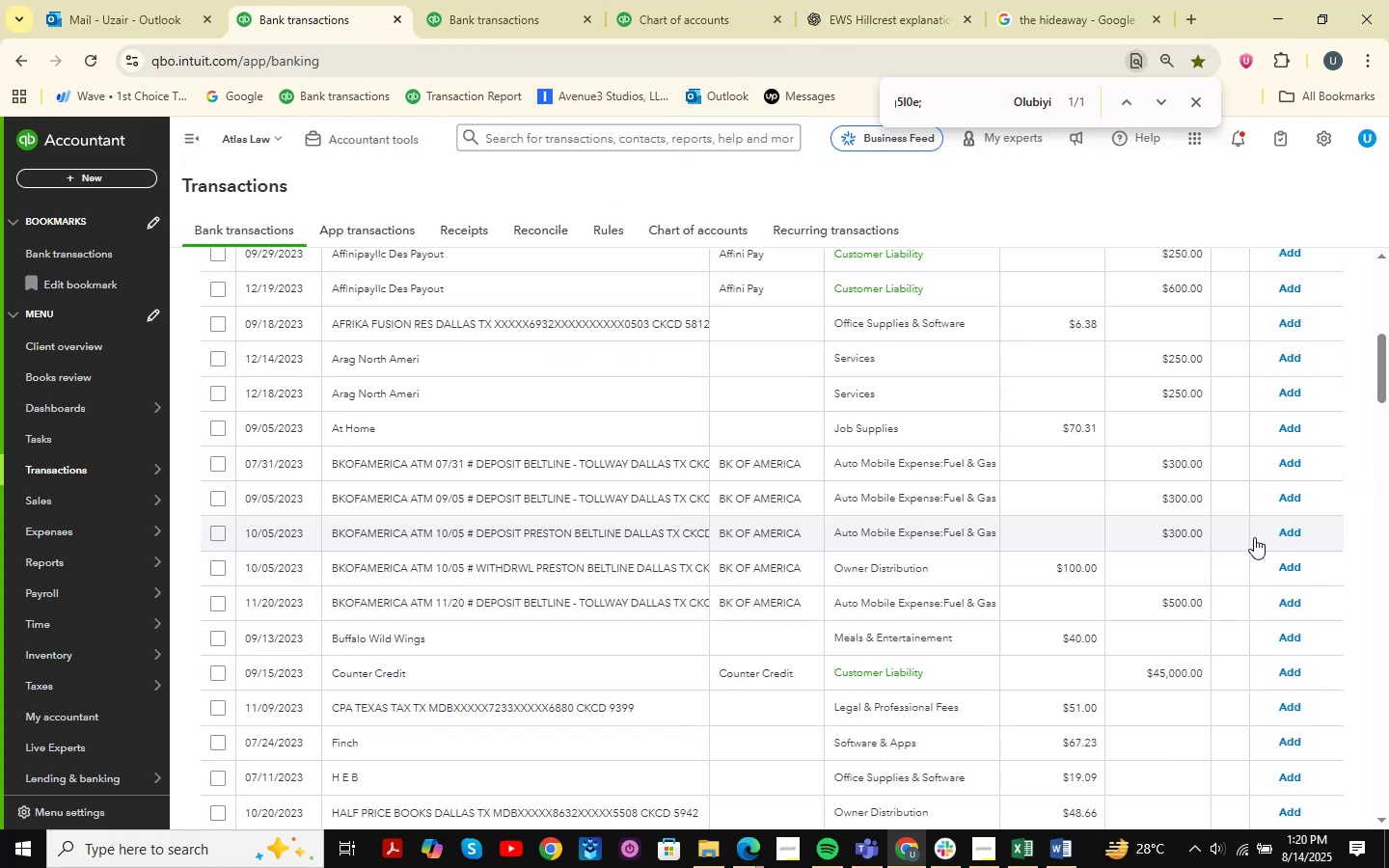 
scroll: coordinate [827, 559], scroll_direction: up, amount: 9.0
 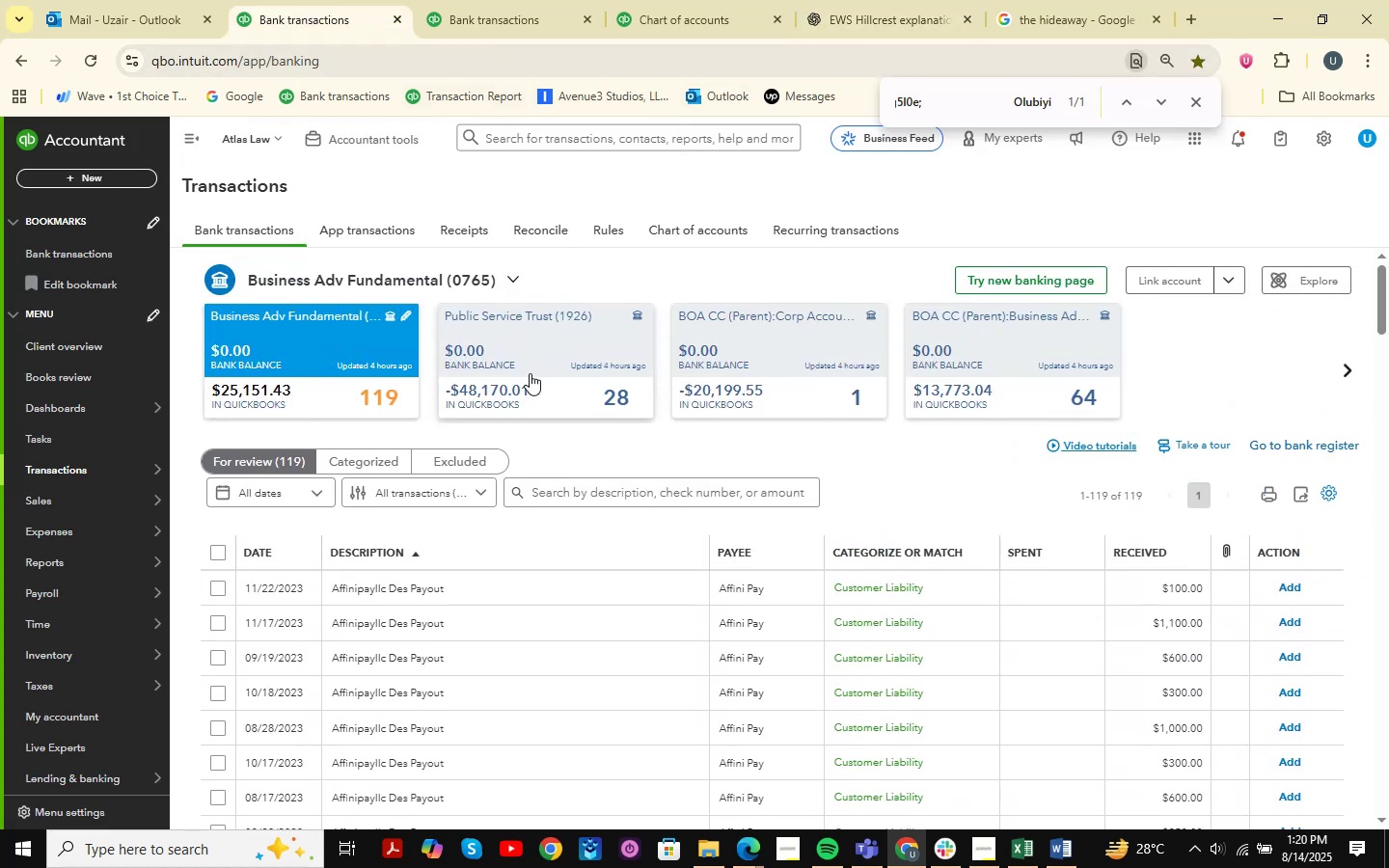 
double_click([542, 0])
 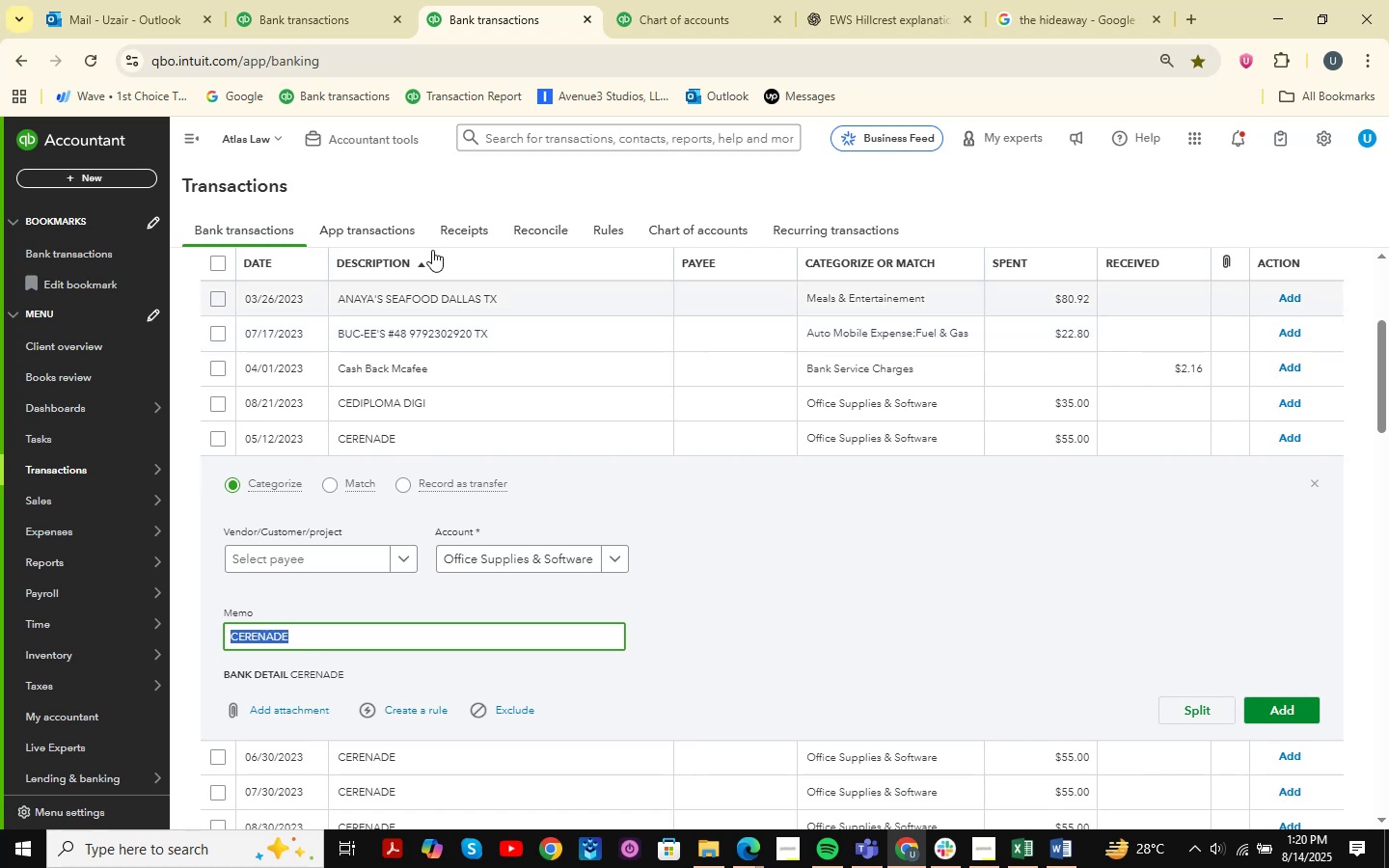 
left_click([301, 0])
 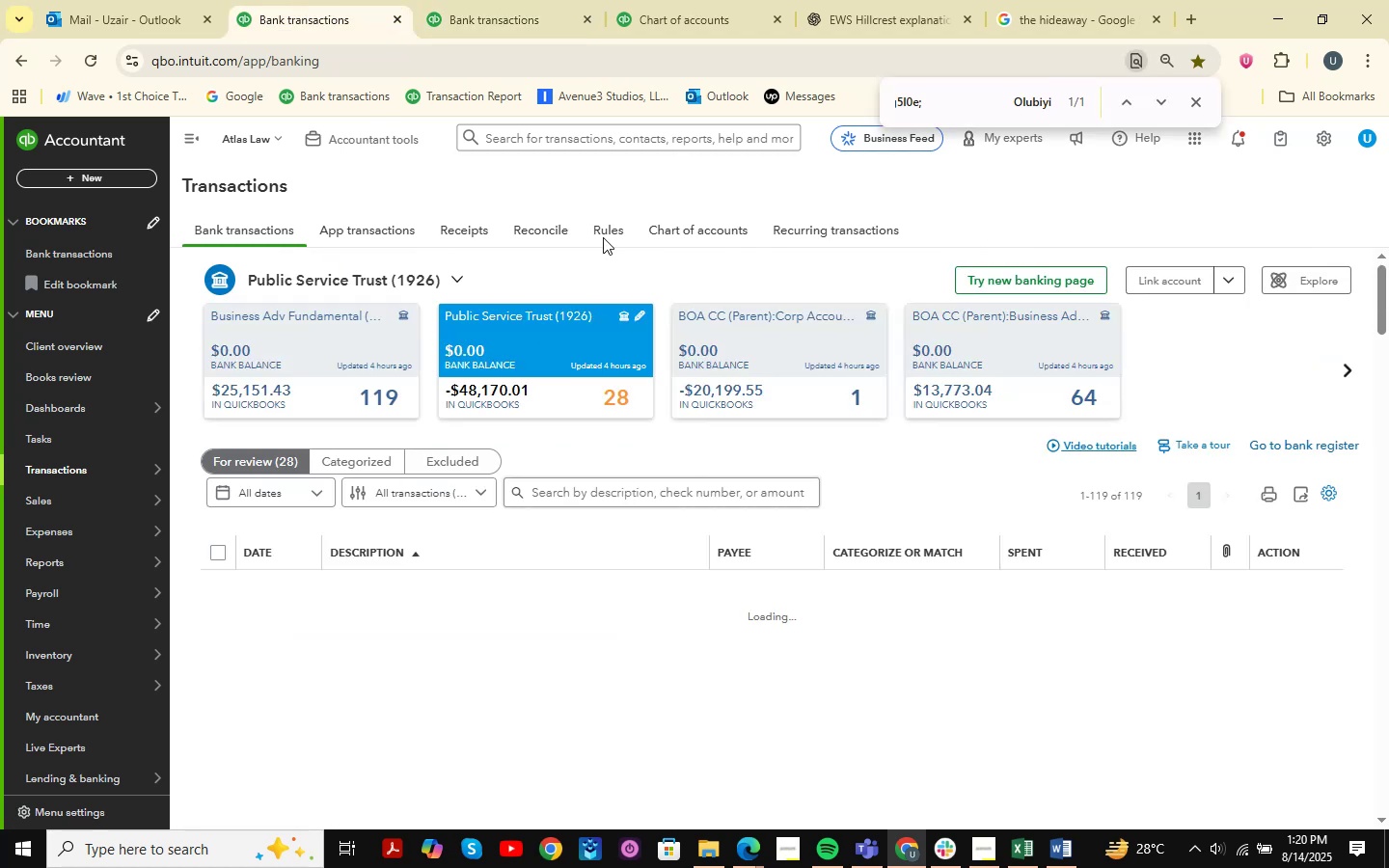 
left_click([537, 0])
 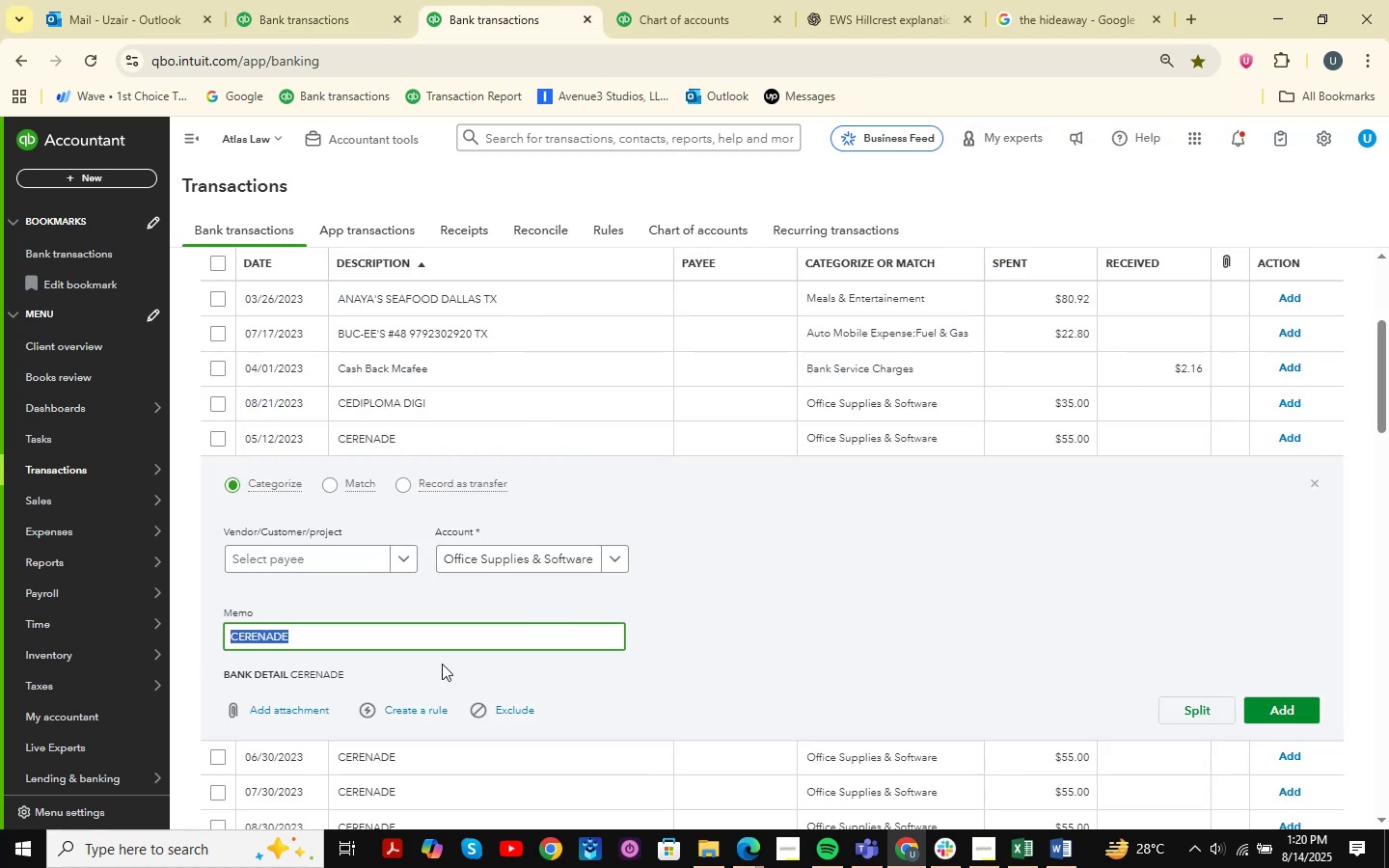 
key(Control+ControlLeft)
 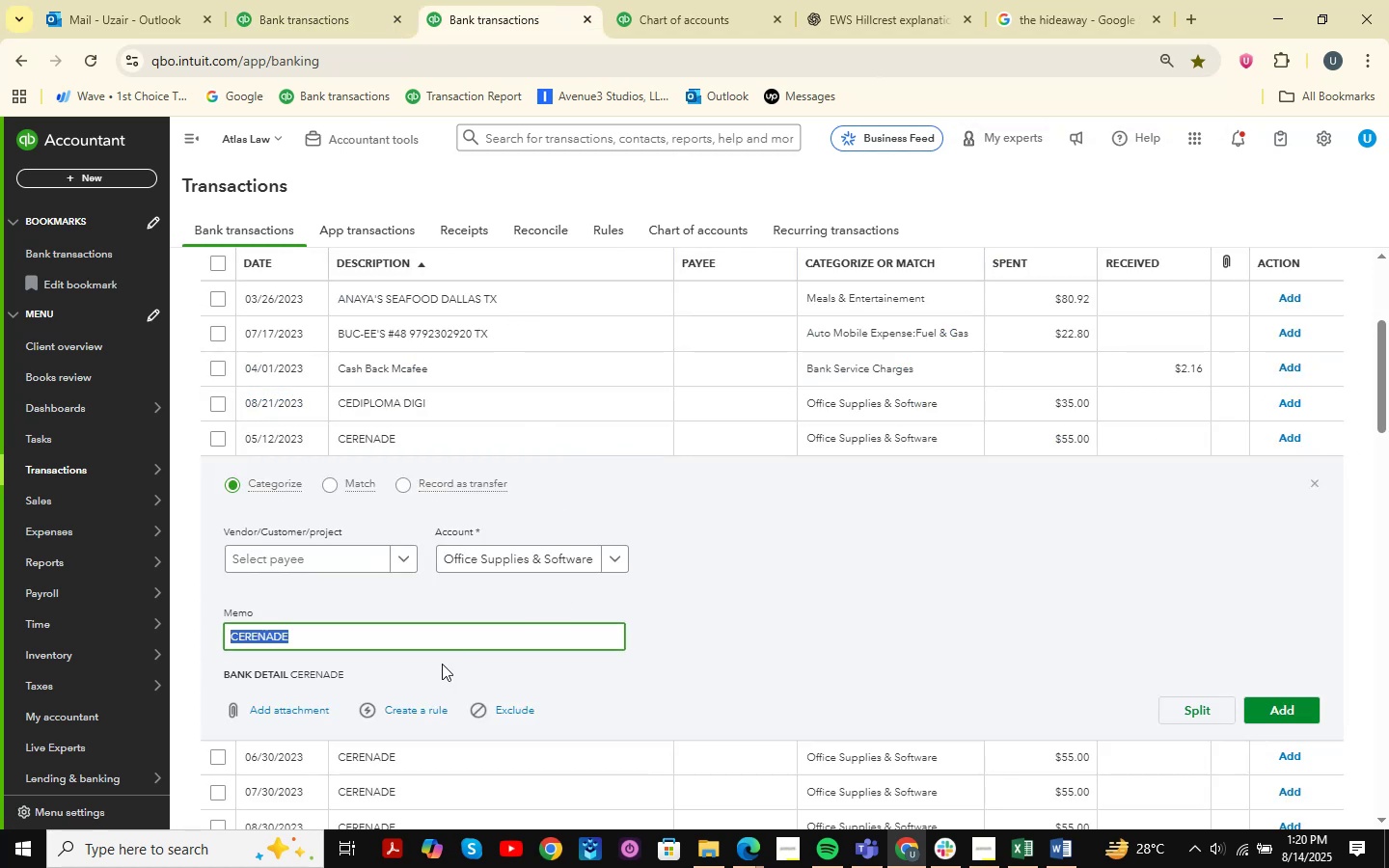 
key(Control+C)
 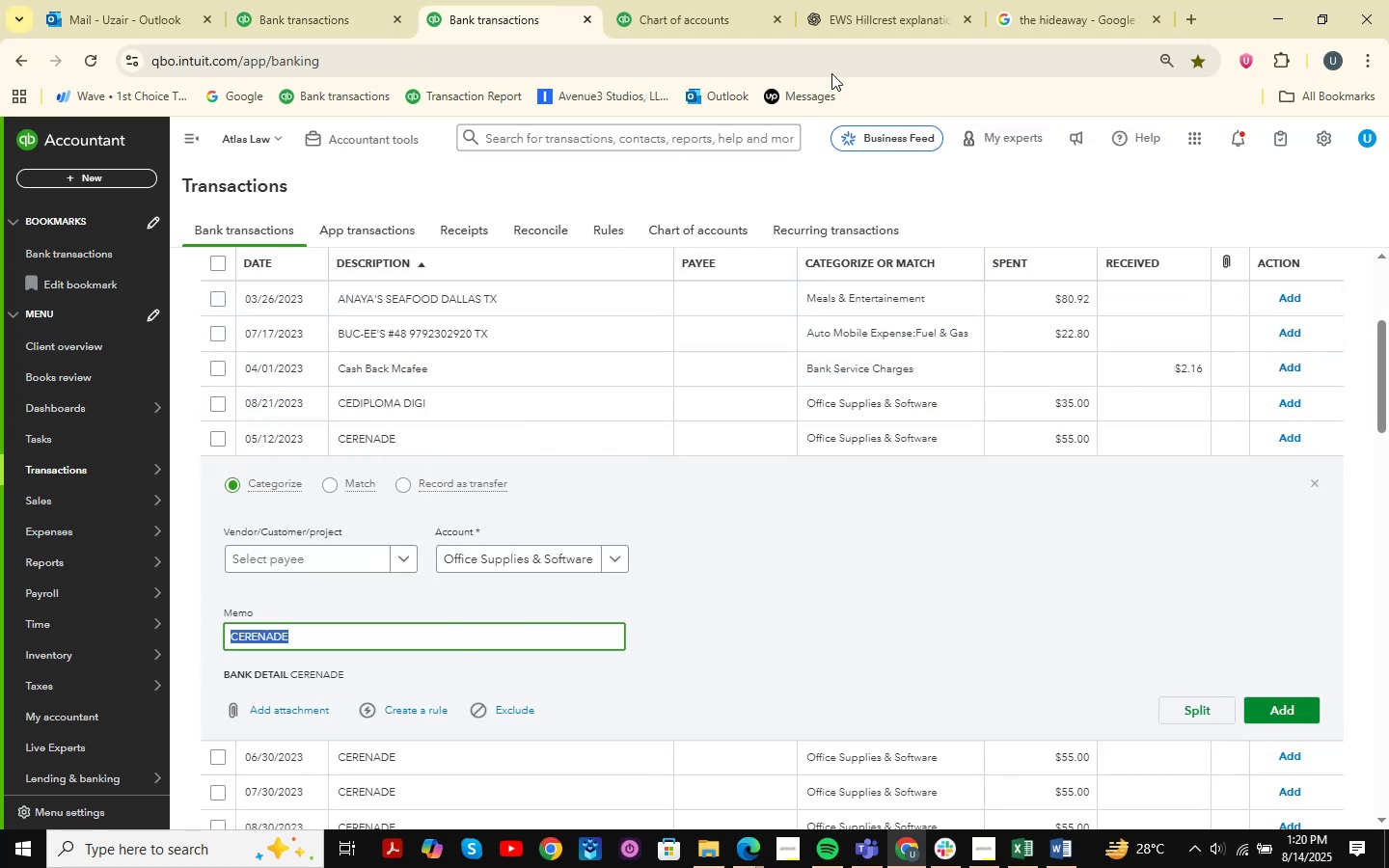 
left_click([858, 24])
 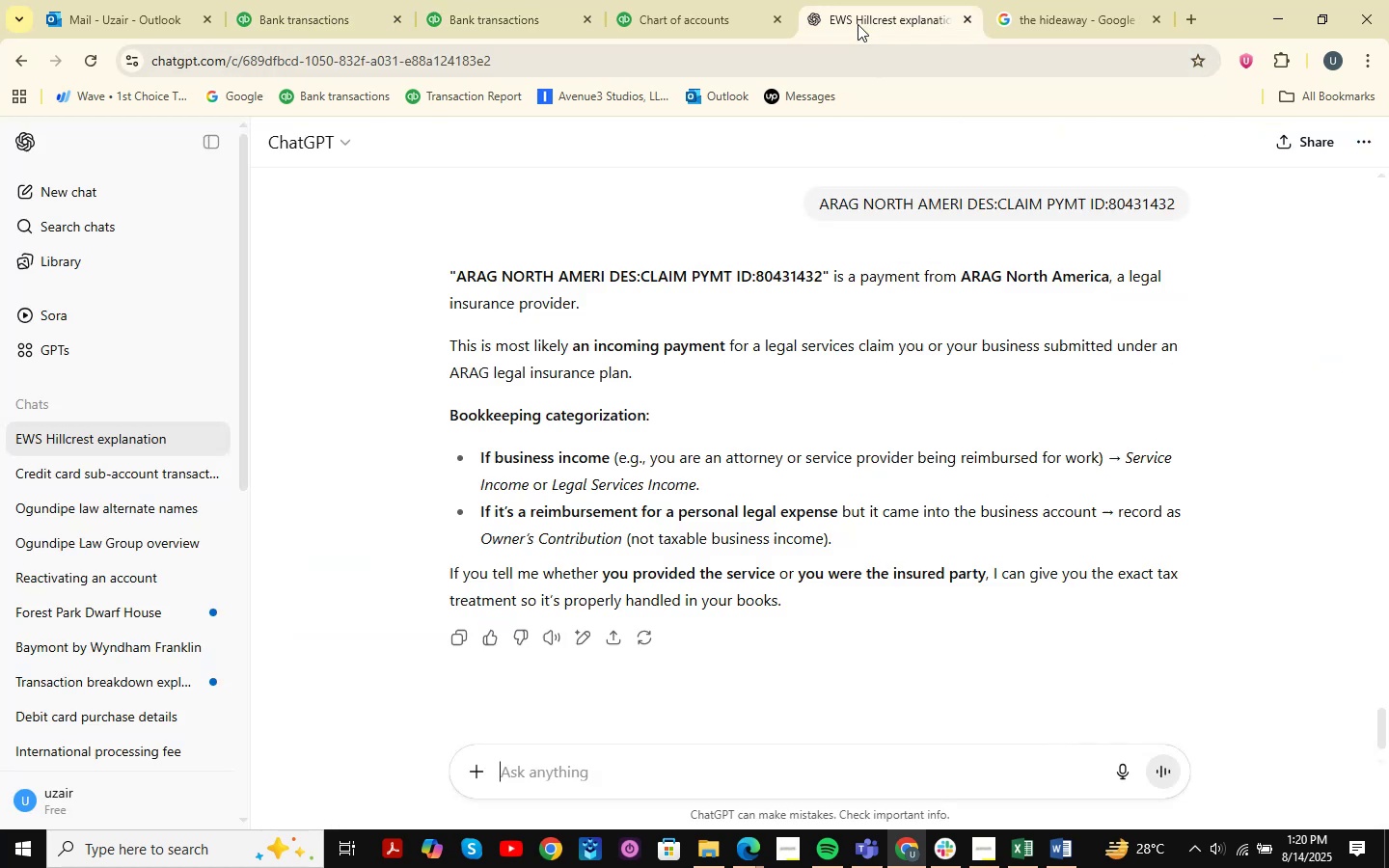 
key(Control+ControlLeft)
 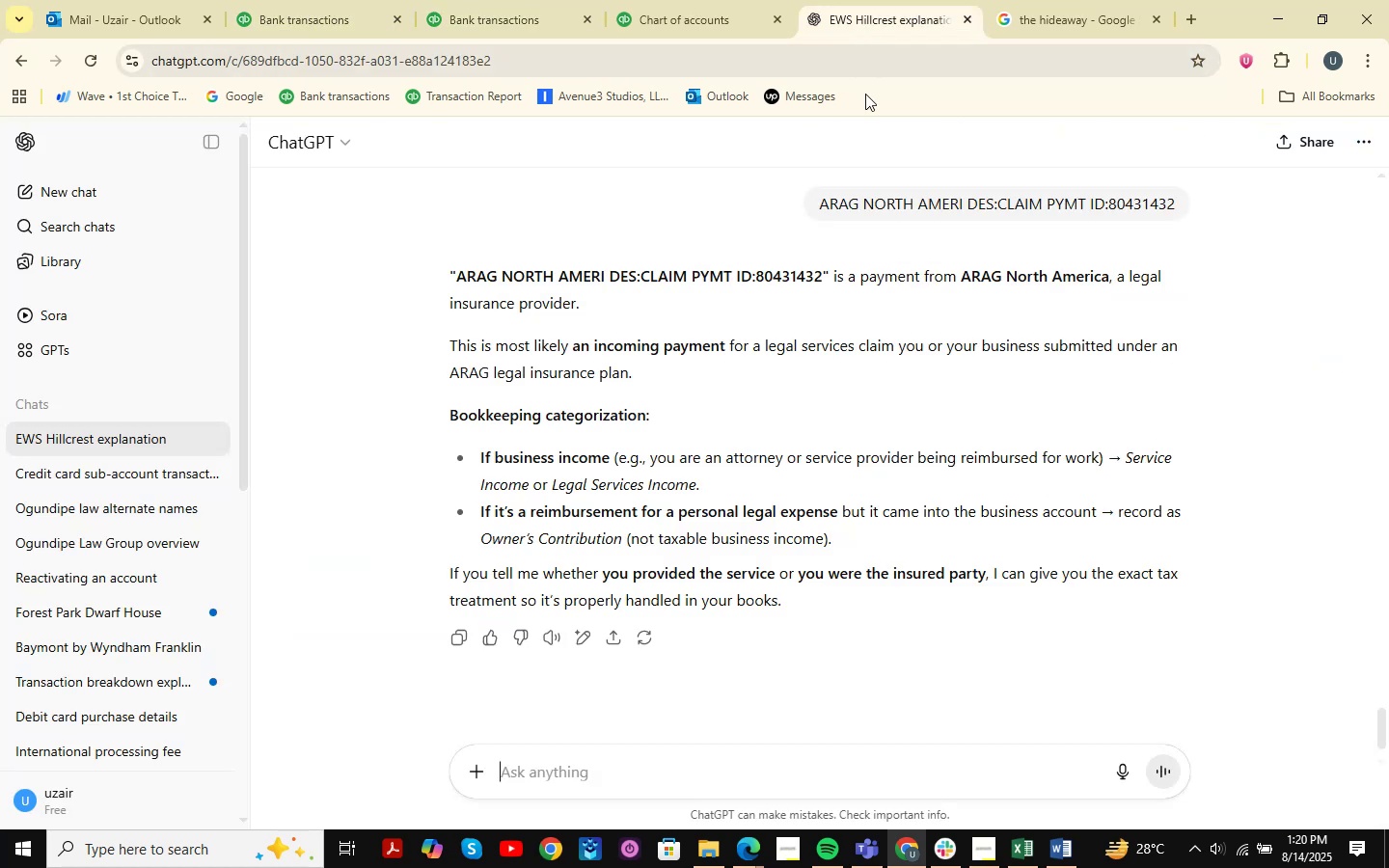 
key(Control+V)
 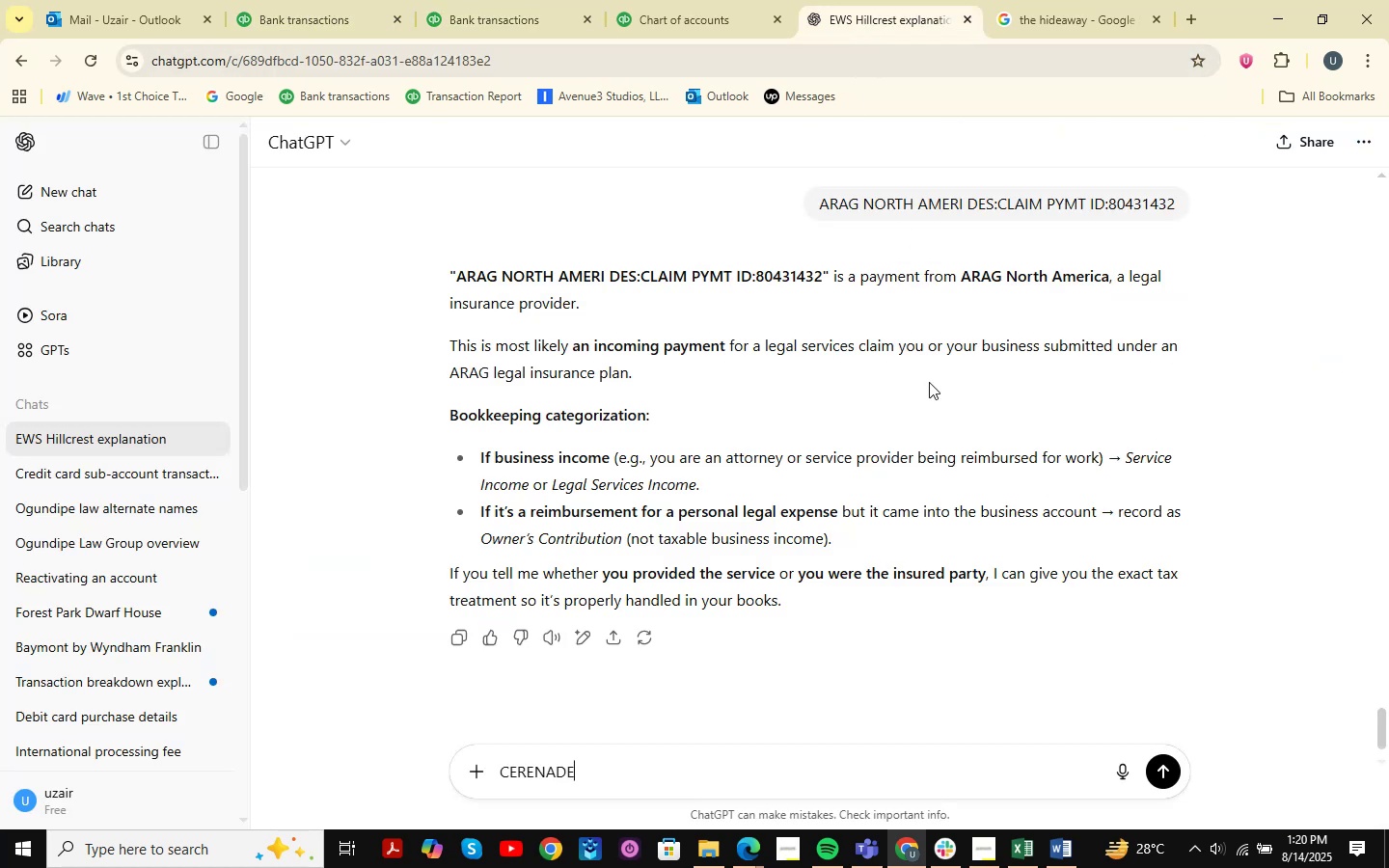 
key(NumpadEnter)
 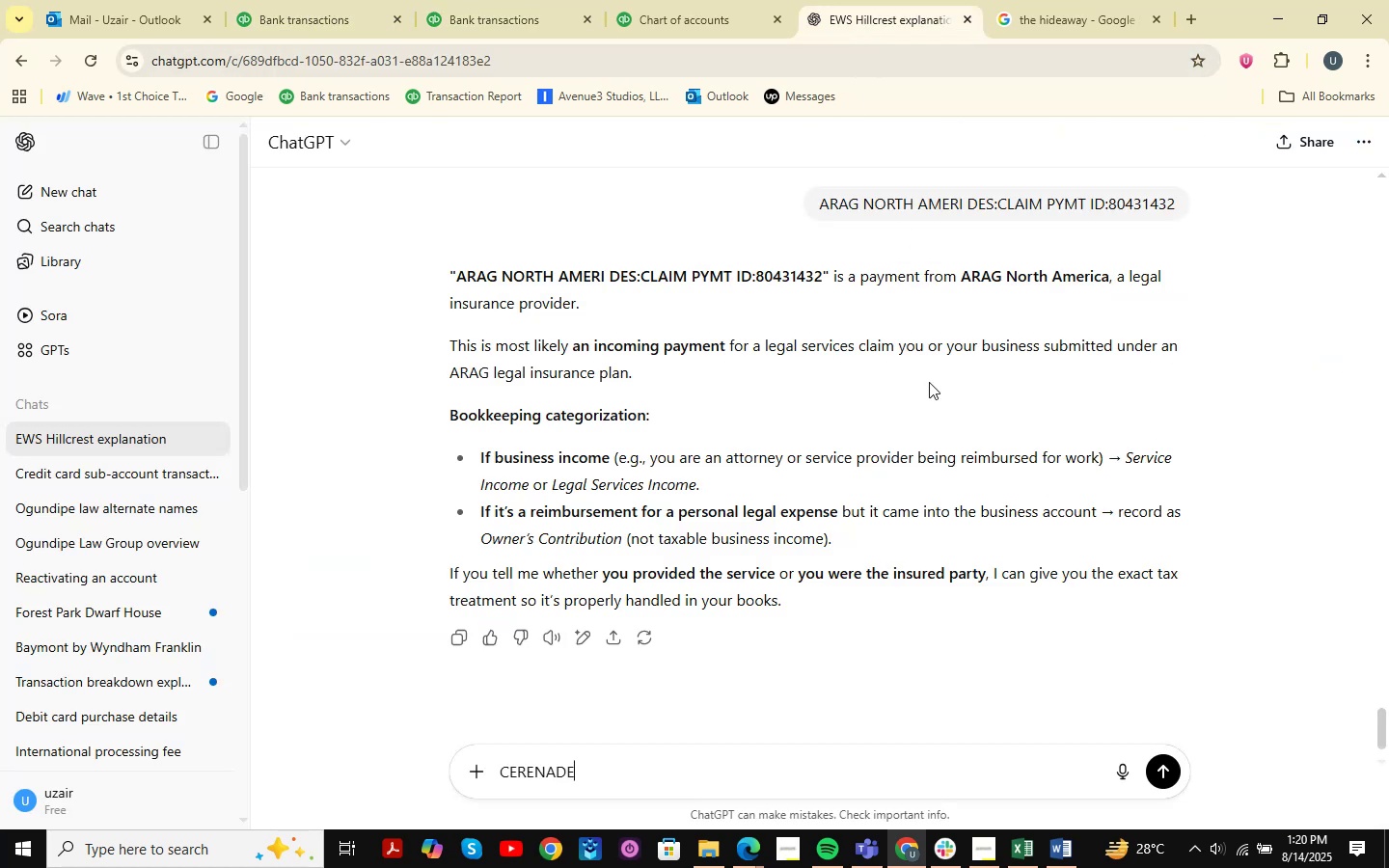 
key(NumpadEnter)
 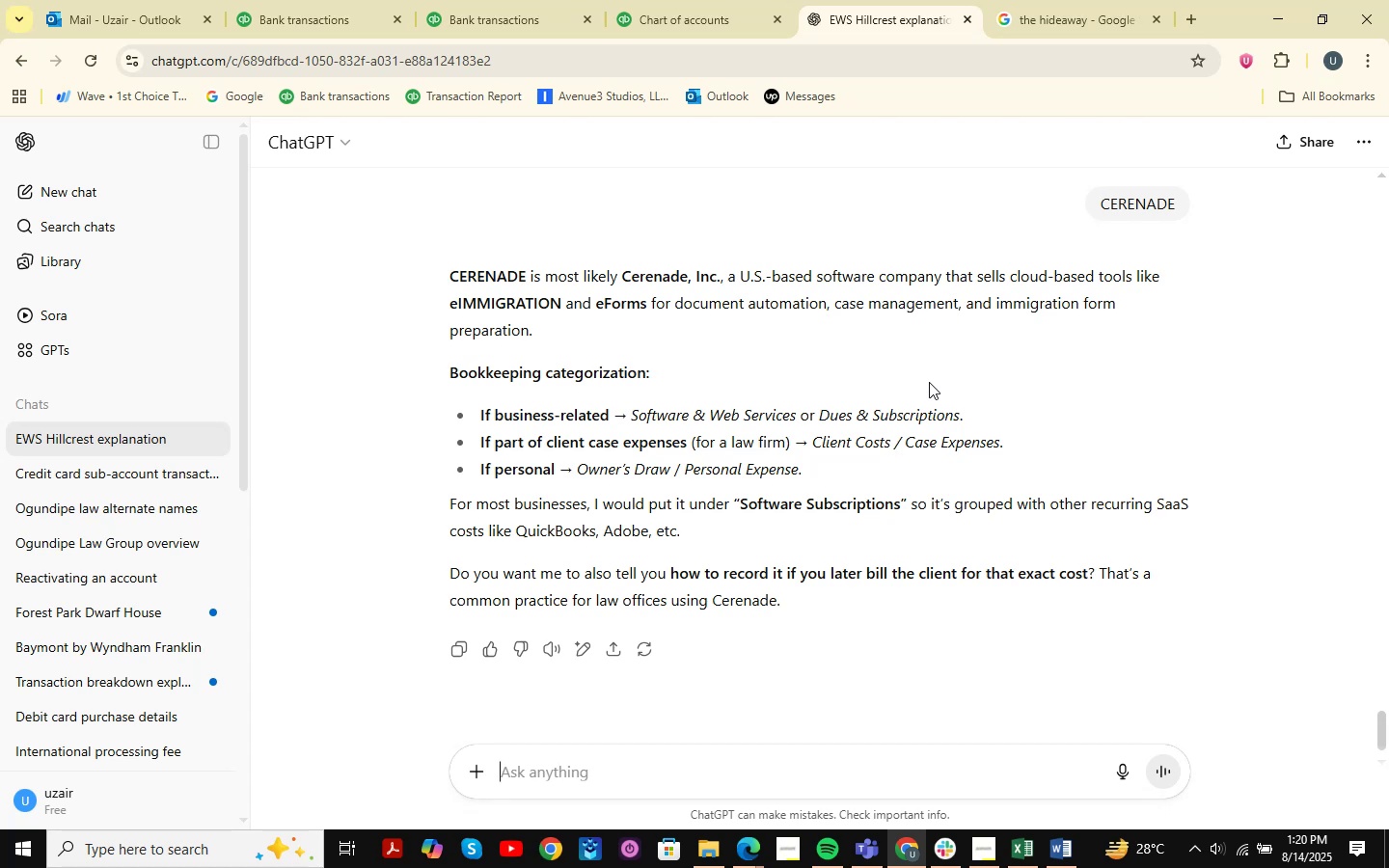 
wait(25.36)
 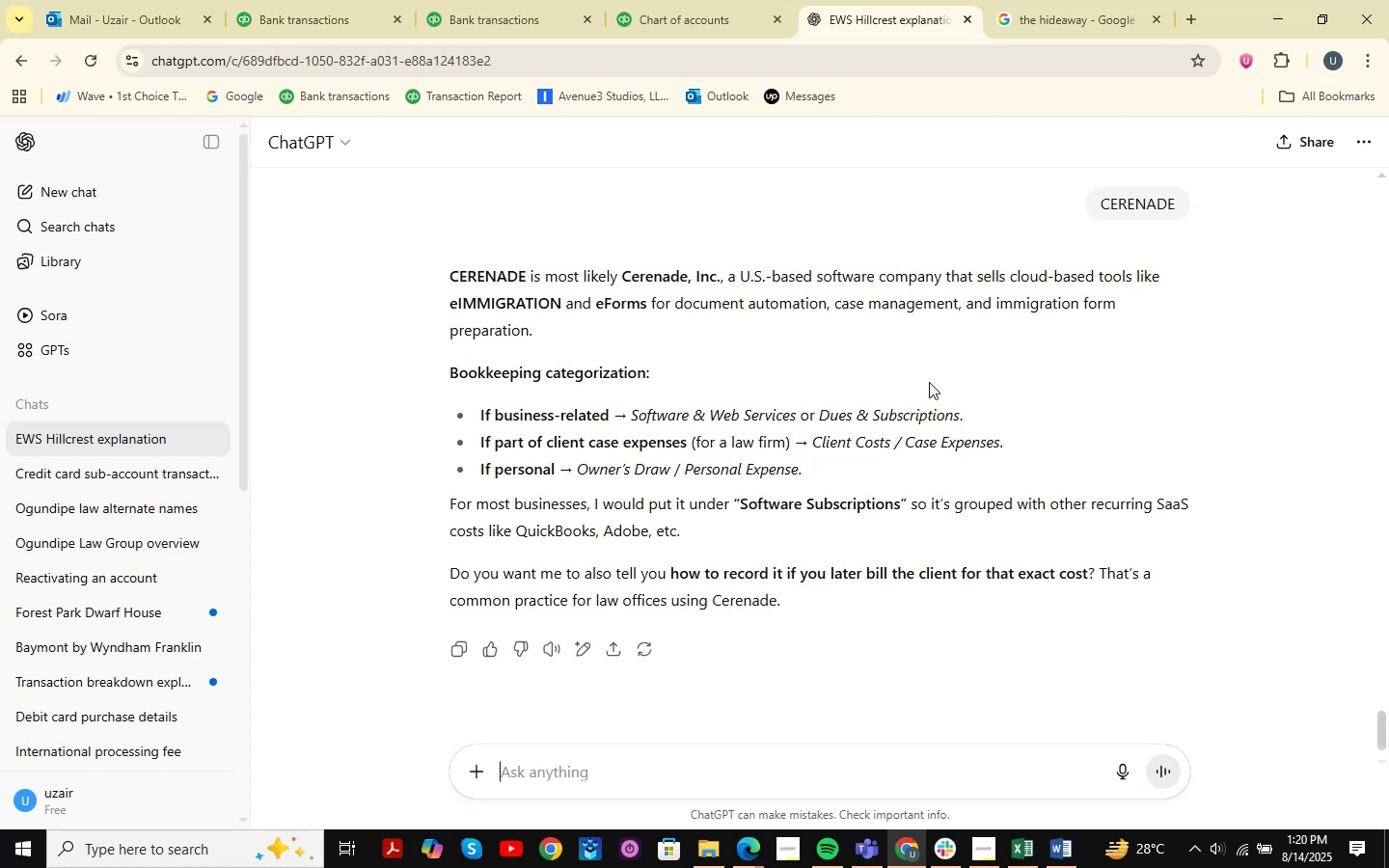 
scroll: coordinate [1023, 393], scroll_direction: down, amount: 3.0
 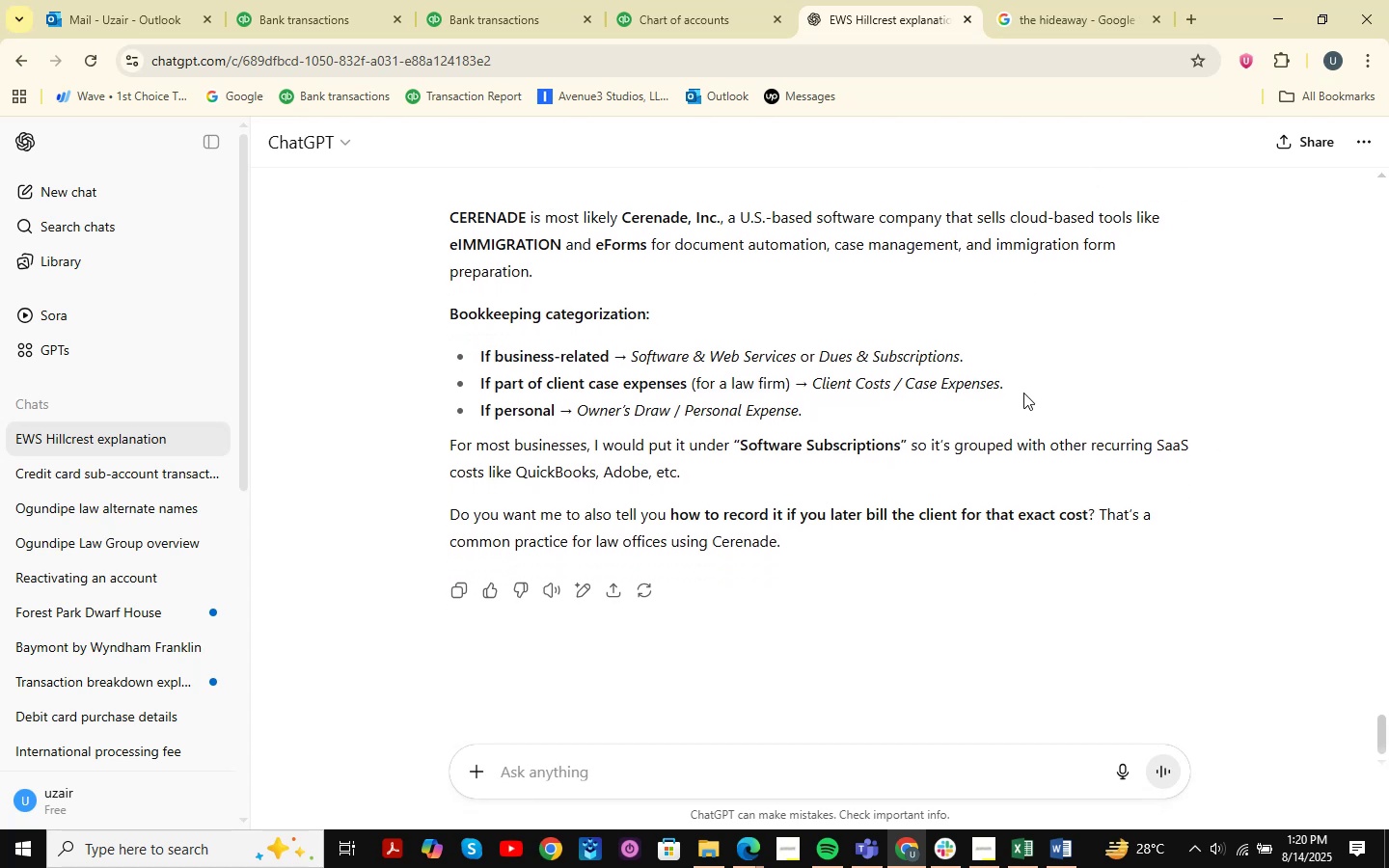 
scroll: coordinate [1023, 393], scroll_direction: up, amount: 1.0
 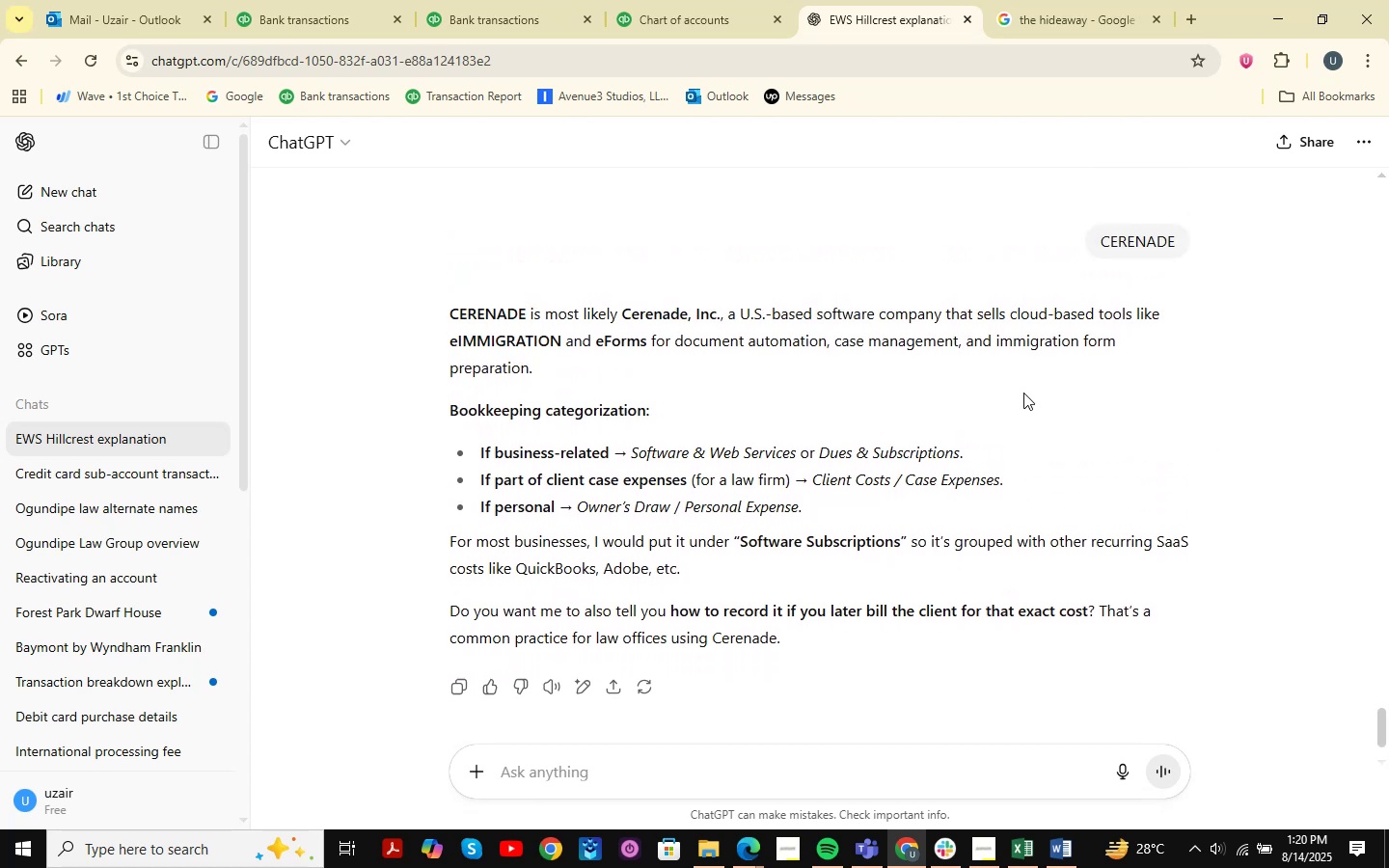 
scroll: coordinate [1023, 393], scroll_direction: down, amount: 2.0
 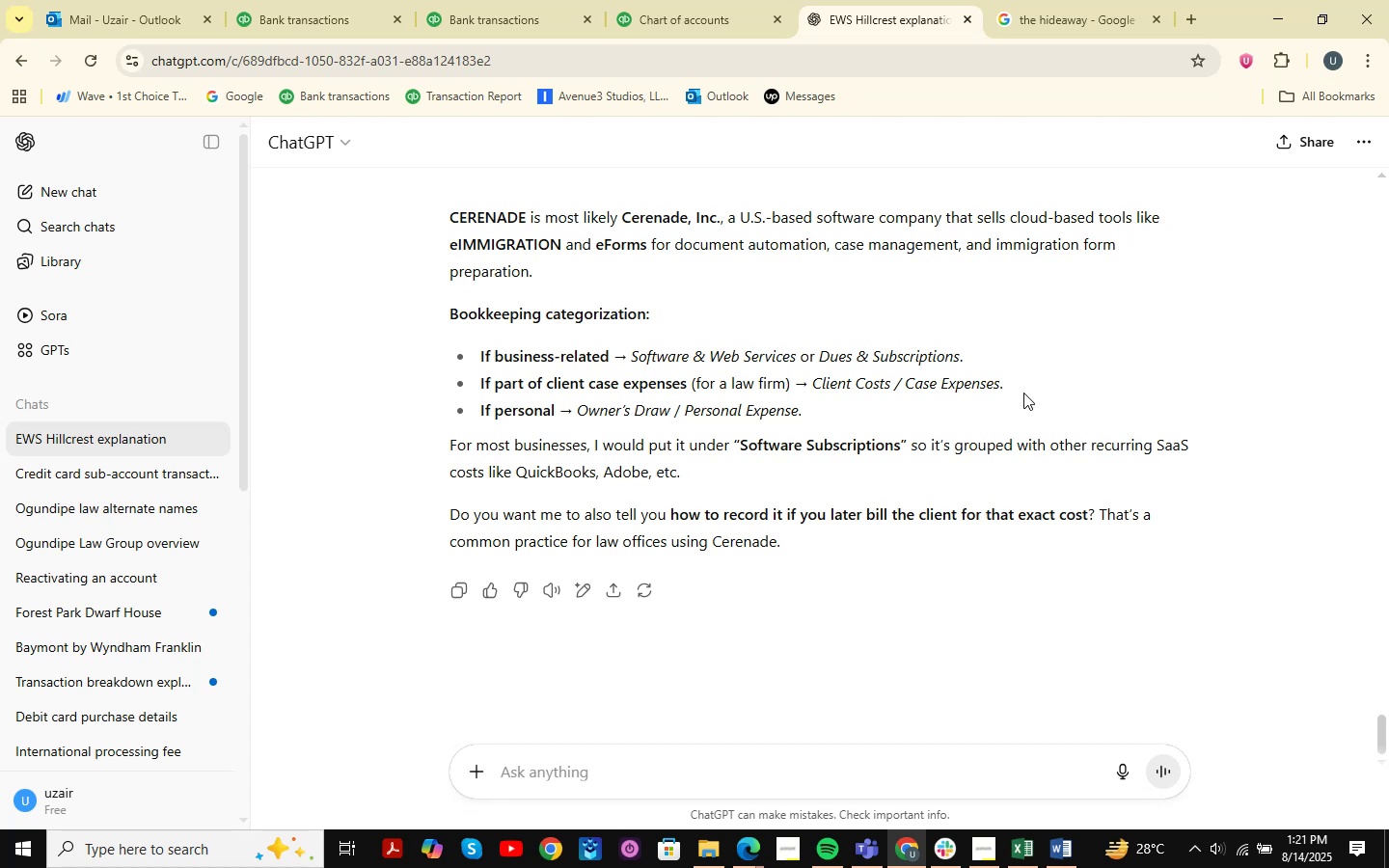 
wait(12.15)
 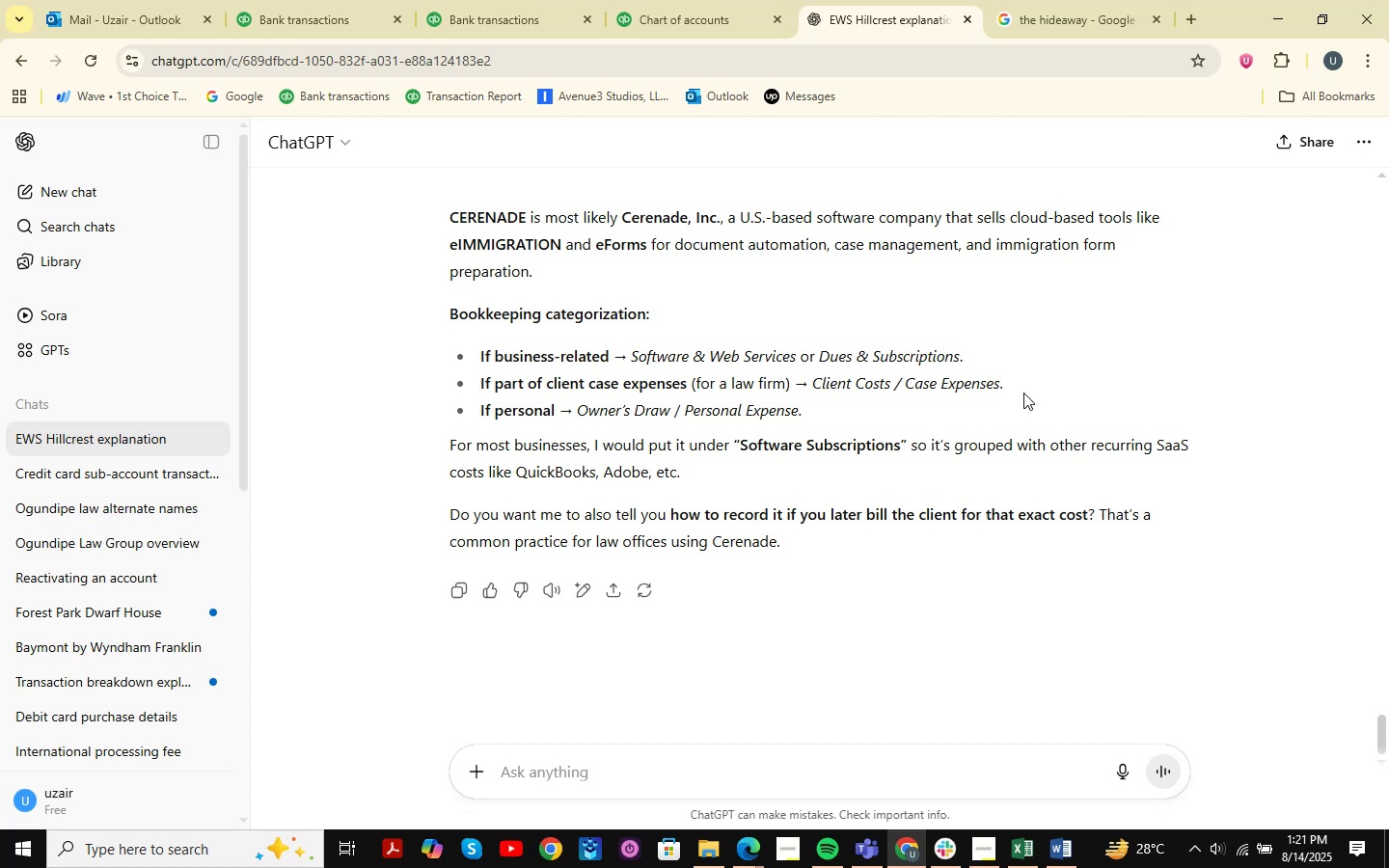 
scroll: coordinate [1009, 379], scroll_direction: down, amount: 2.0
 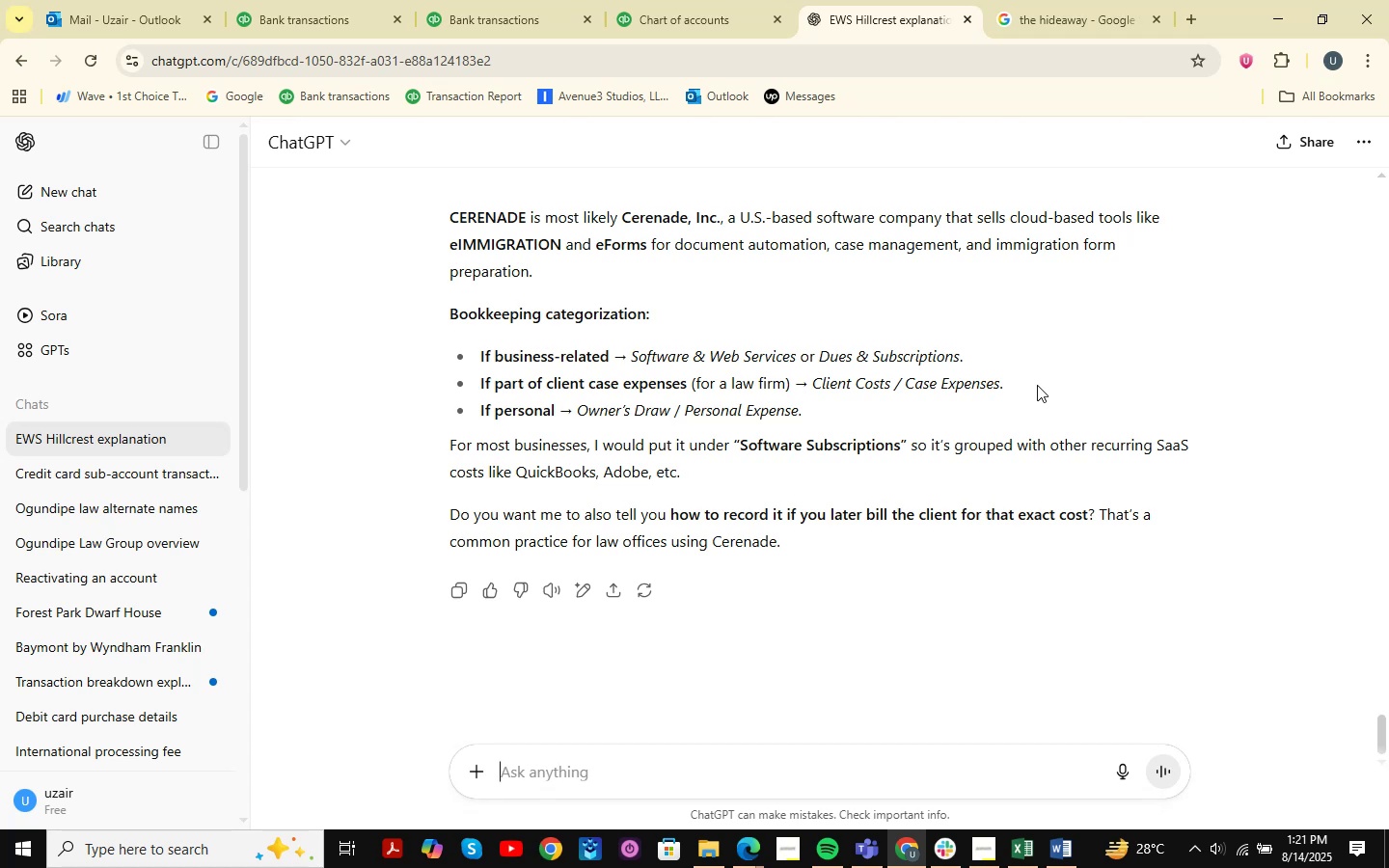 
wait(16.99)
 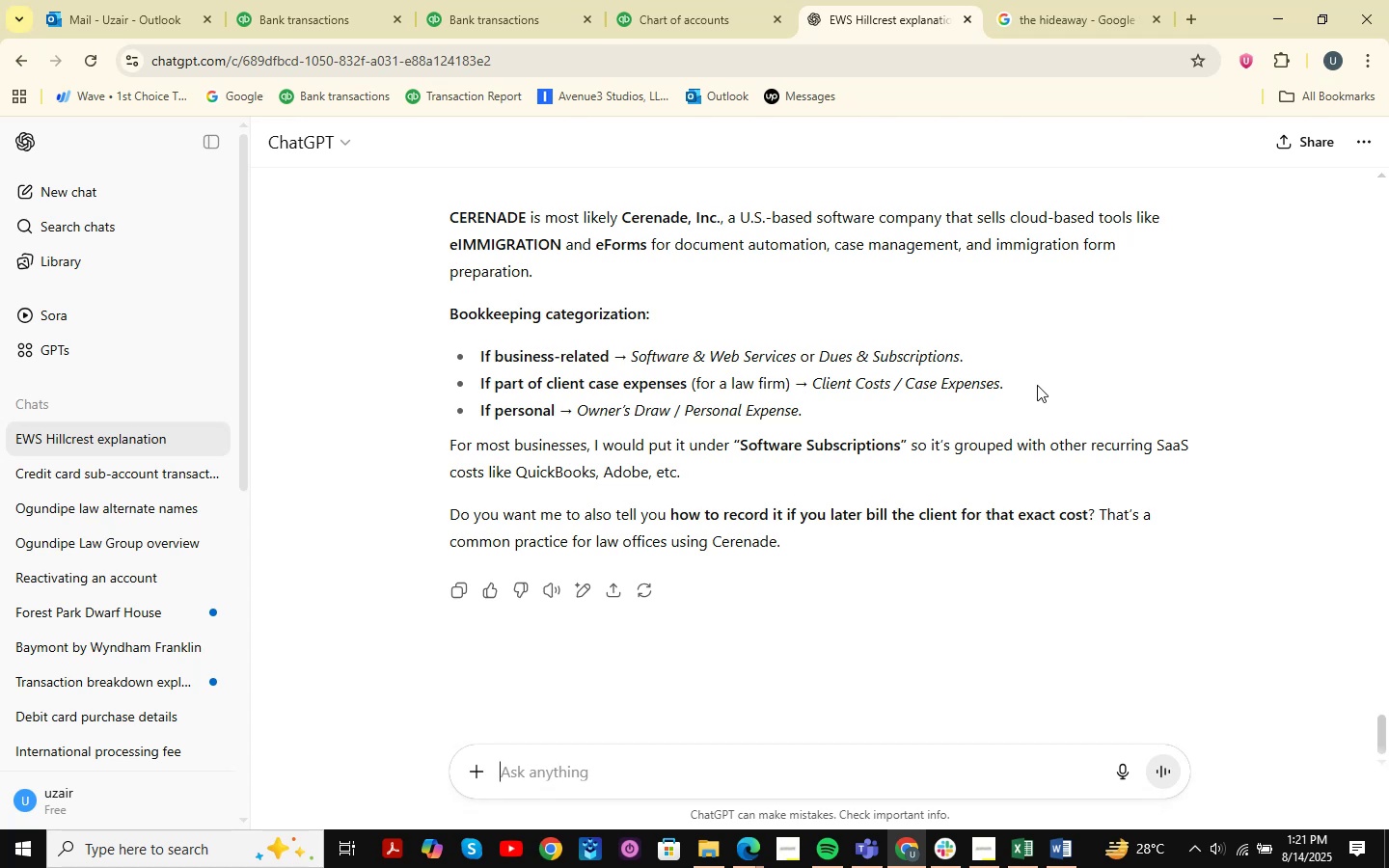 
scroll: coordinate [1037, 385], scroll_direction: none, amount: 0.0
 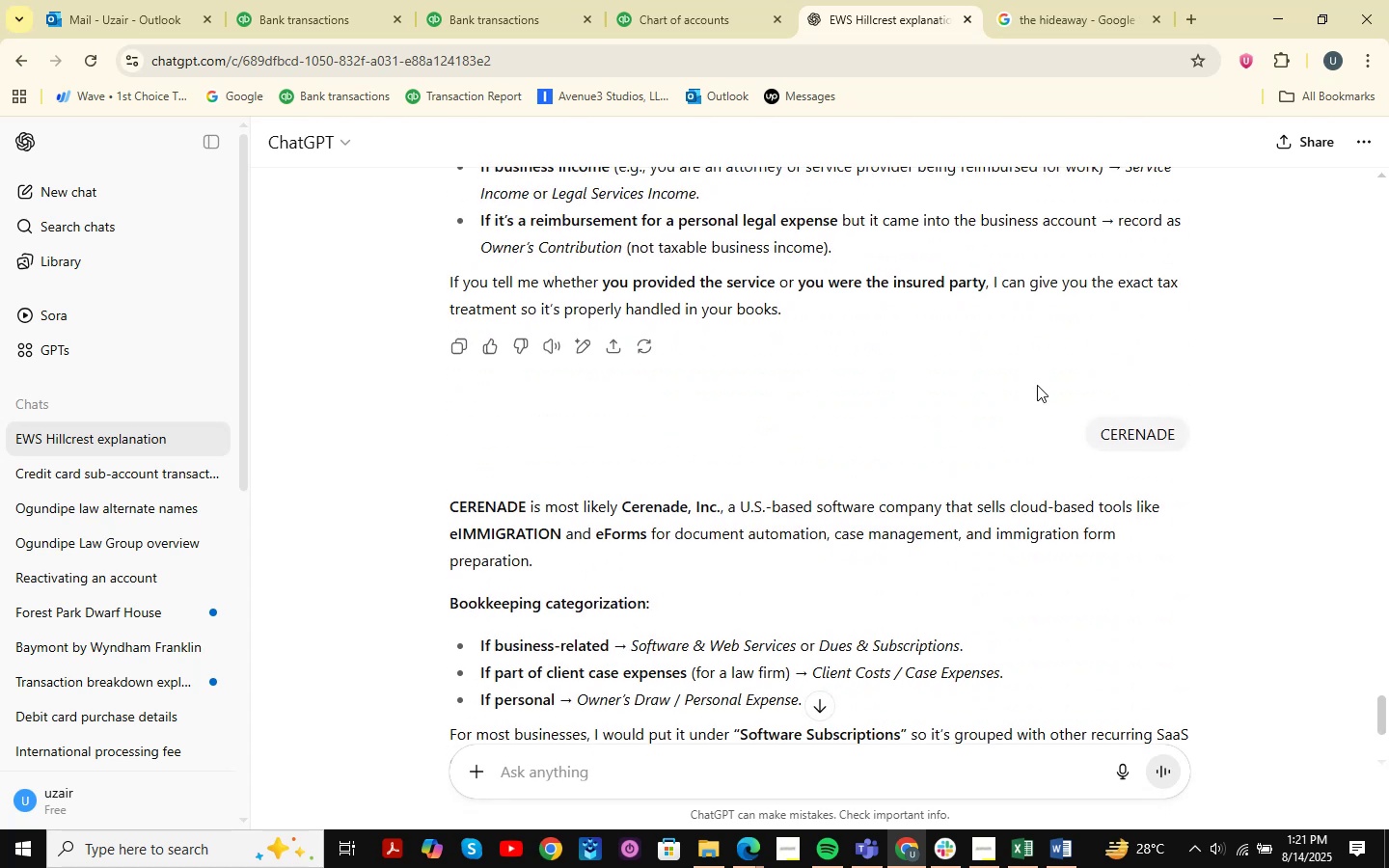 
scroll: coordinate [992, 346], scroll_direction: down, amount: 8.0
 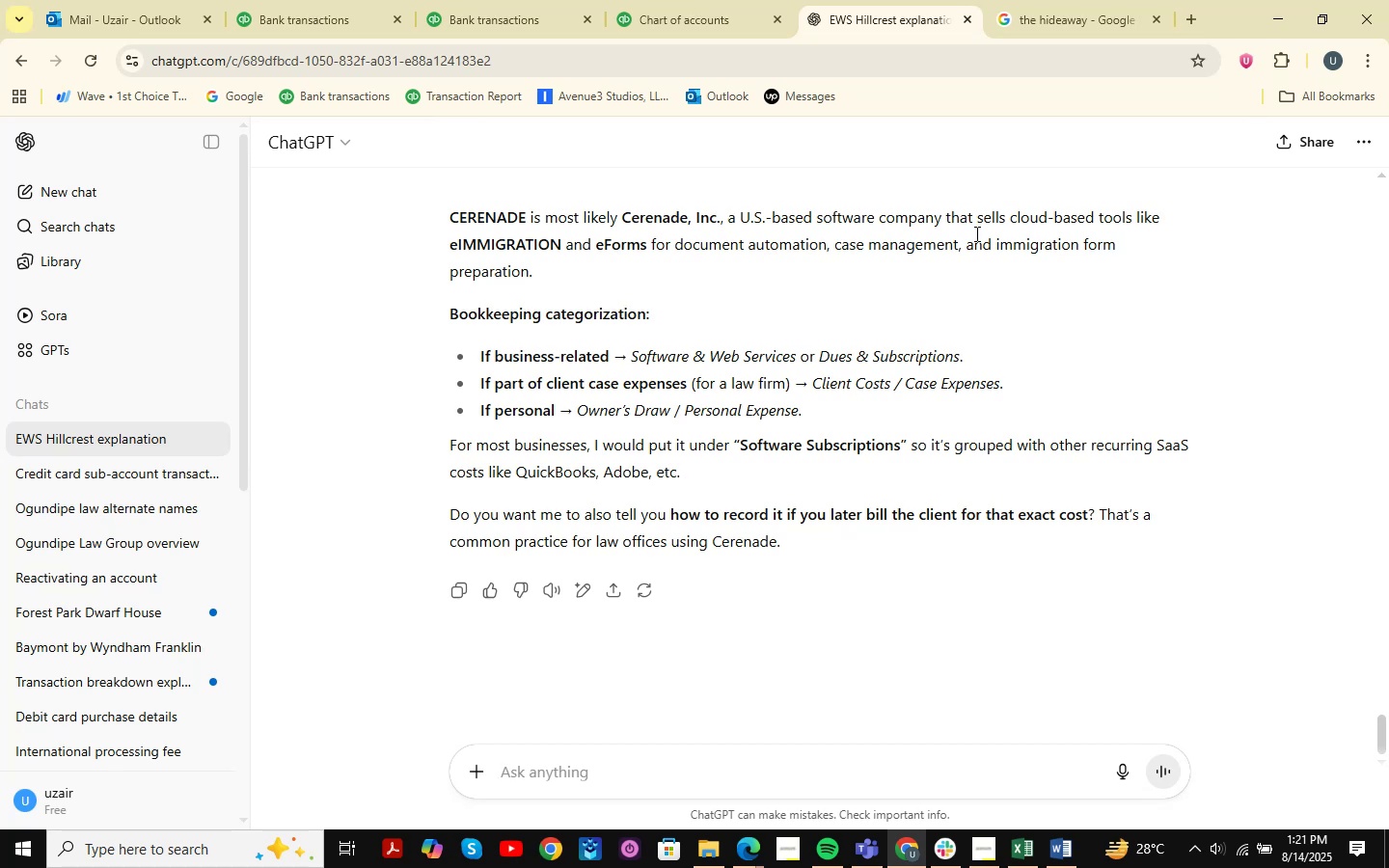 
wait(5.81)
 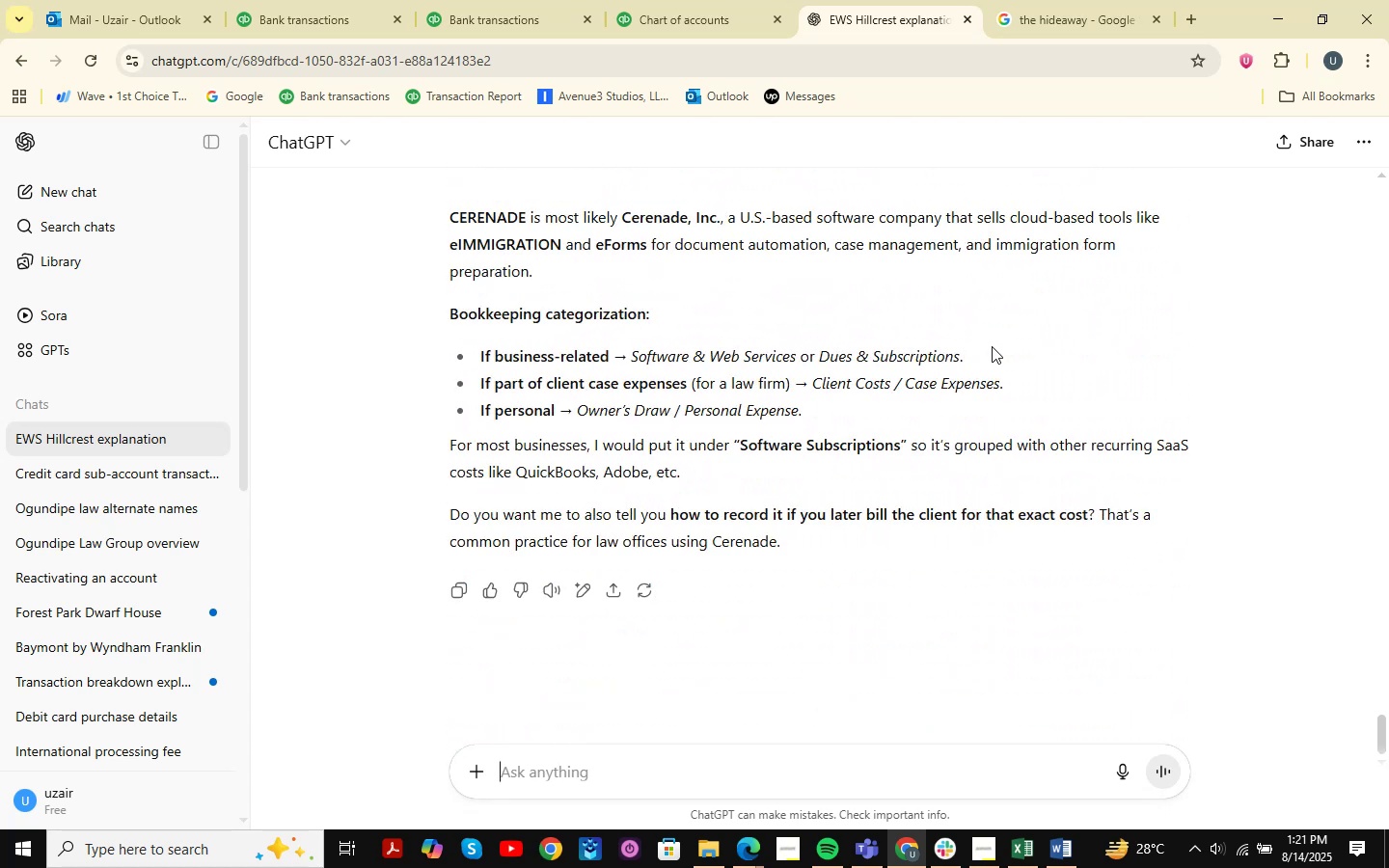 
left_click([915, 18])
 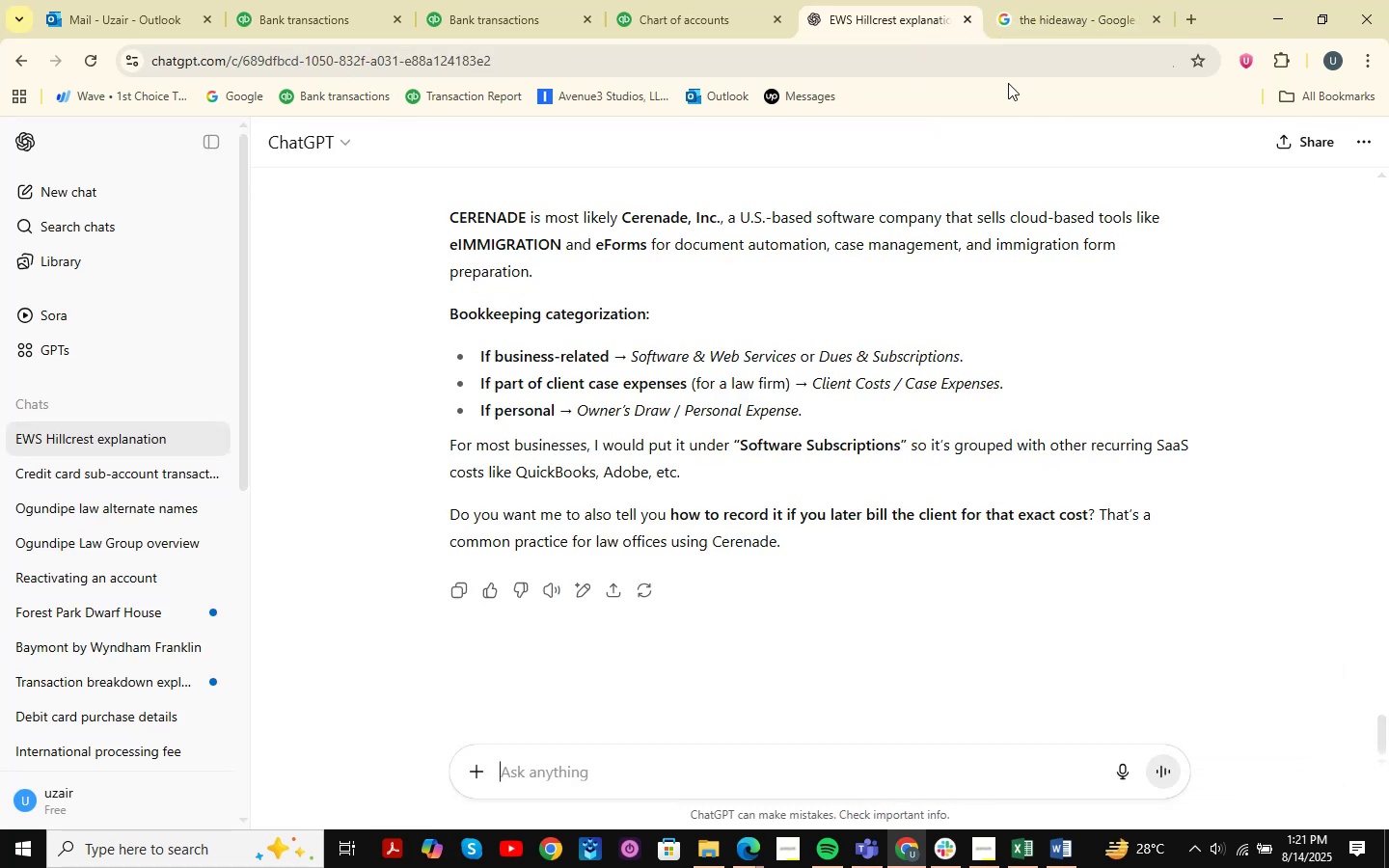 
left_click([1103, 0])
 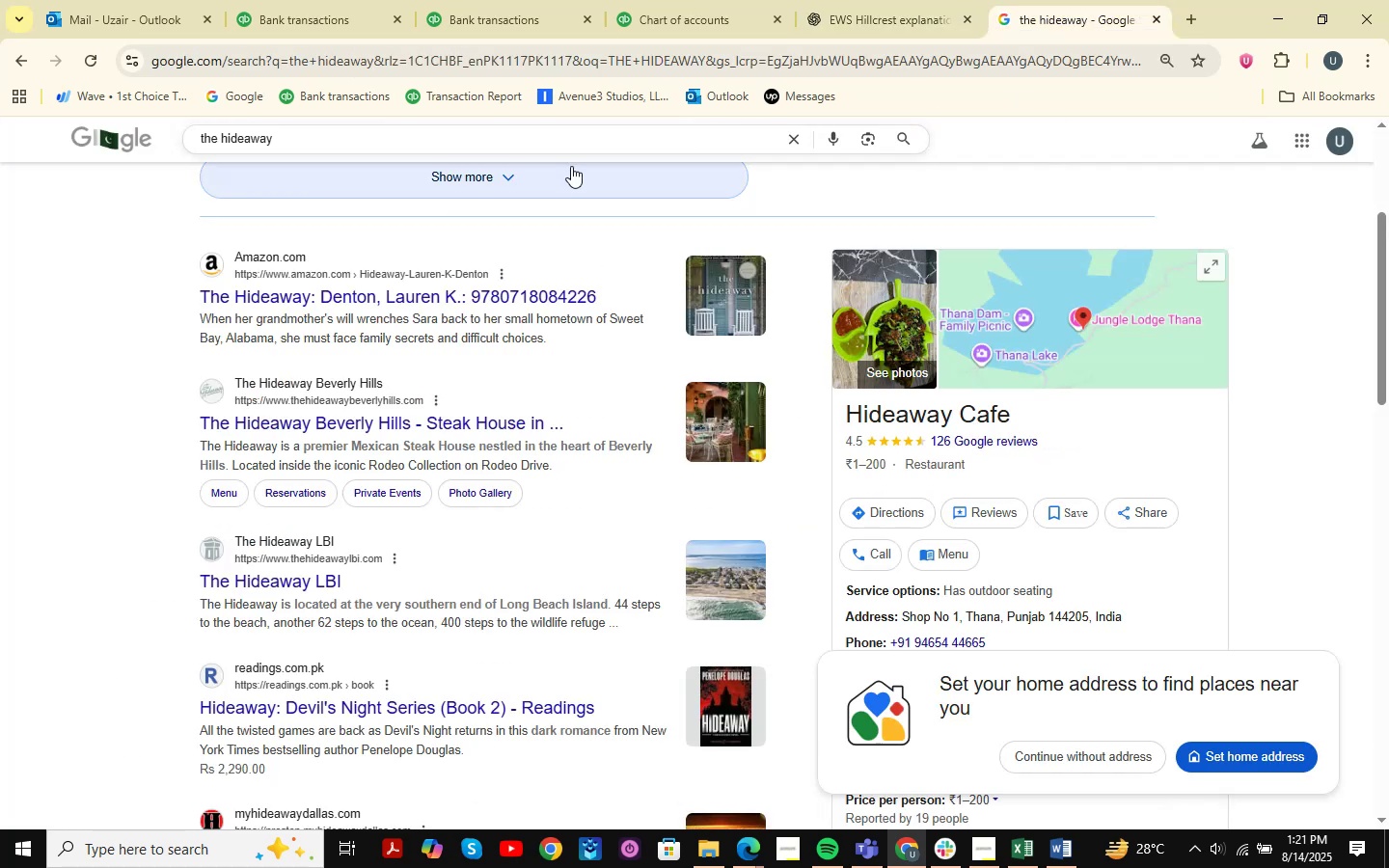 
wait(6.1)
 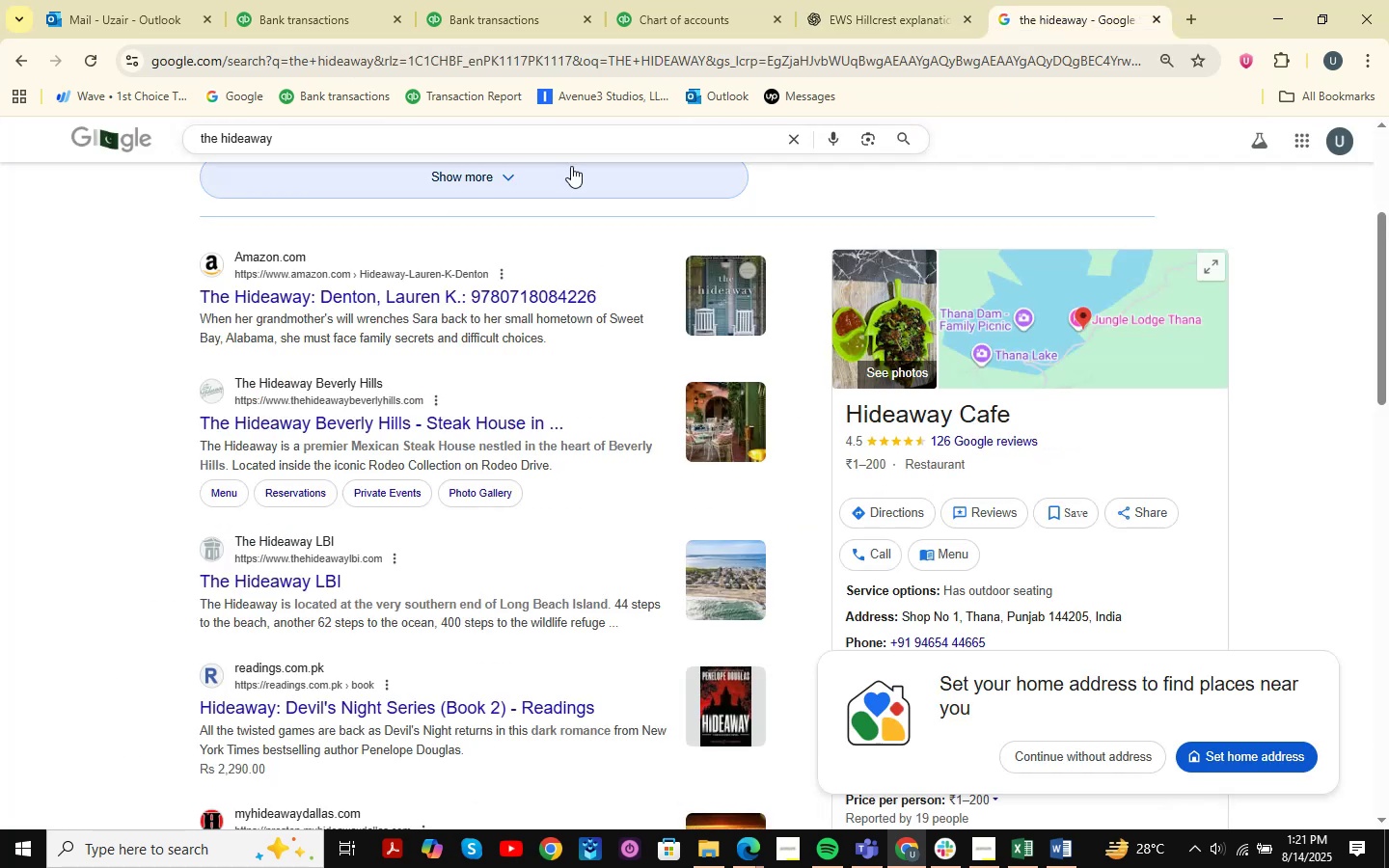 
left_click_drag(start_coordinate=[315, 134], to_coordinate=[60, 145])
 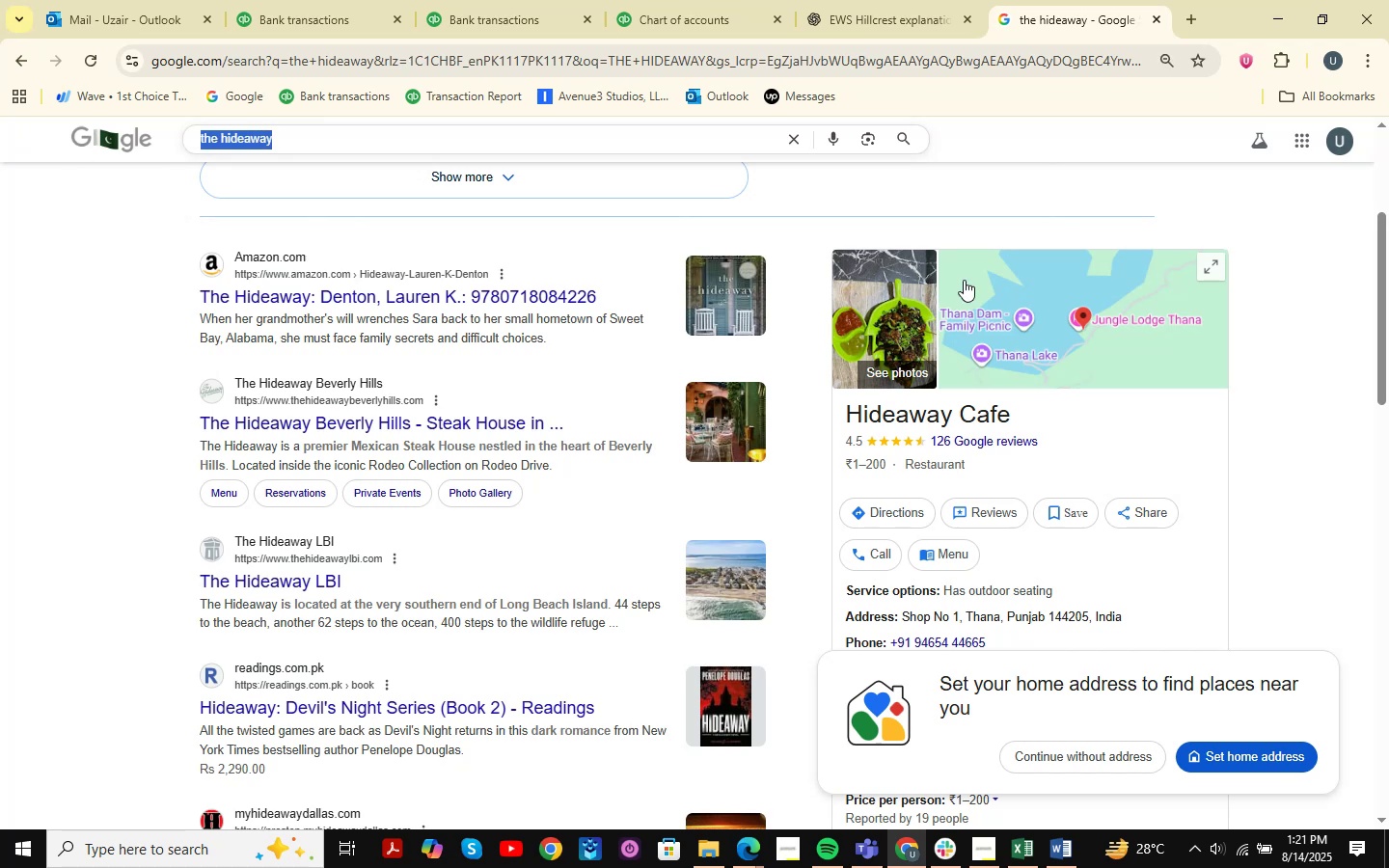 
key(Control+V)
 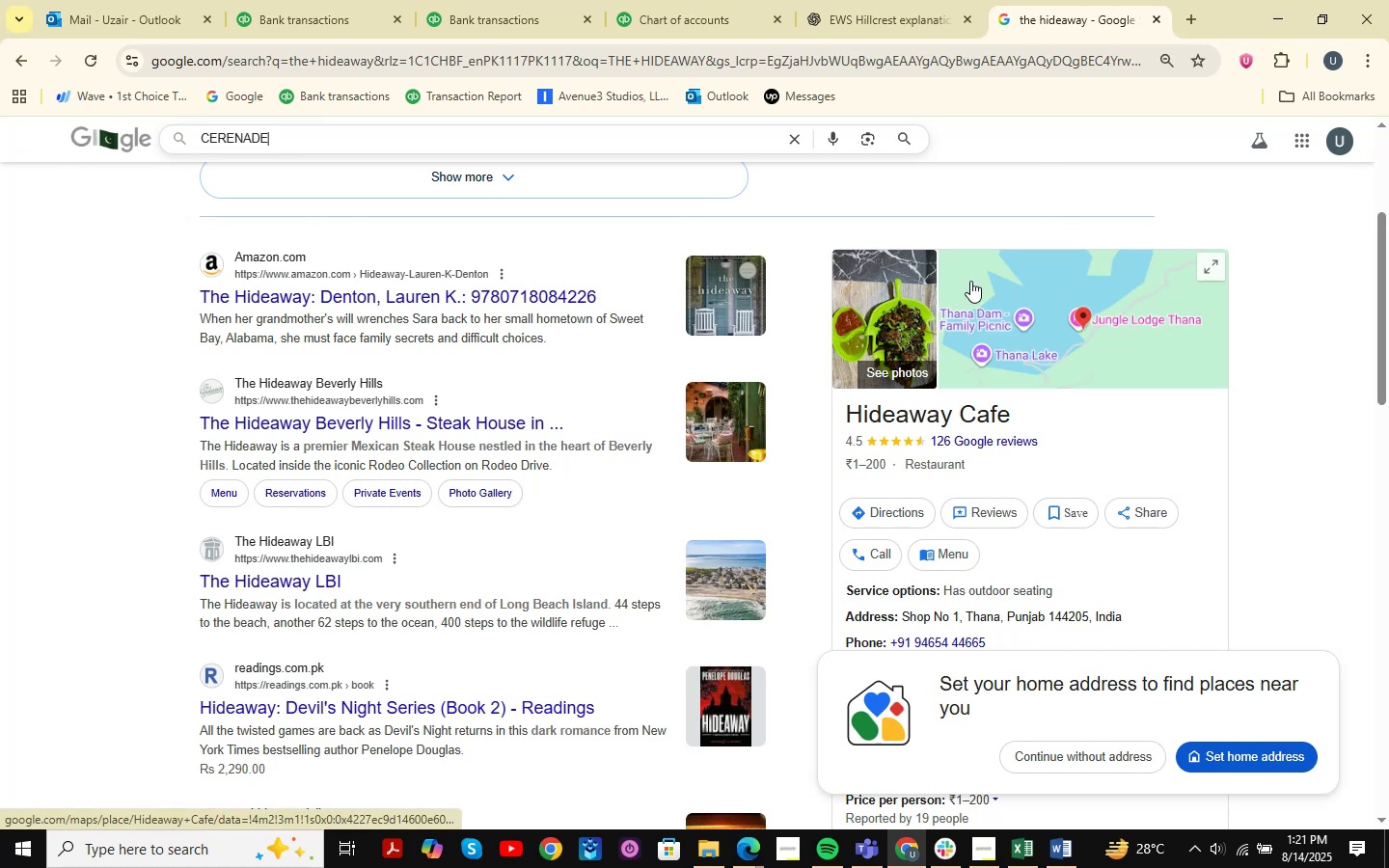 
key(NumpadEnter)
 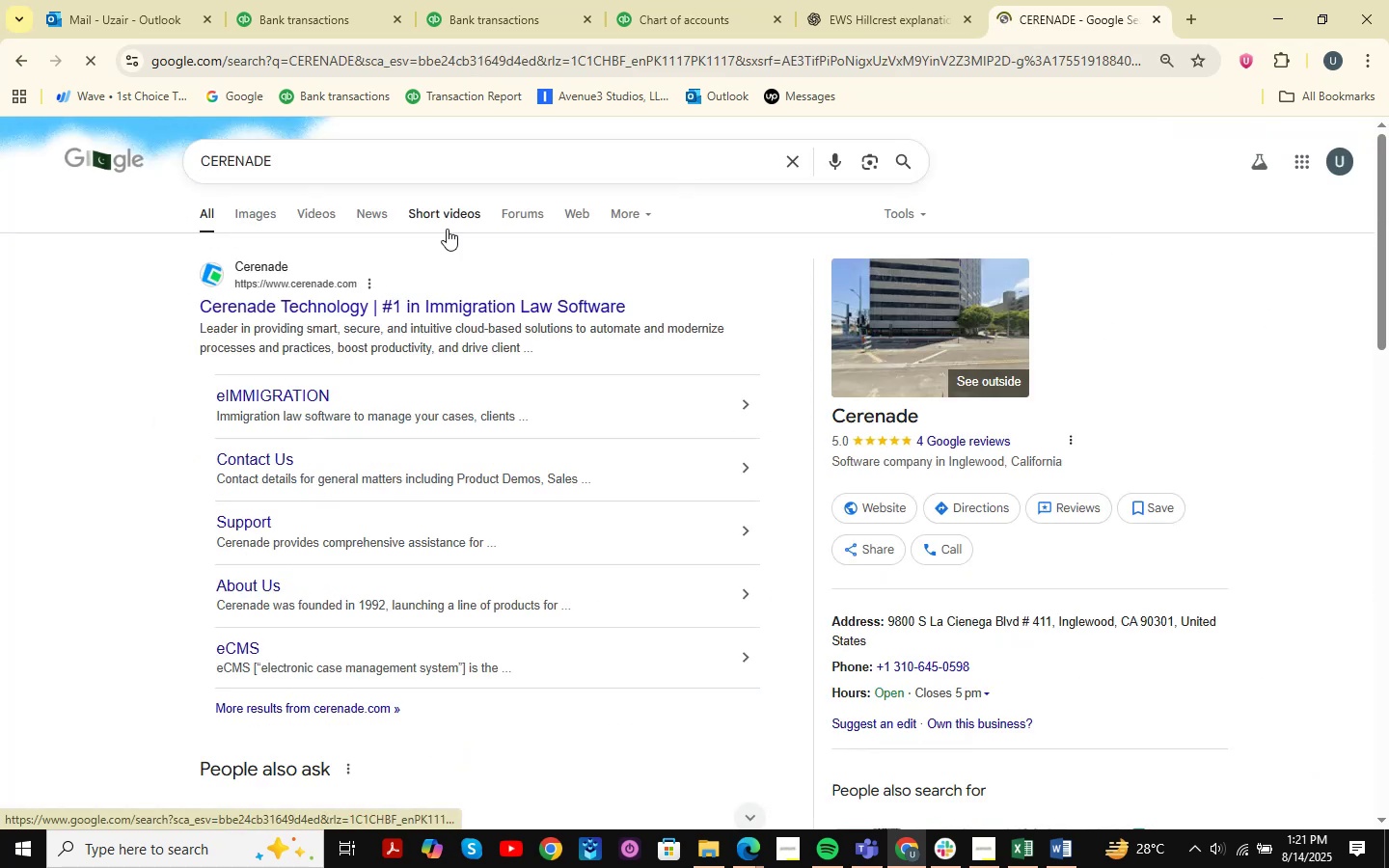 
left_click([477, 302])
 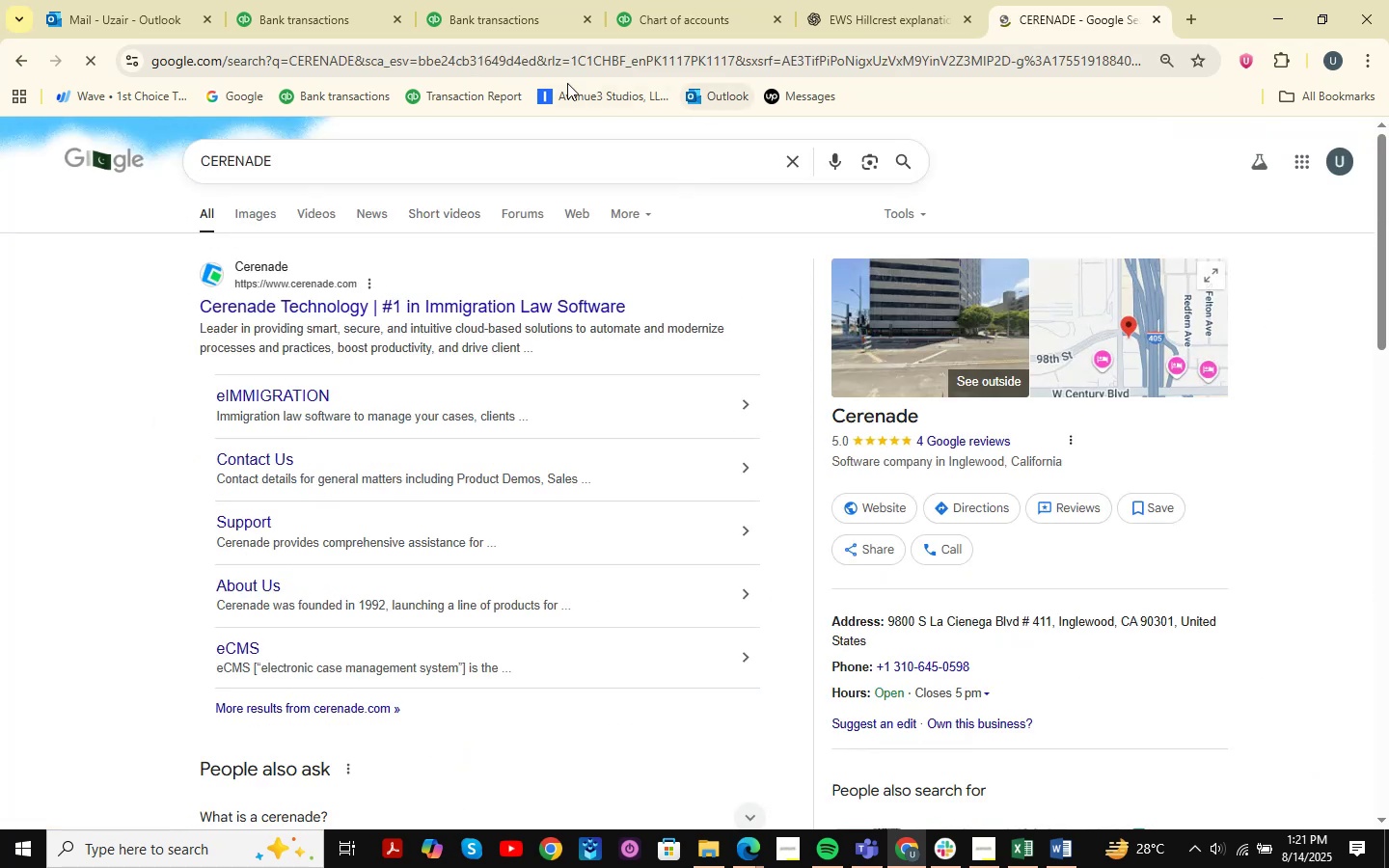 
left_click([485, 8])
 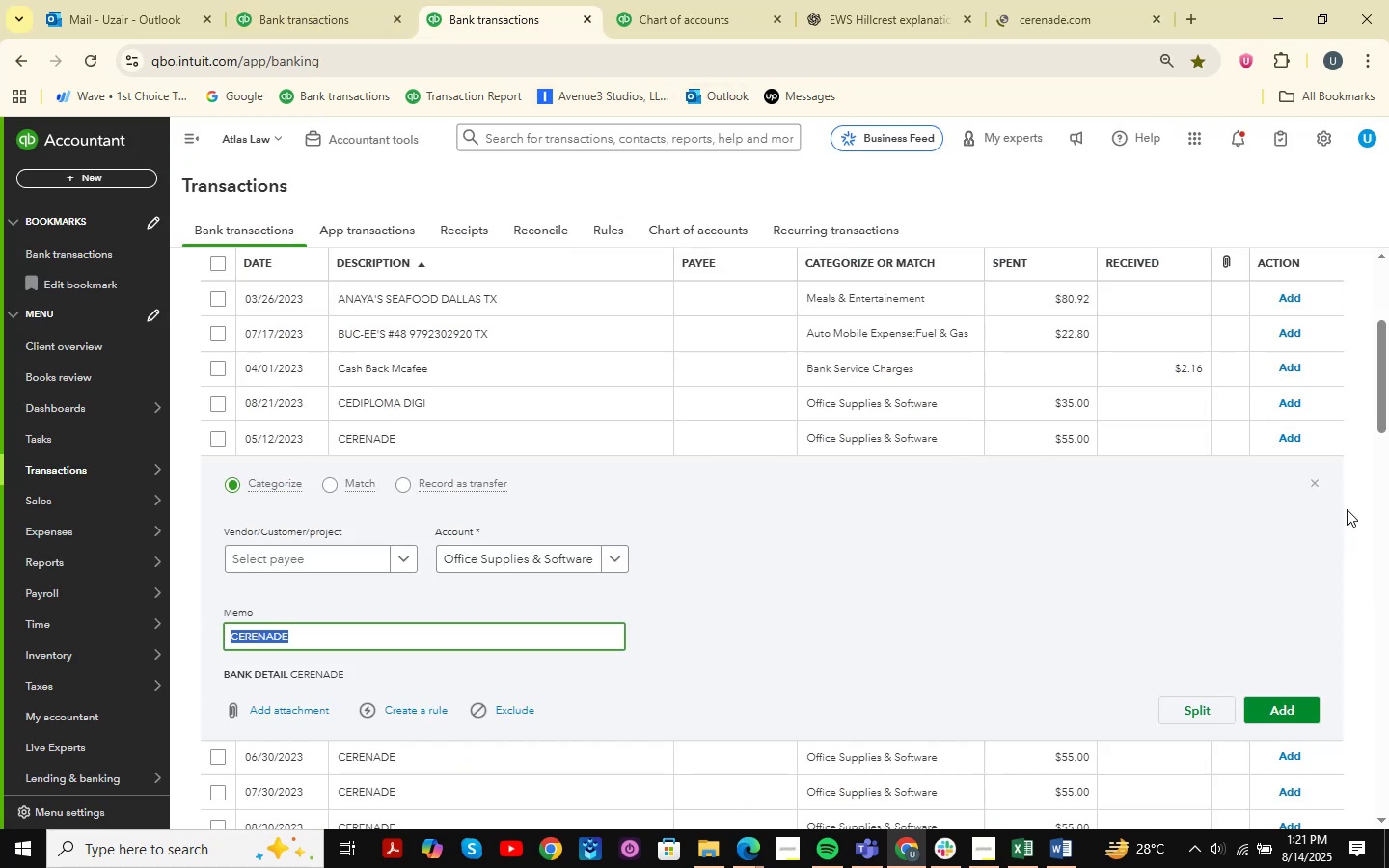 
left_click([1312, 487])
 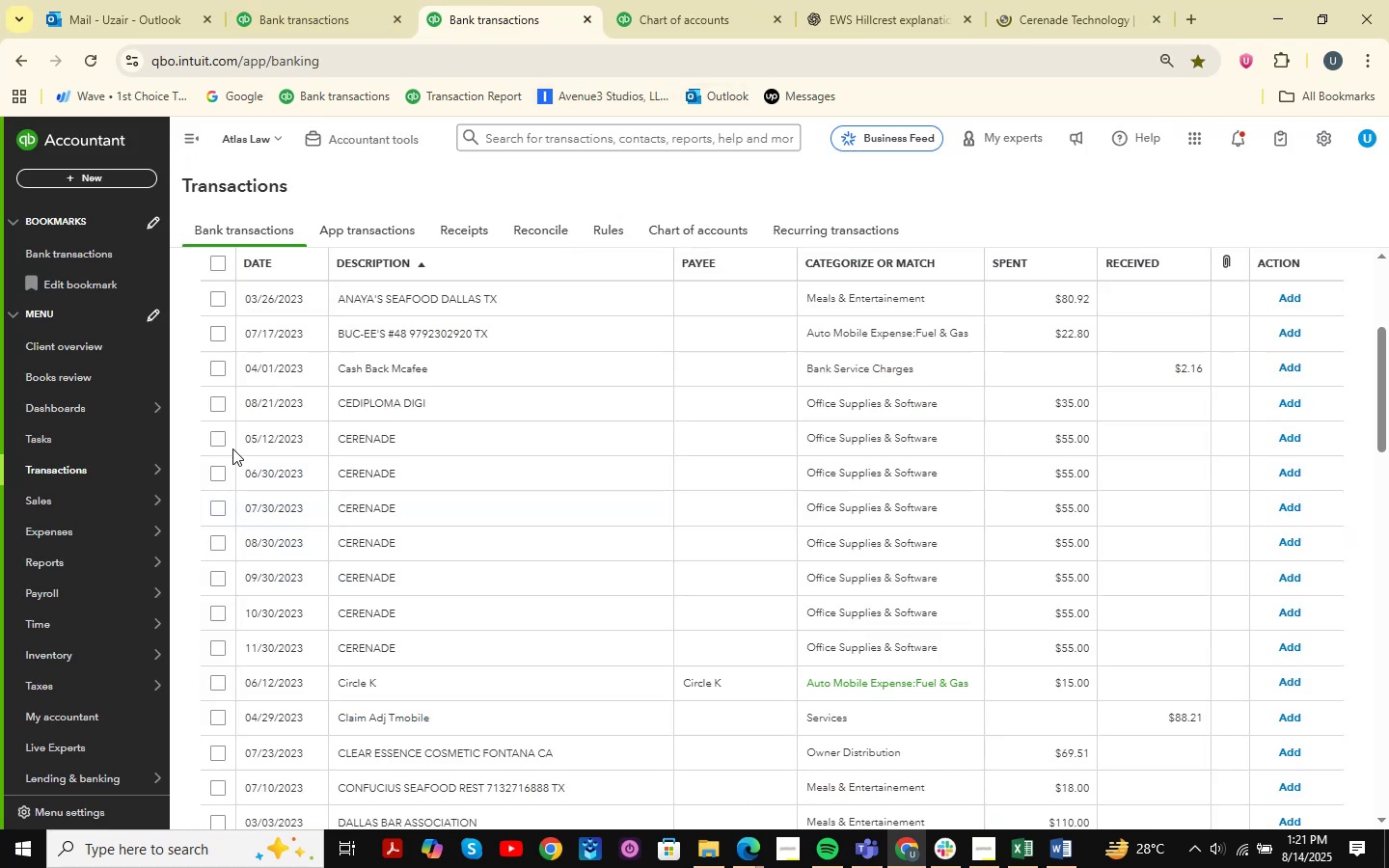 
left_click([211, 439])
 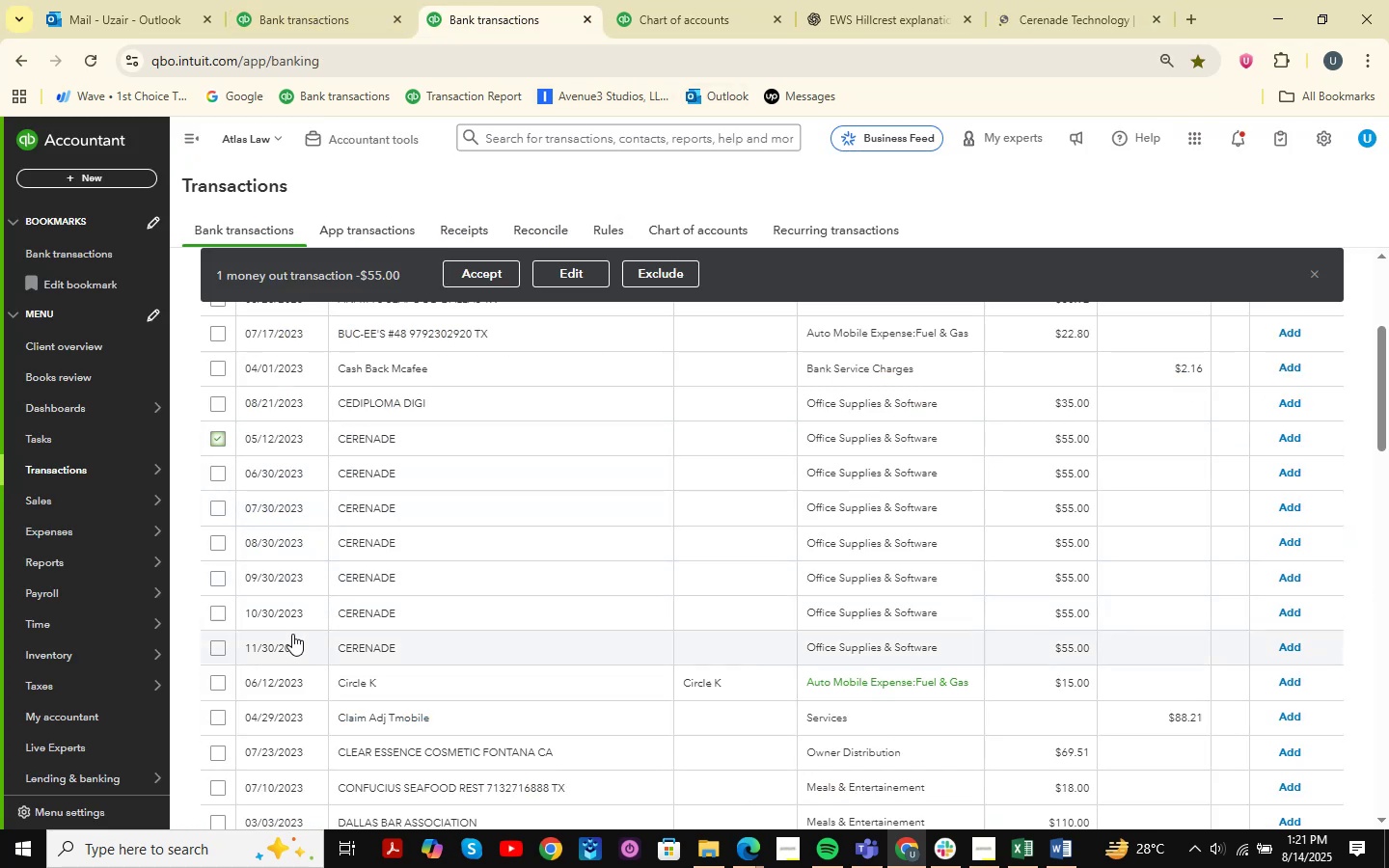 
hold_key(key=ShiftLeft, duration=0.67)
left_click([224, 645])
 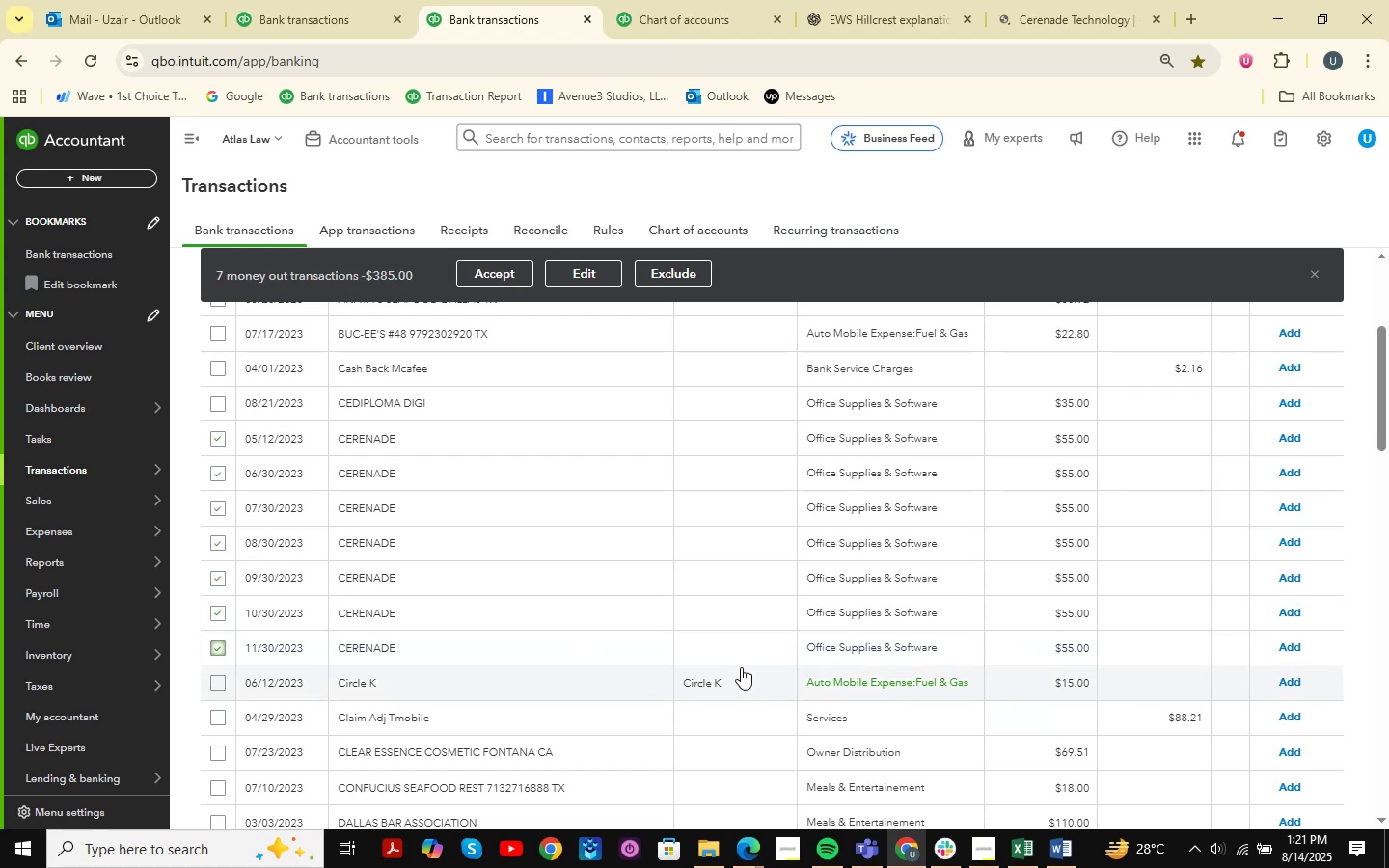 
left_click([592, 281])
 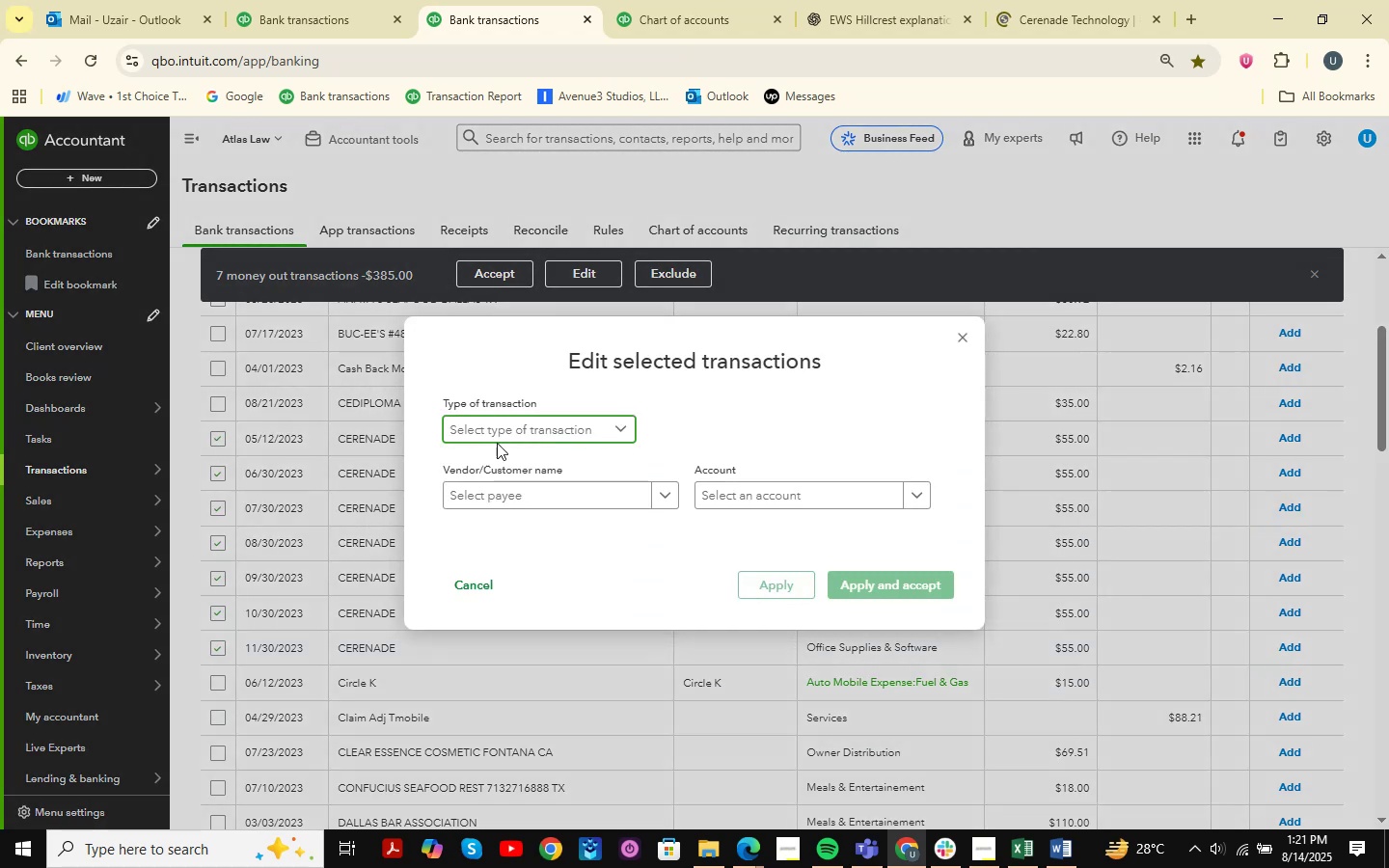 
double_click([513, 473])
 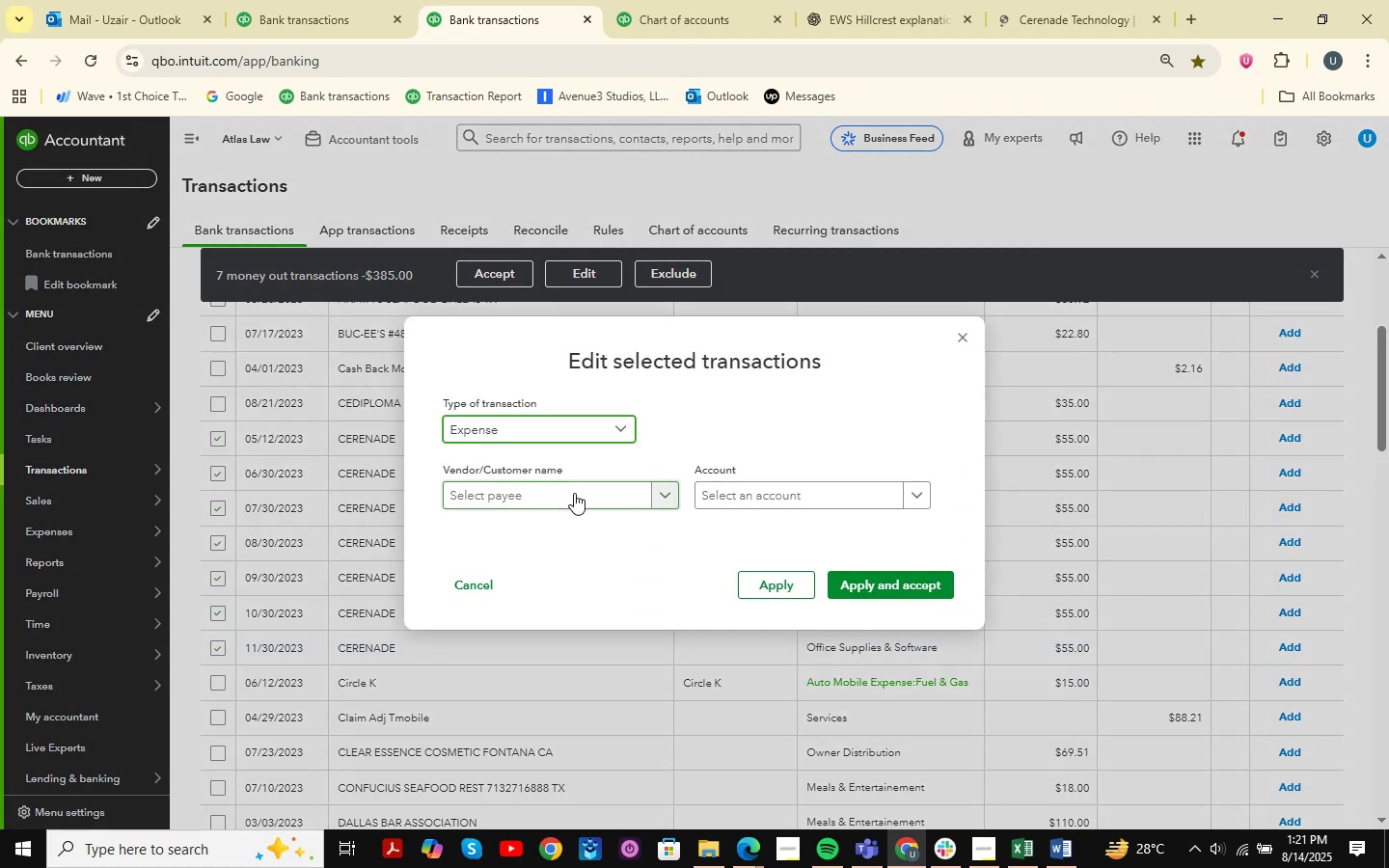 
triple_click([574, 493])
 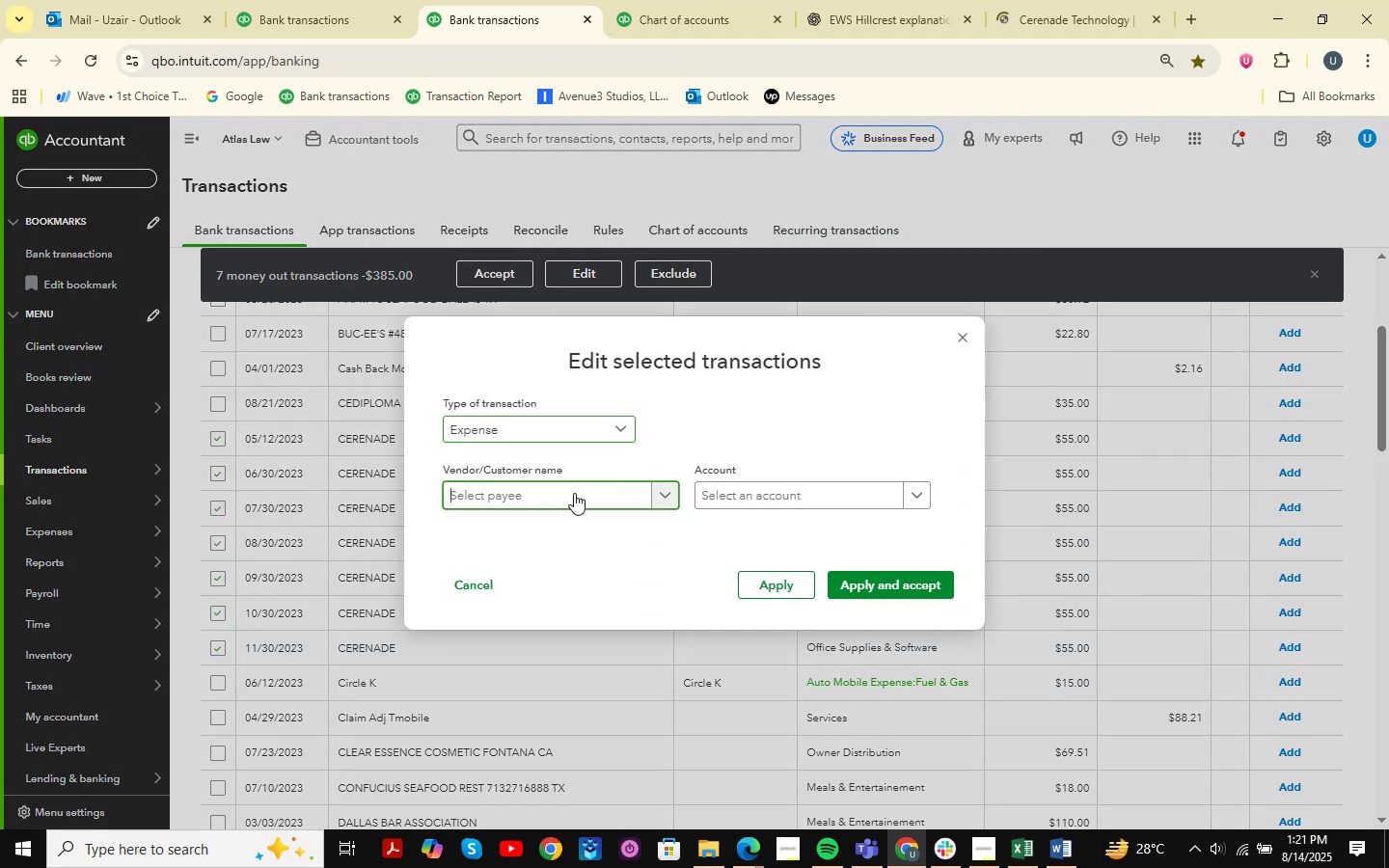 
key(Control+V)
 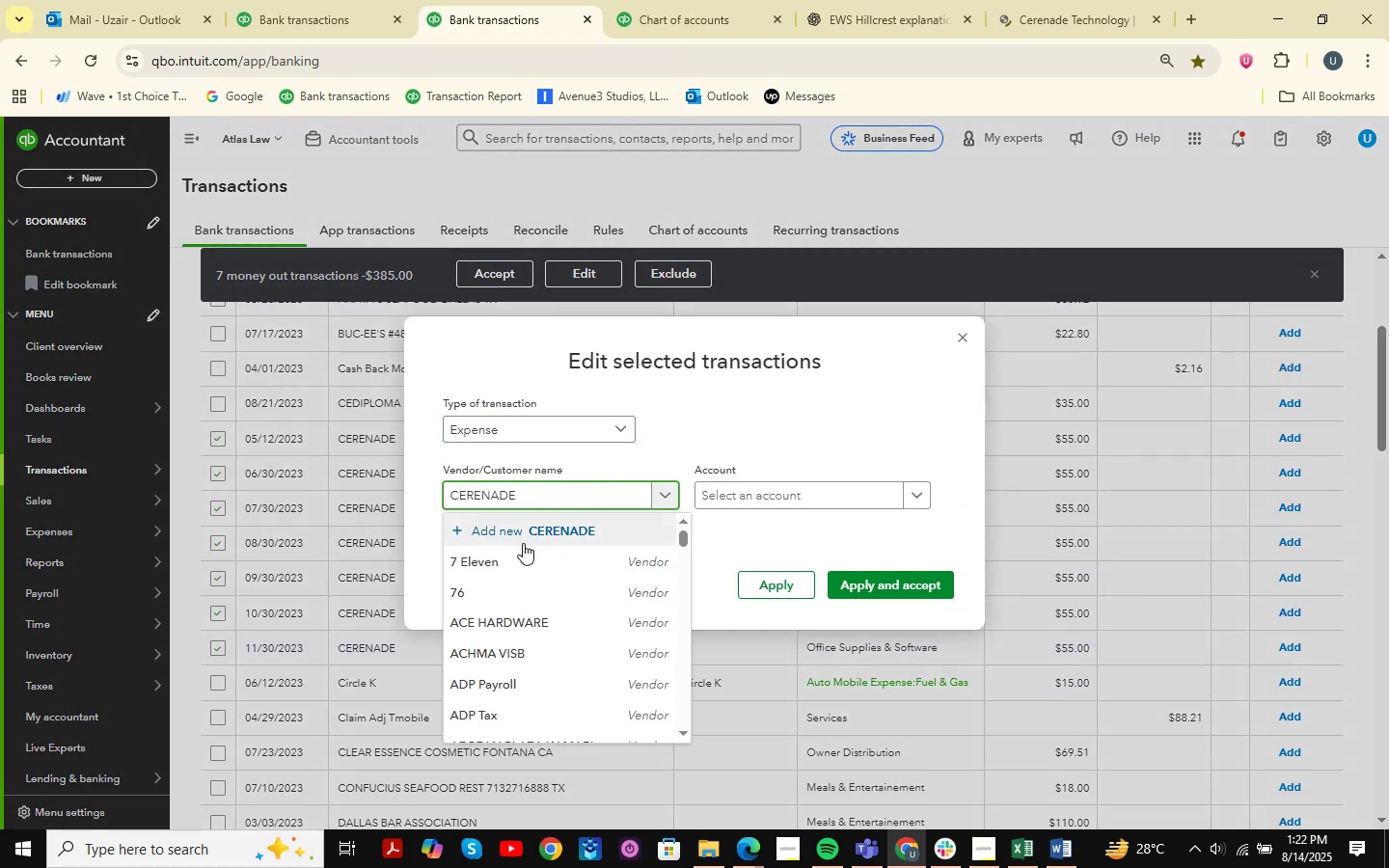 
left_click([514, 531])
 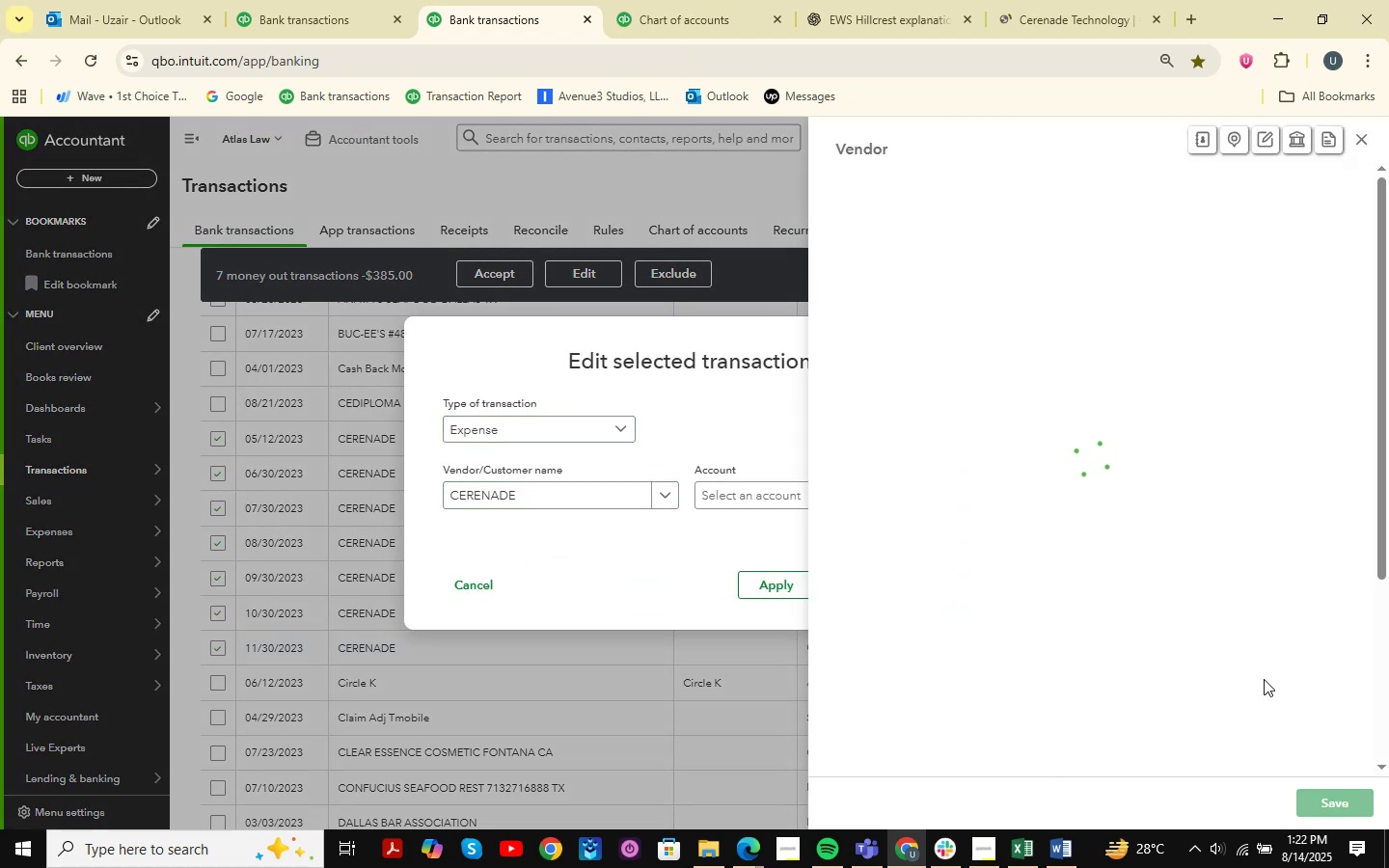 
left_click([1331, 796])
 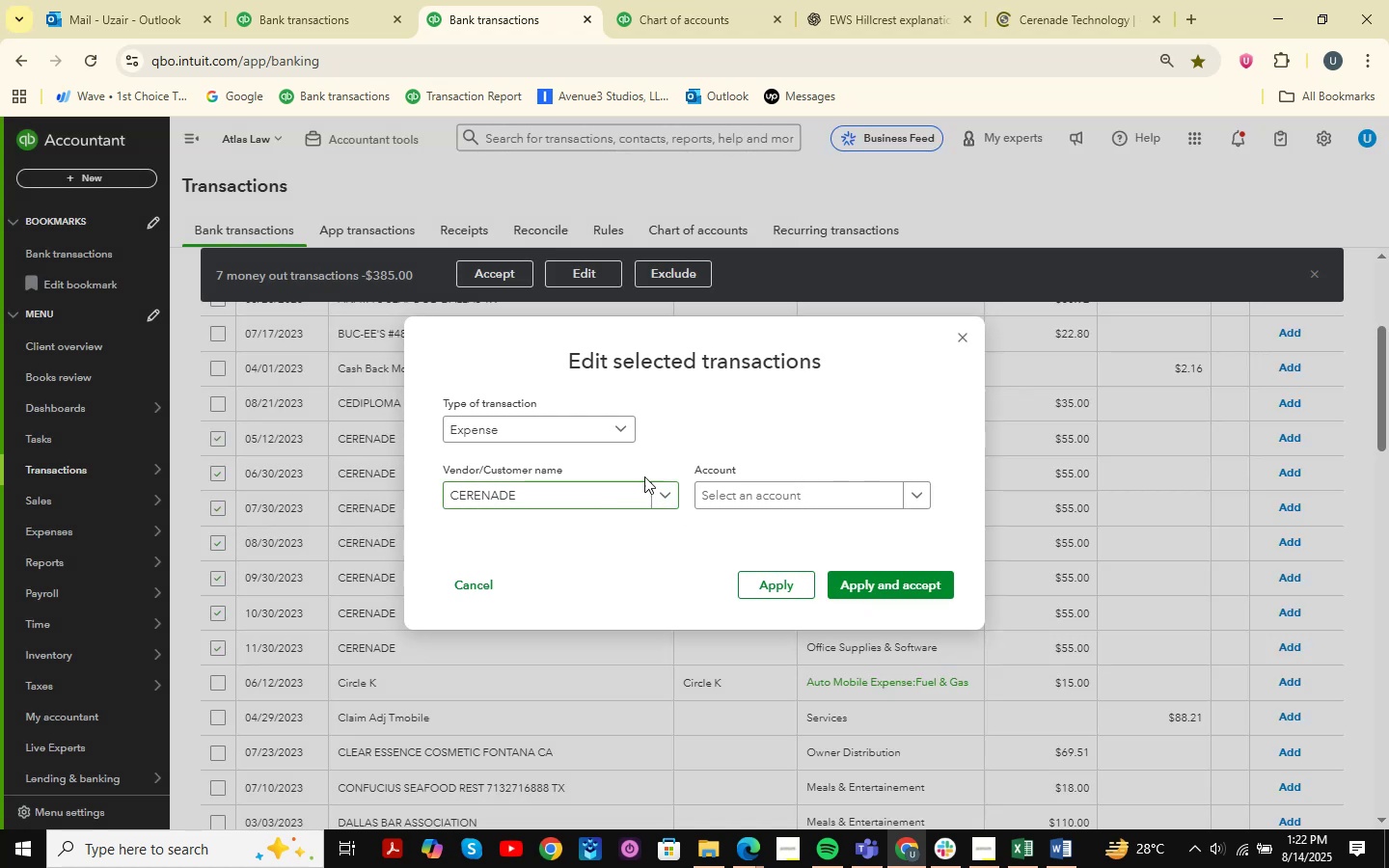 
left_click([763, 507])
 